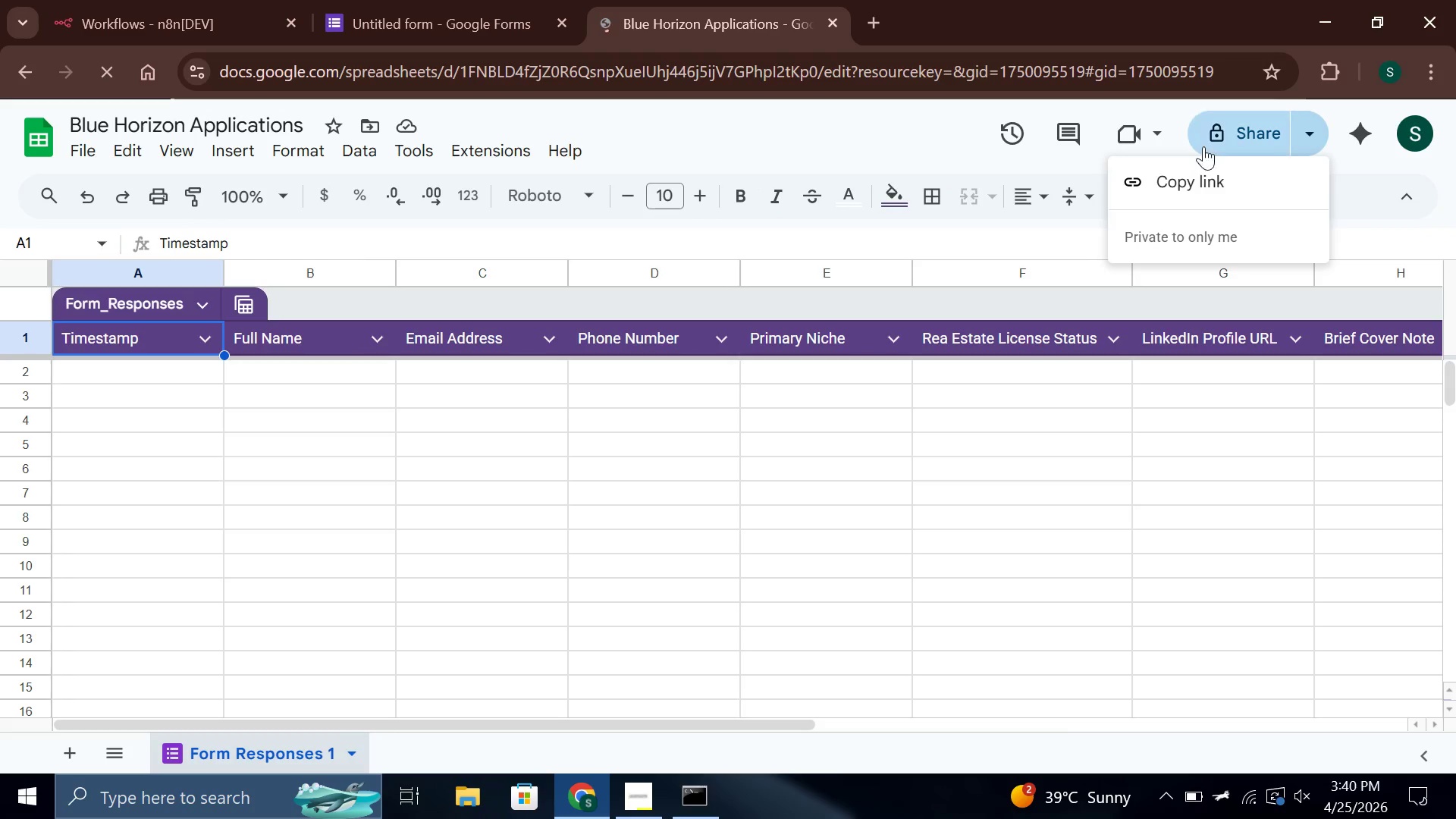 
left_click([1232, 121])
 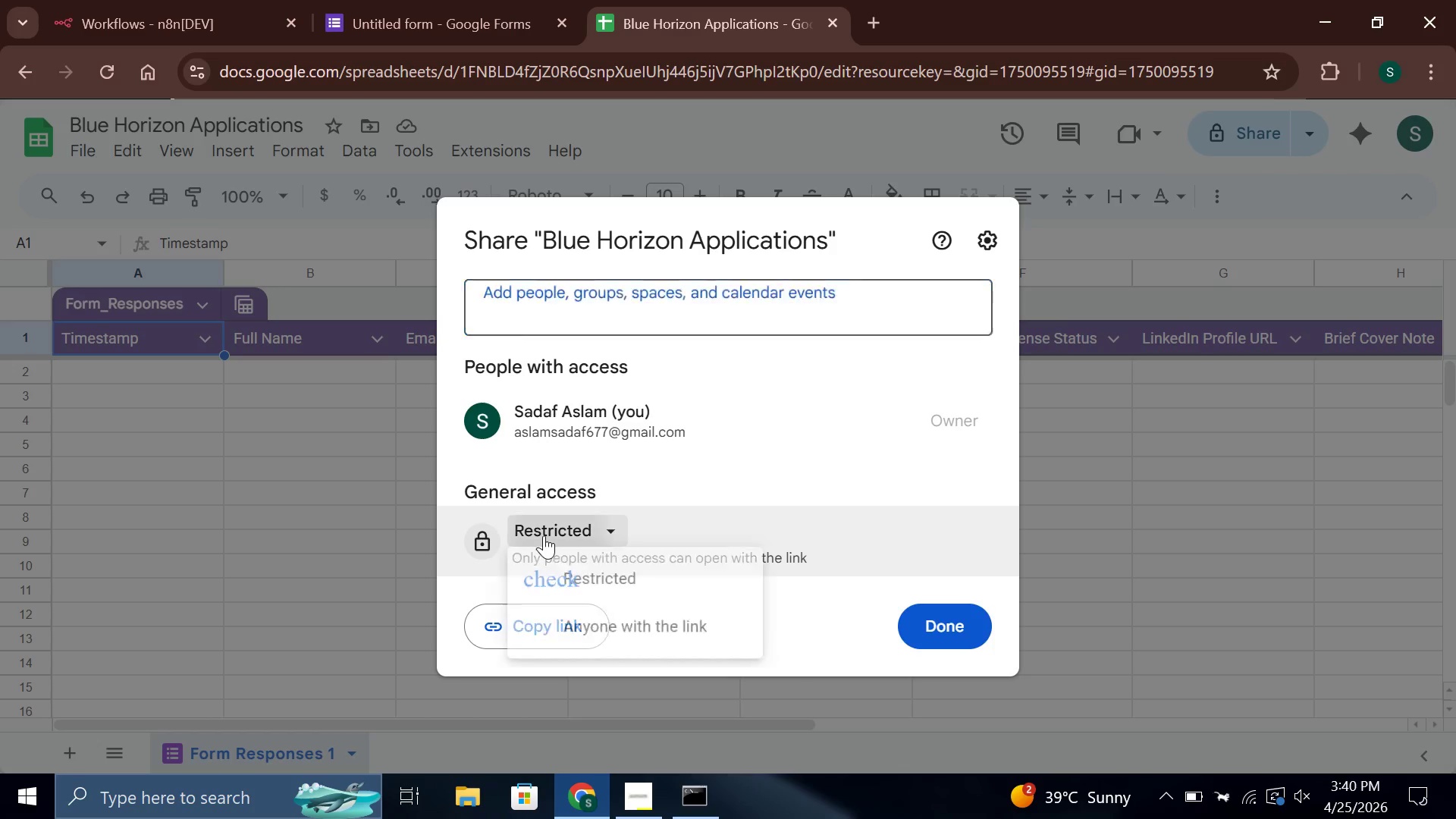 
left_click([582, 638])
 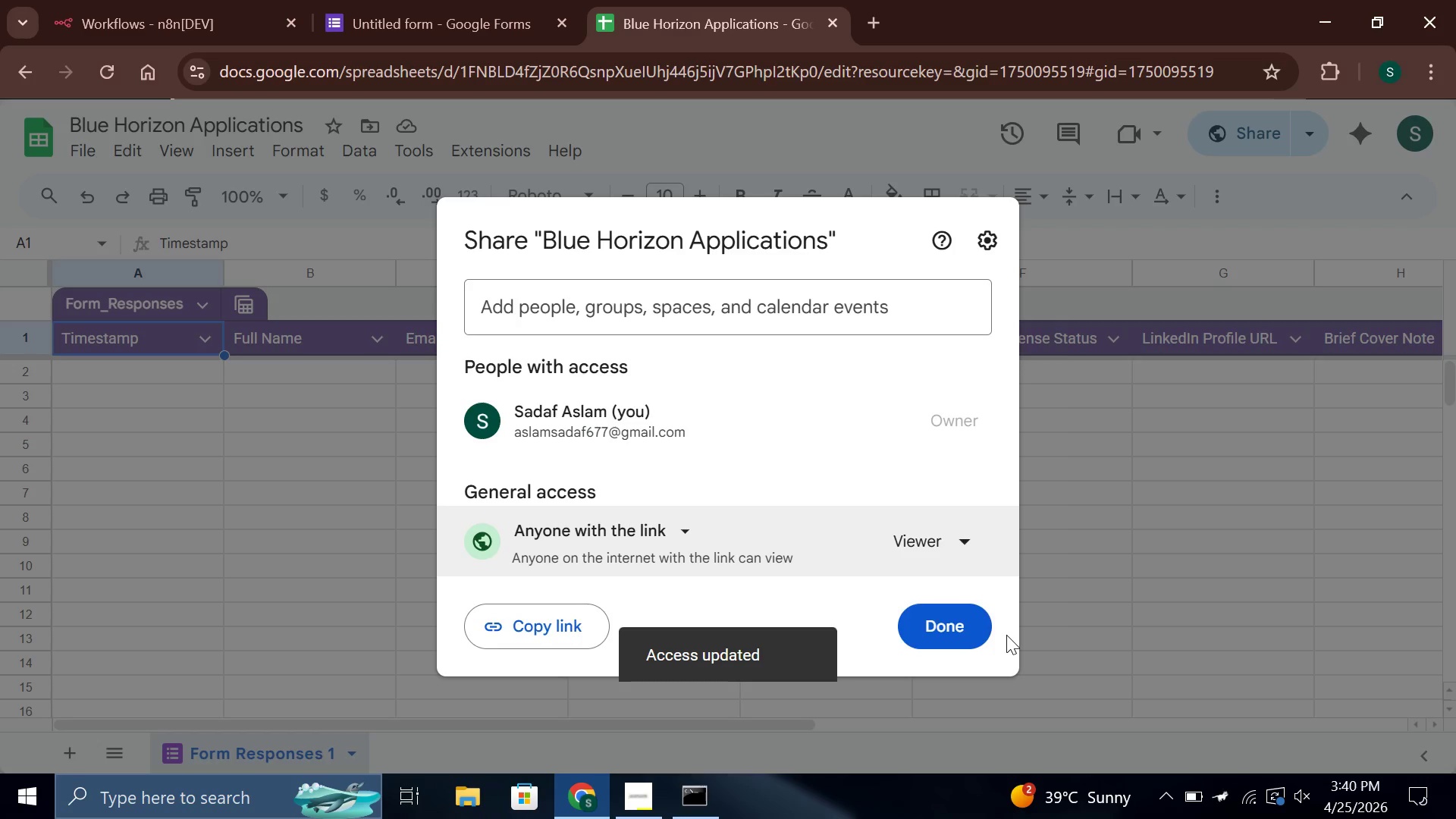 
left_click([925, 629])
 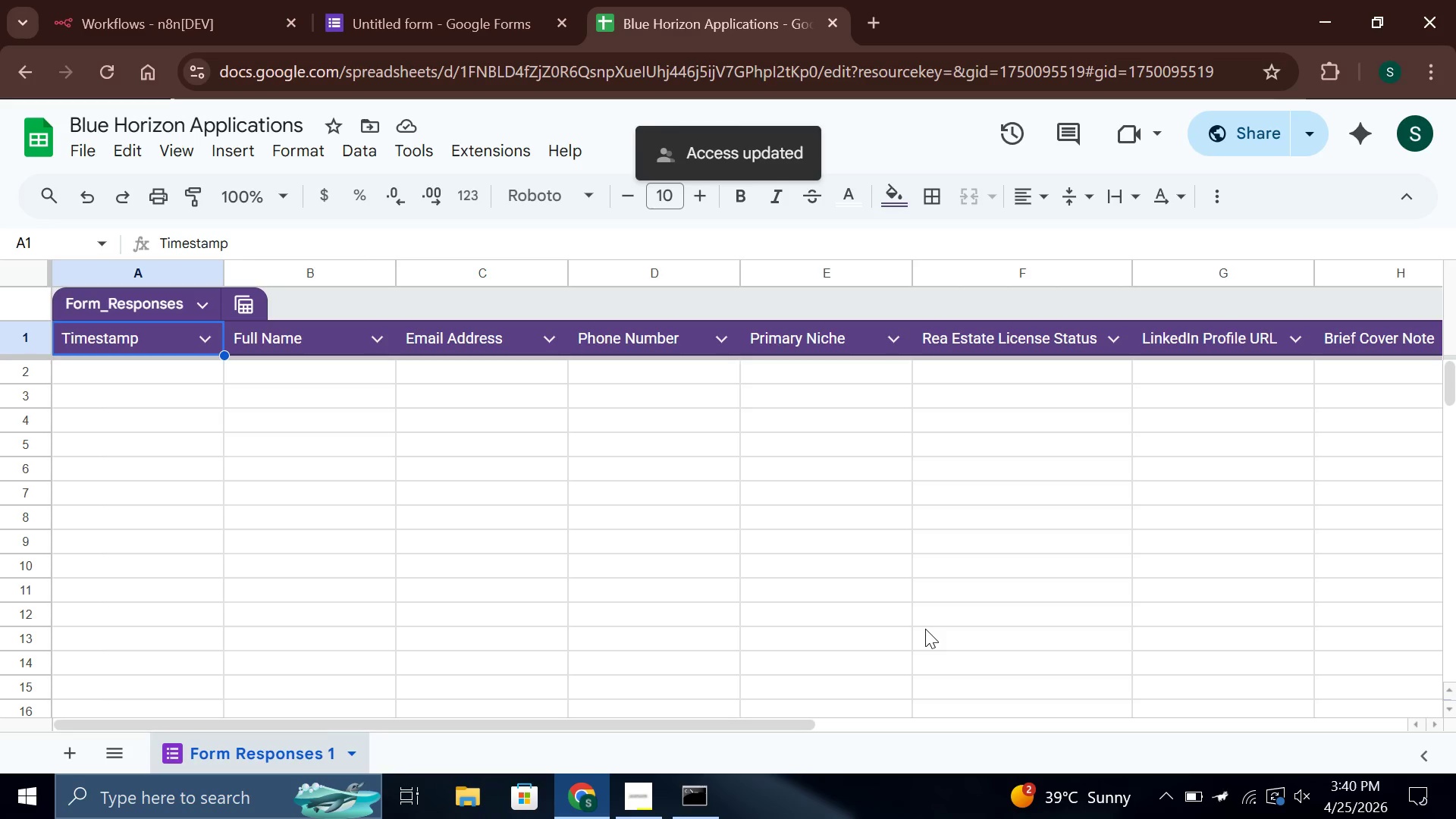 
wait(19.75)
 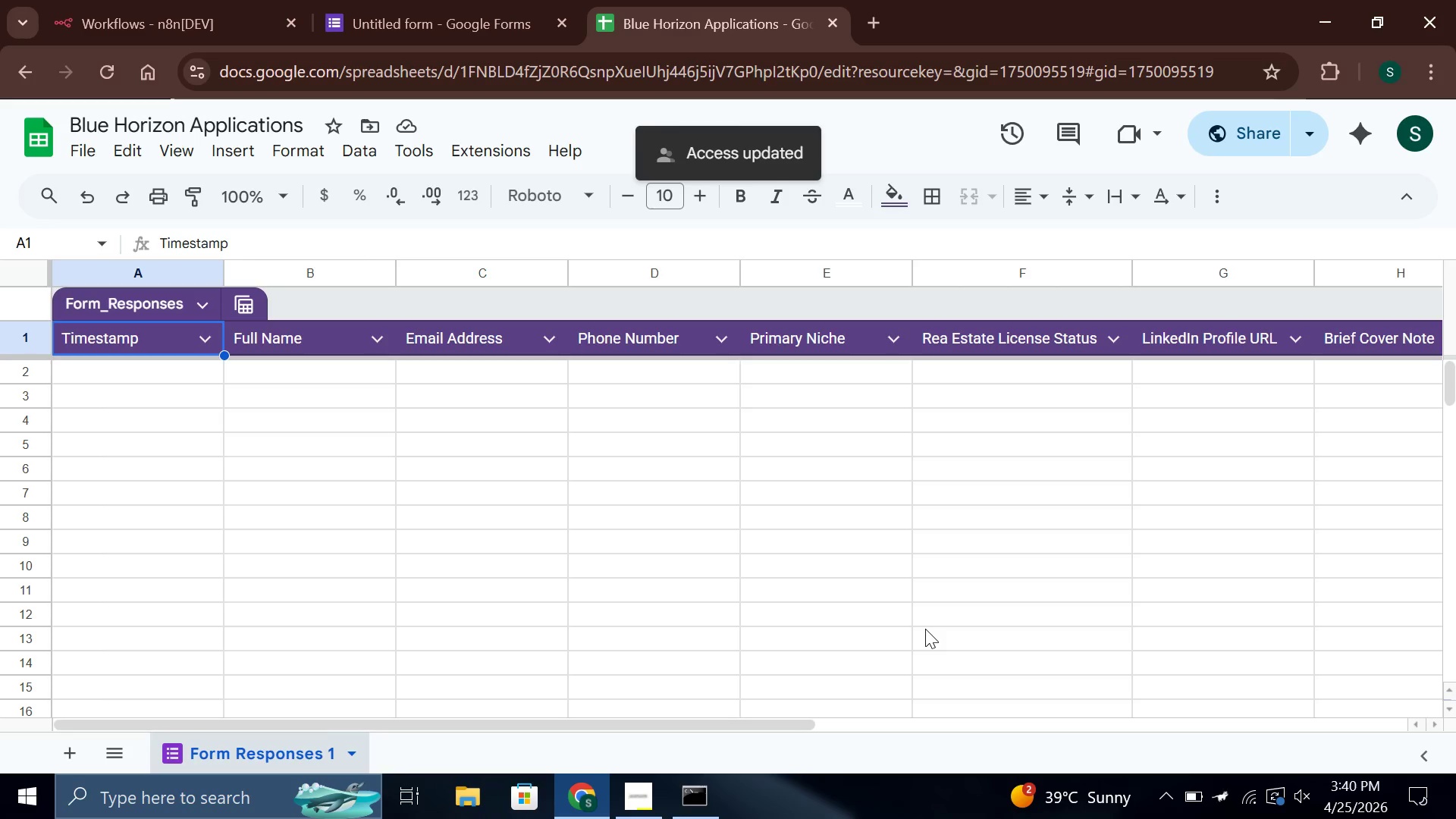 
left_click([624, 187])
 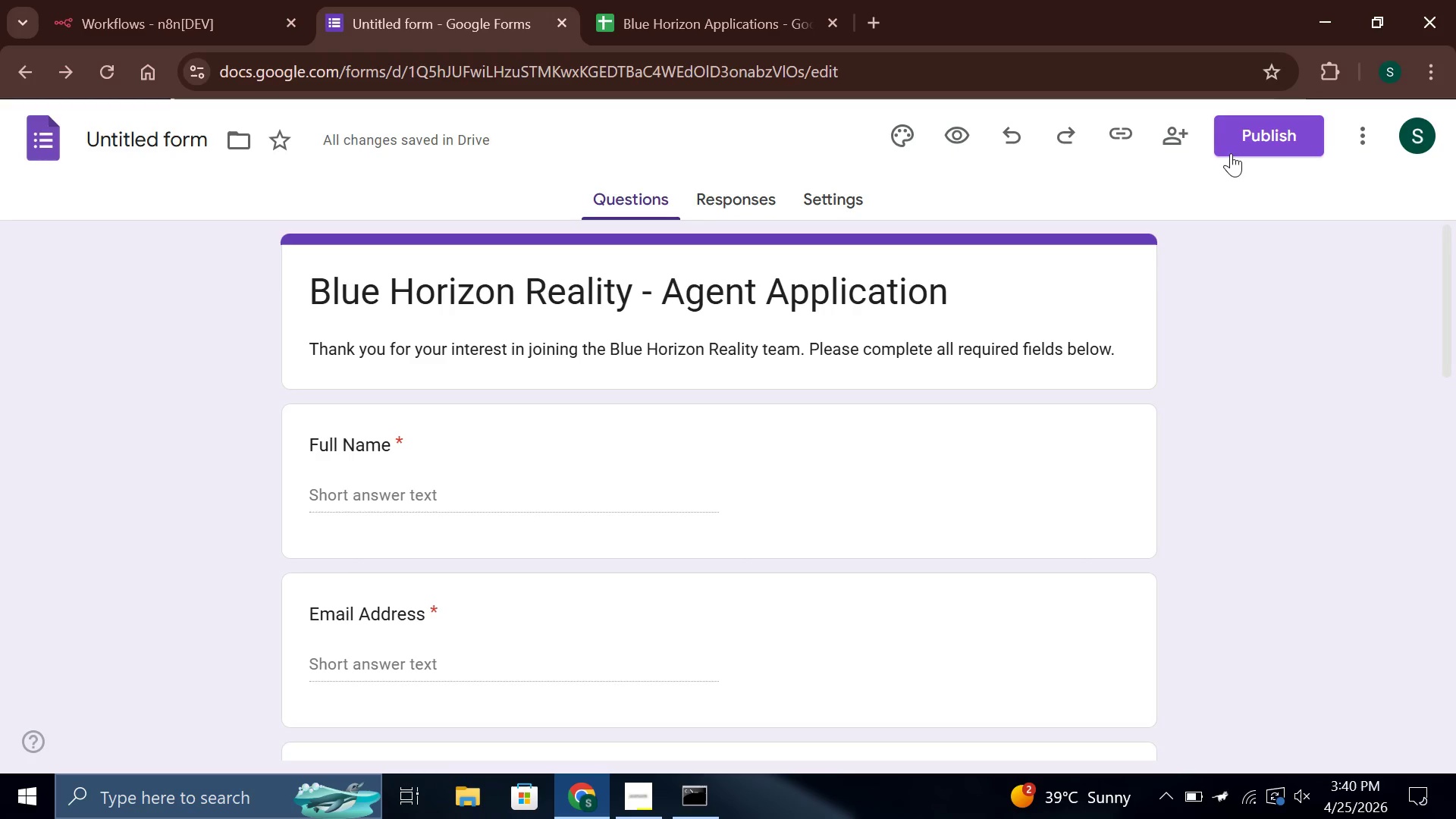 
left_click([1235, 144])
 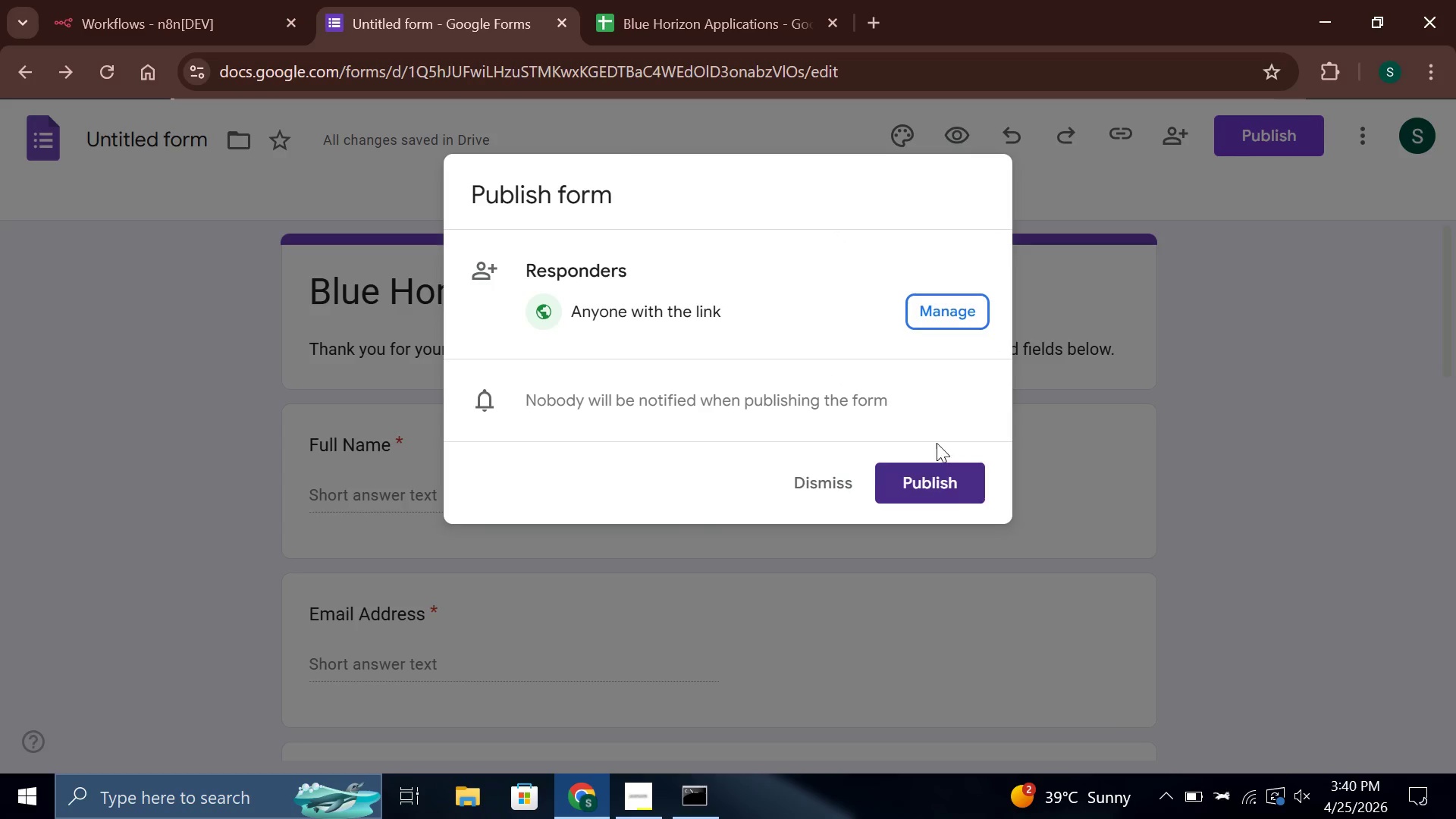 
left_click([945, 487])
 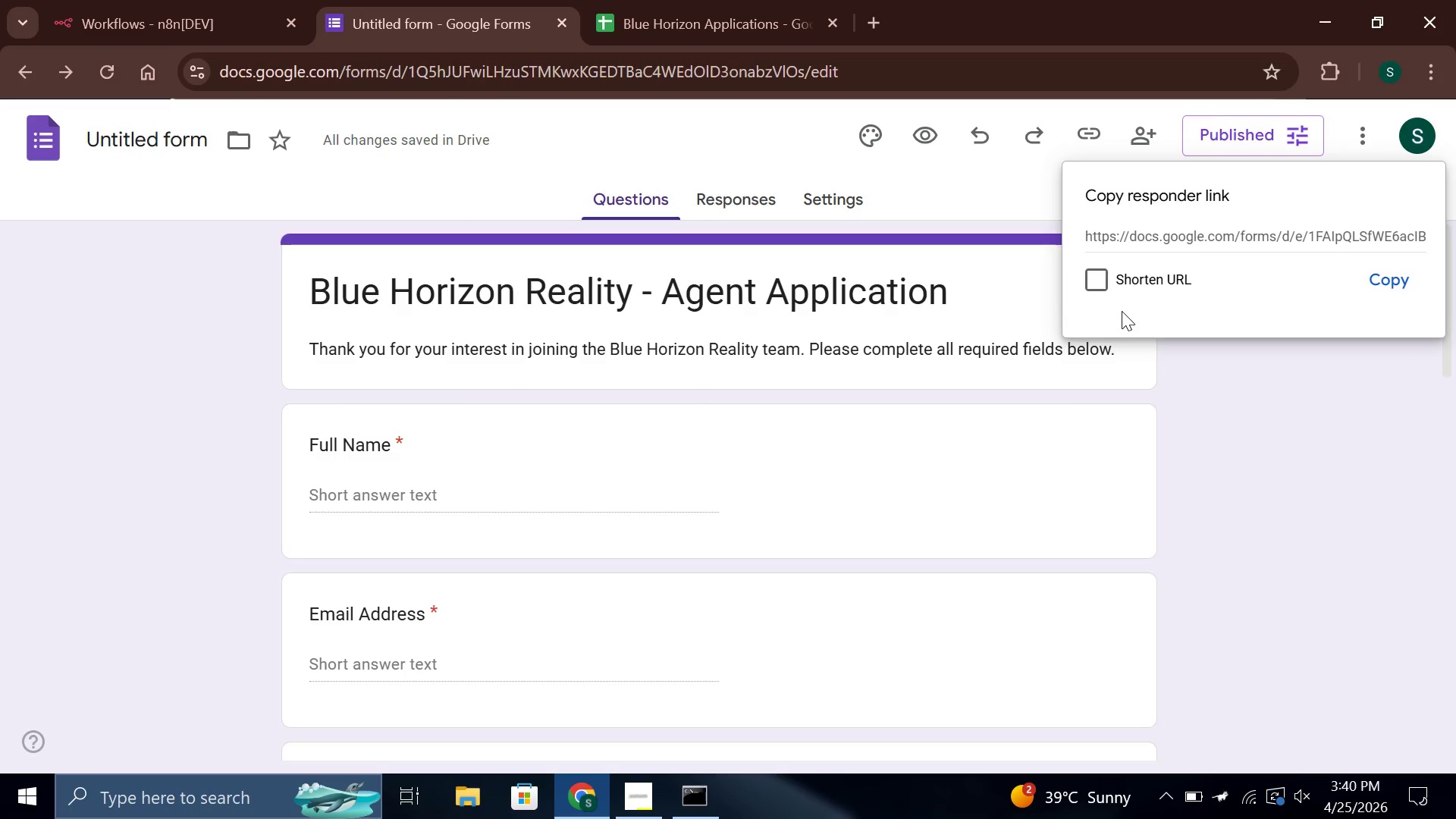 
left_click([1399, 285])
 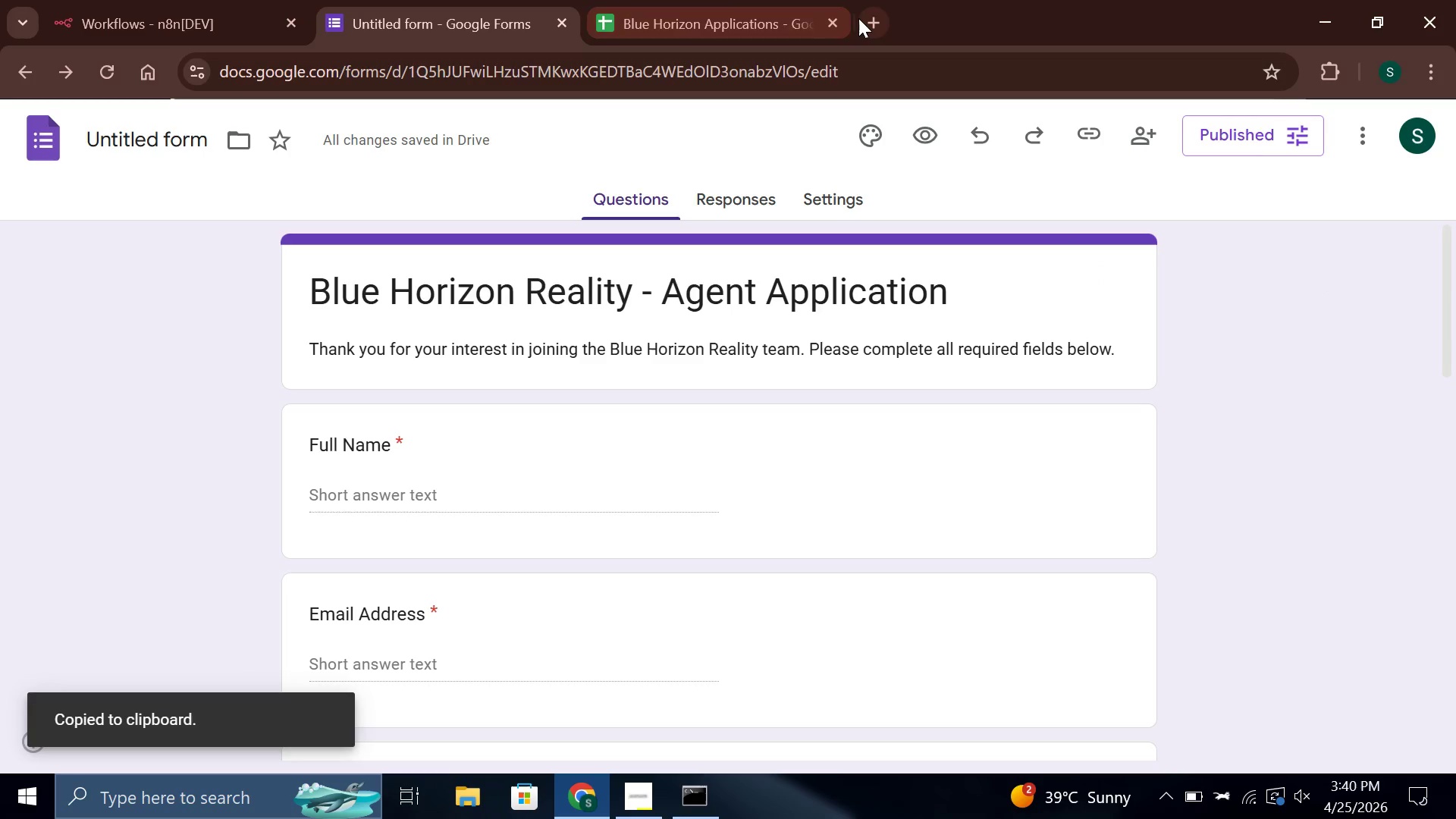 
left_click([860, 20])
 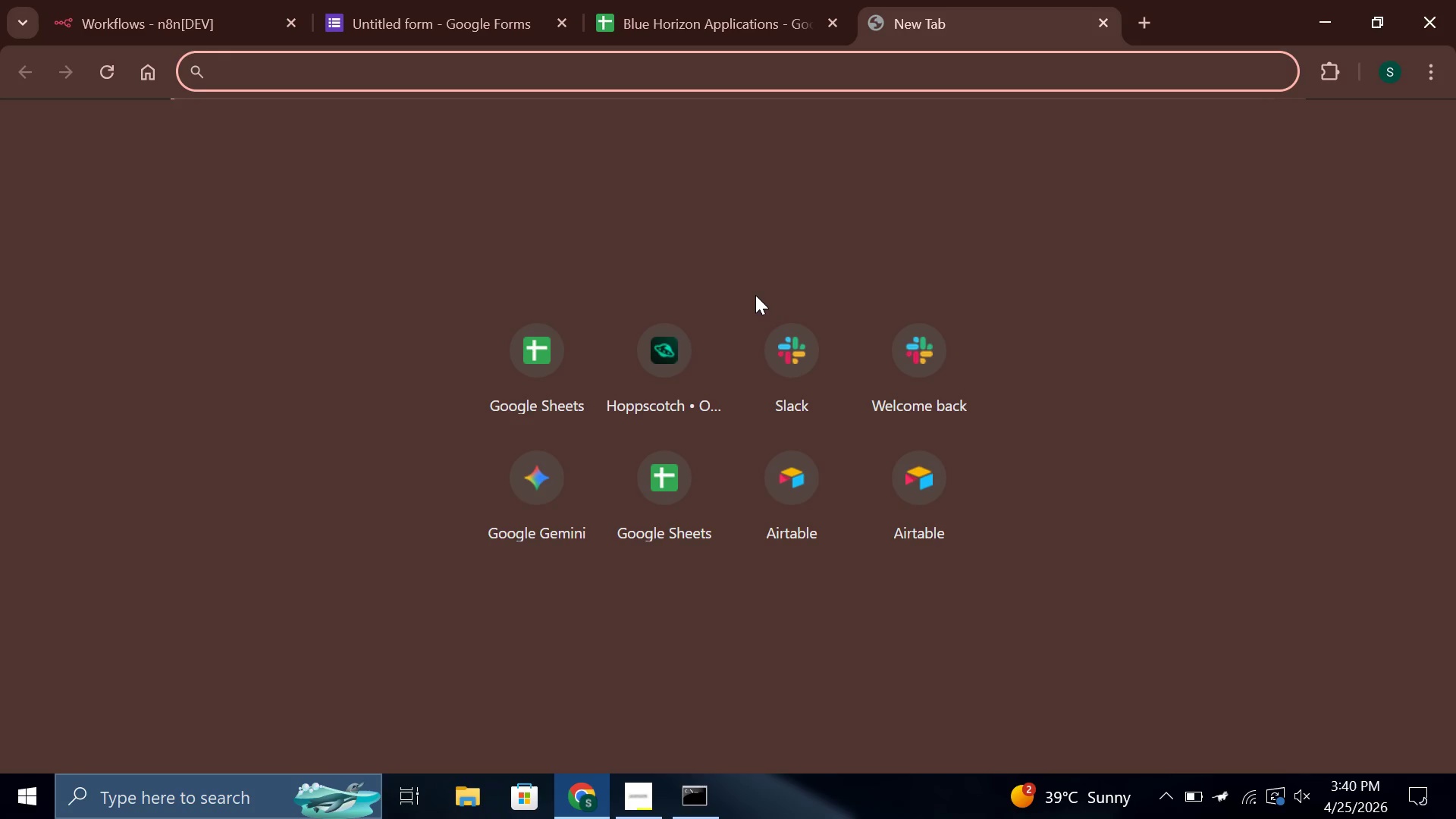 
key(Control+V)
 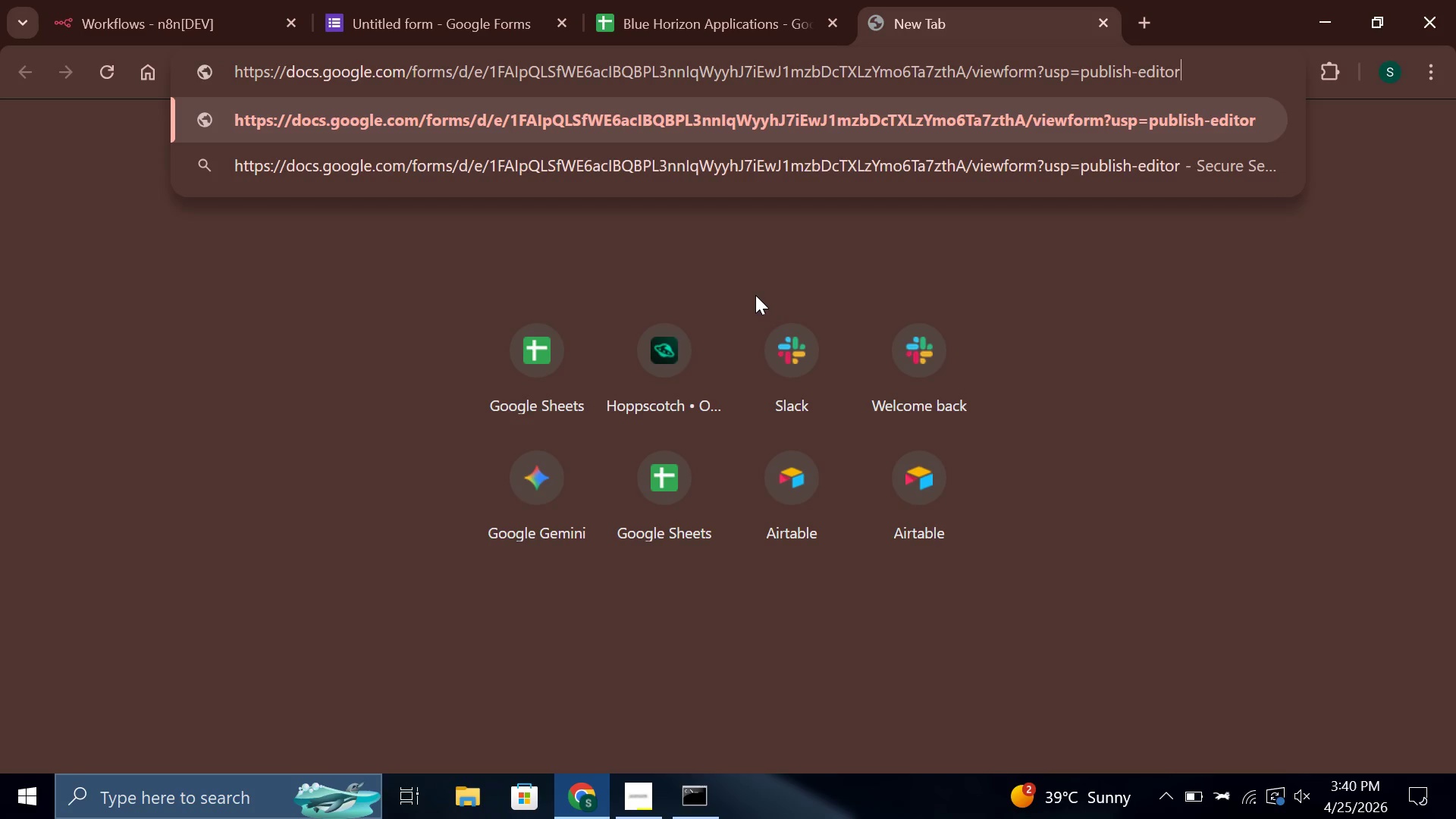 
key(Enter)
 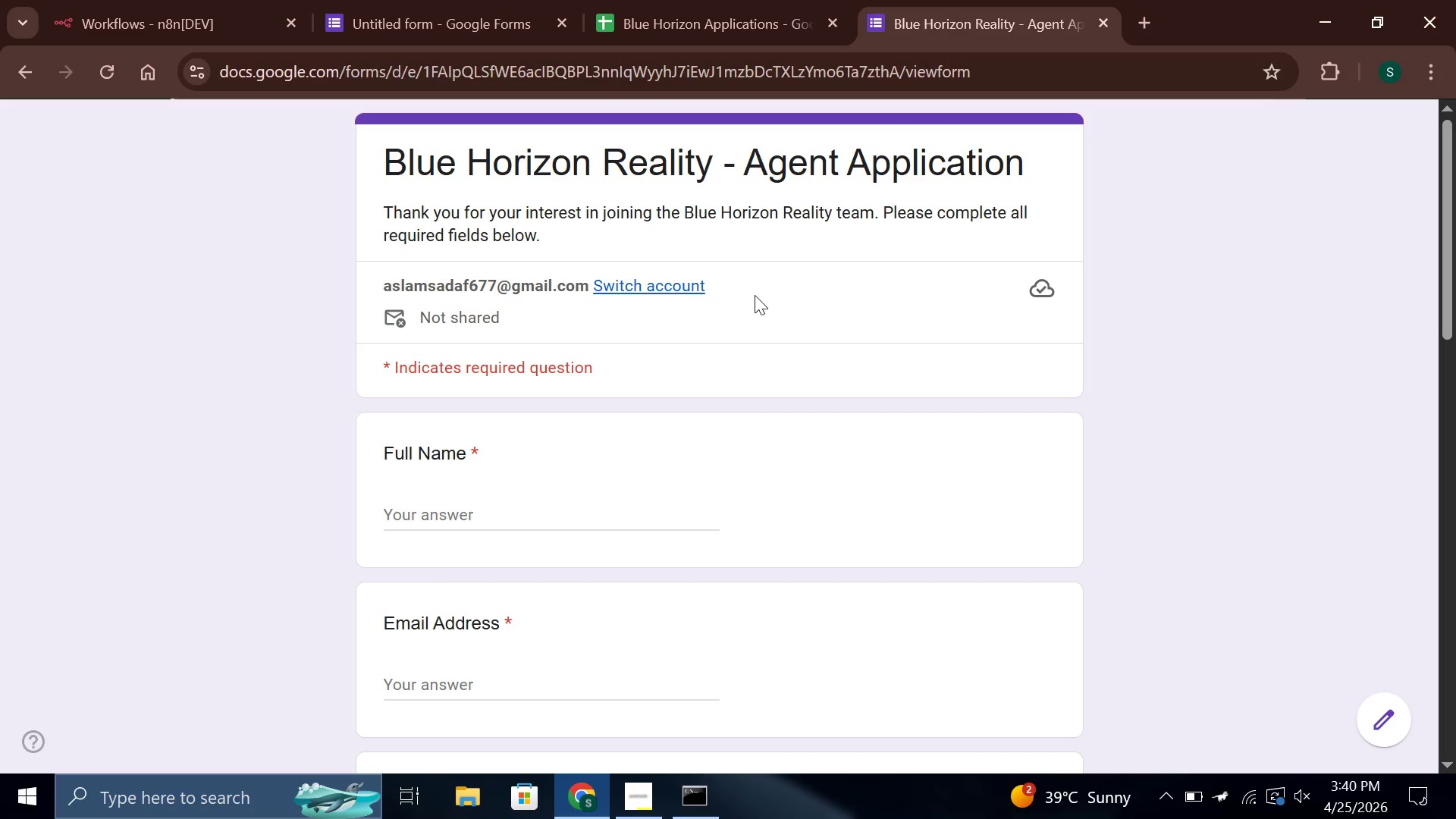 
left_click([454, 516])
 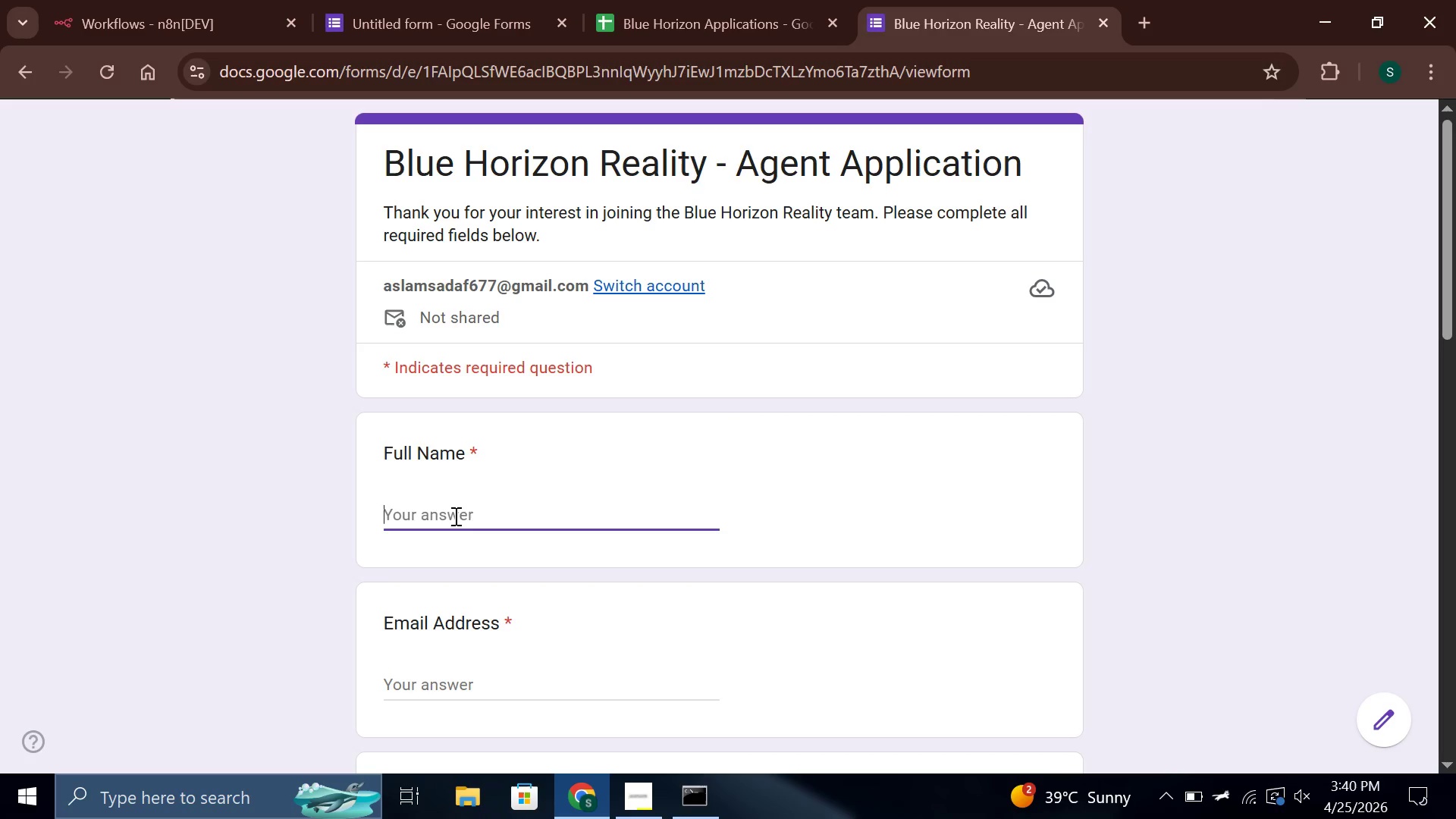 
type(Test Applicant)
 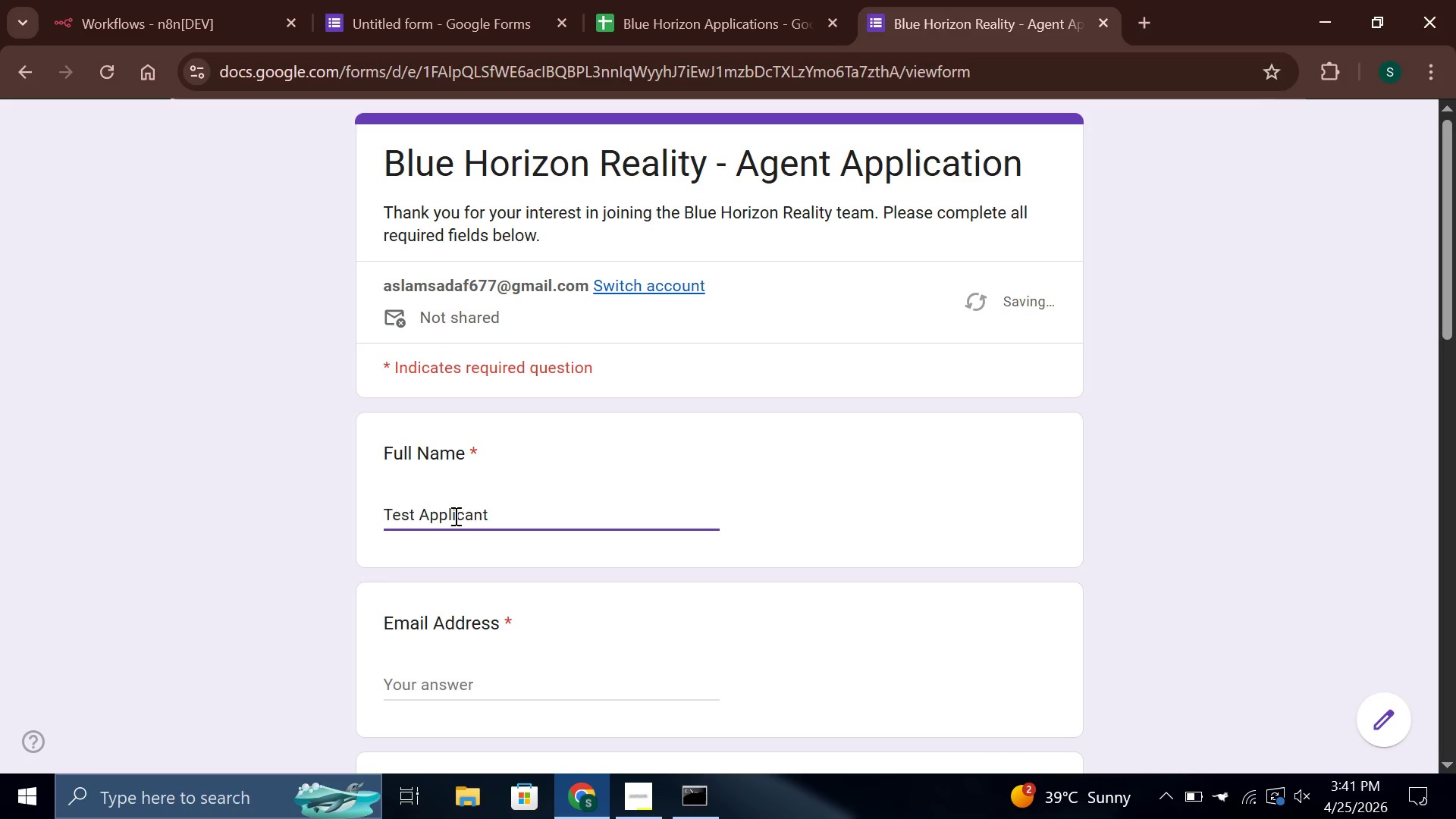 
scroll: coordinate [489, 632], scroll_direction: down, amount: 1.0
 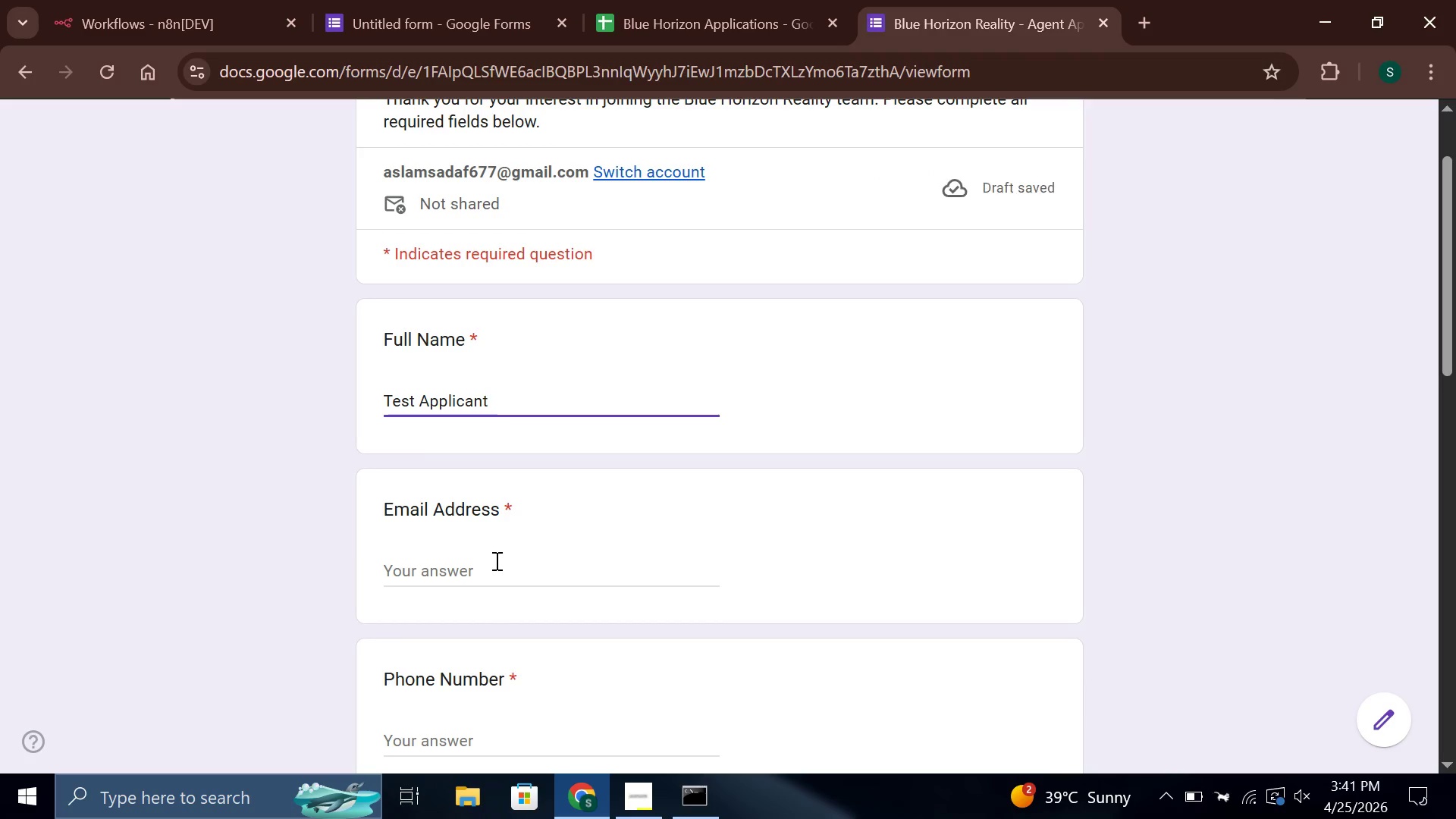 
left_click([495, 560])
 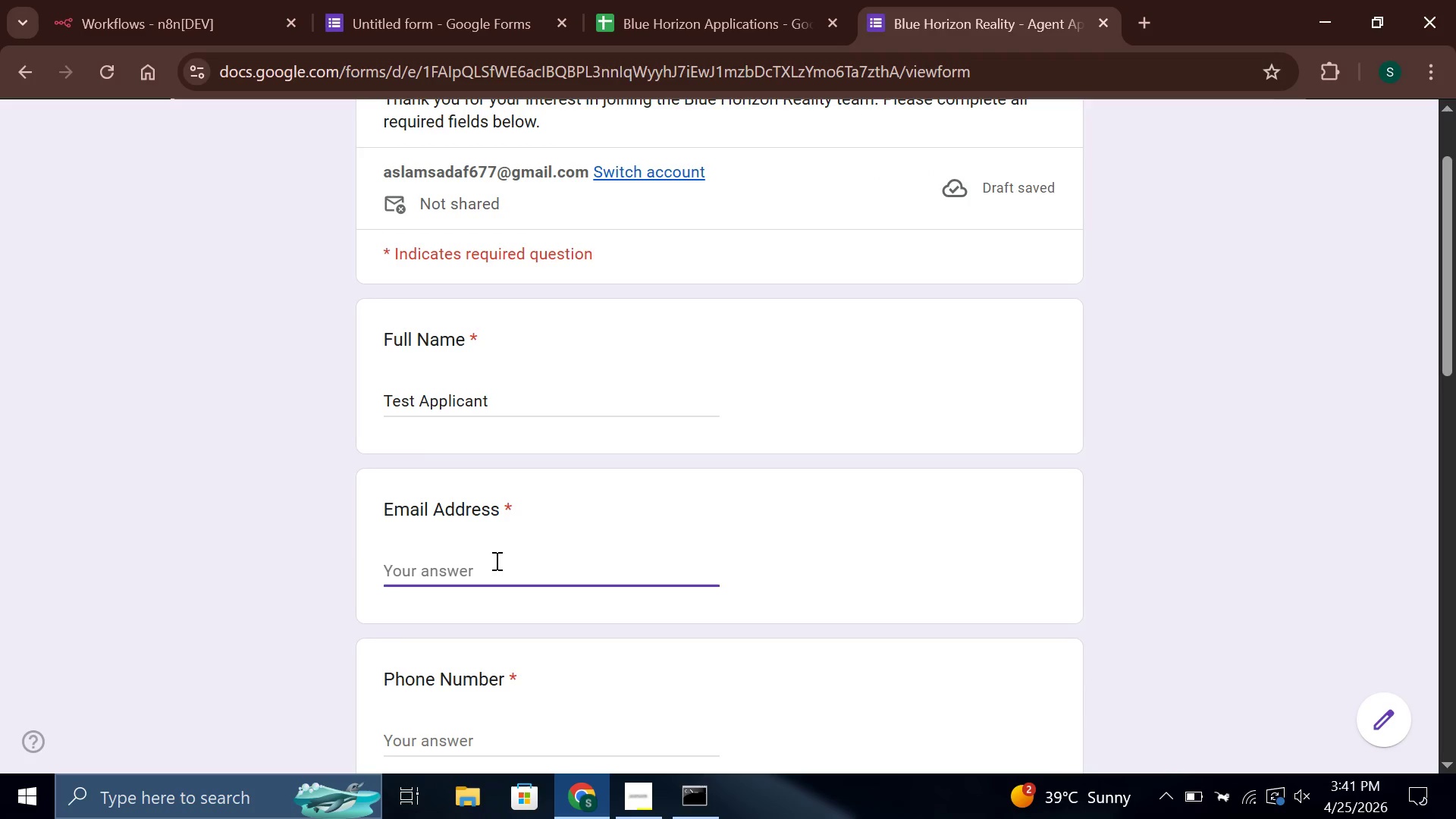 
type(as)
 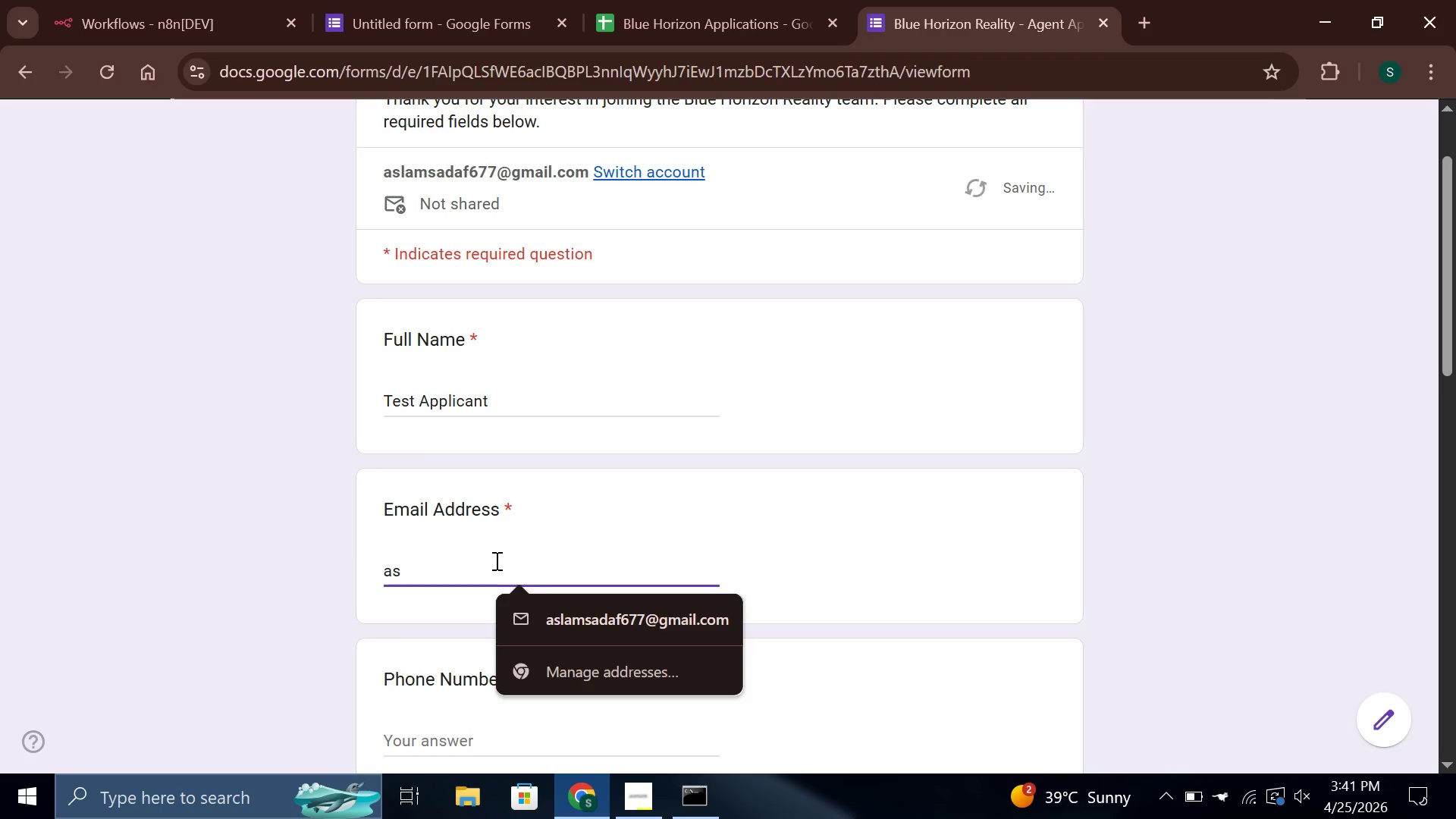 
key(ArrowDown)
 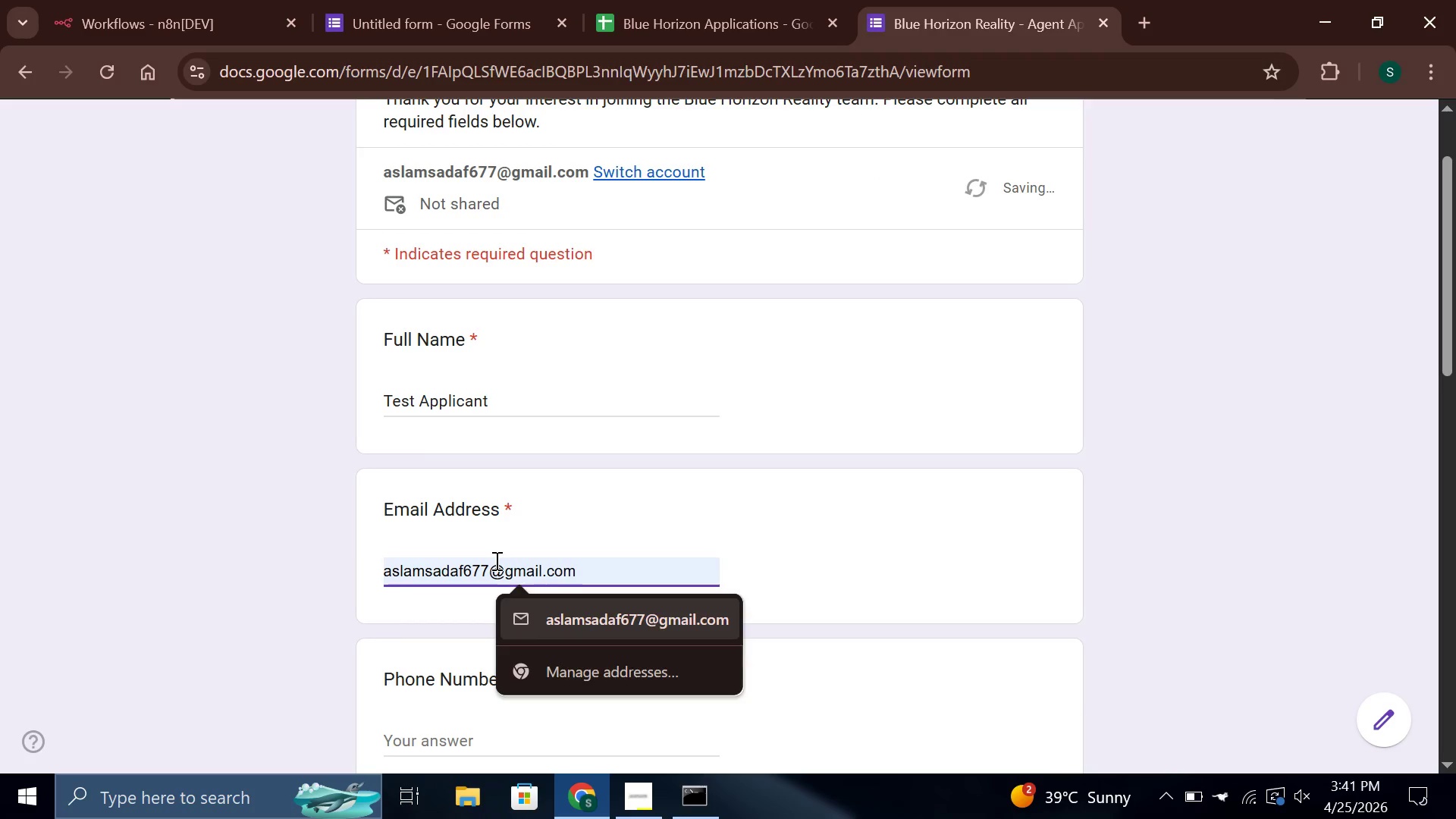 
key(Enter)
 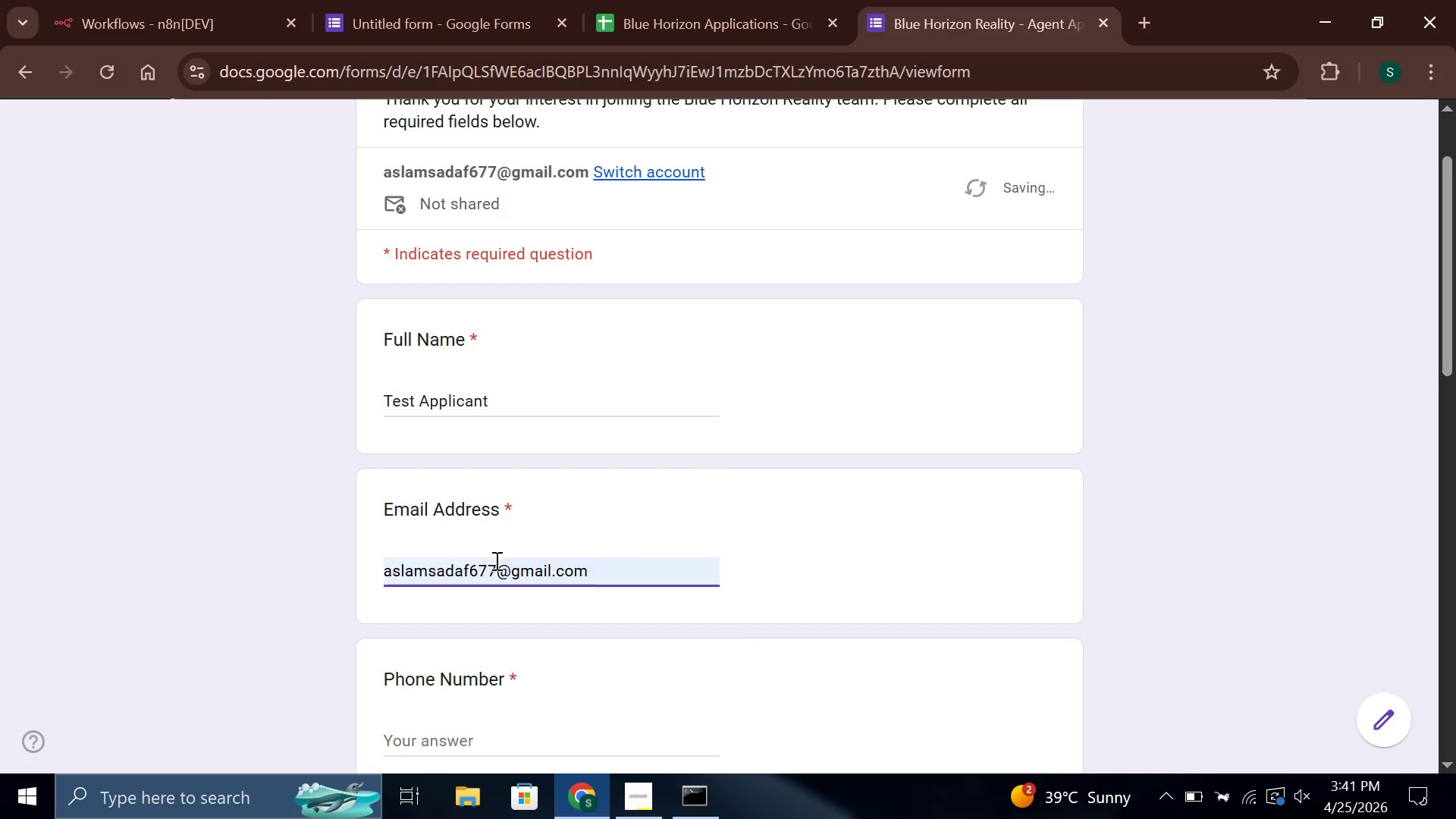 
scroll: coordinate [495, 560], scroll_direction: down, amount: 4.0
 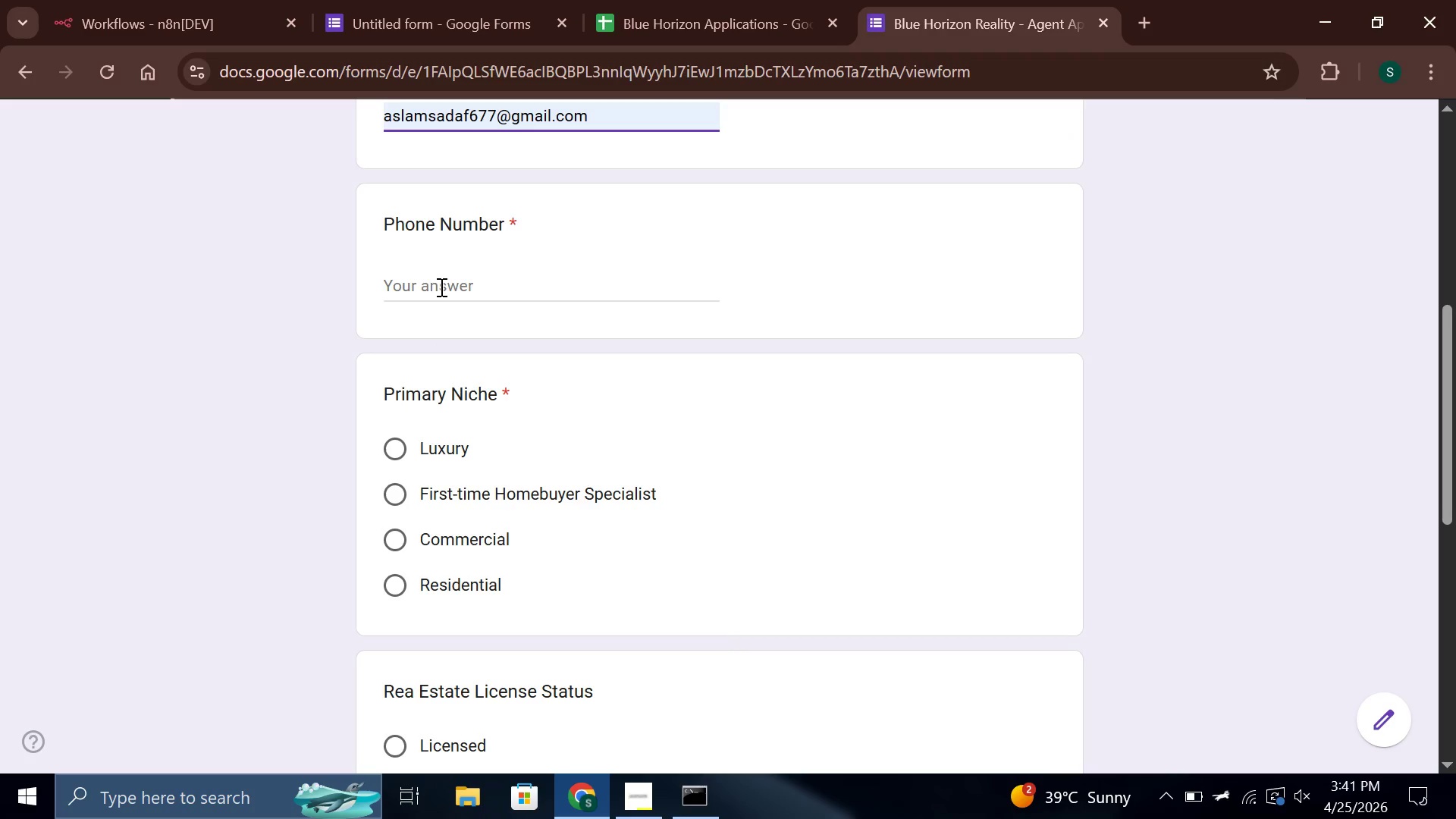 
left_click([440, 287])
 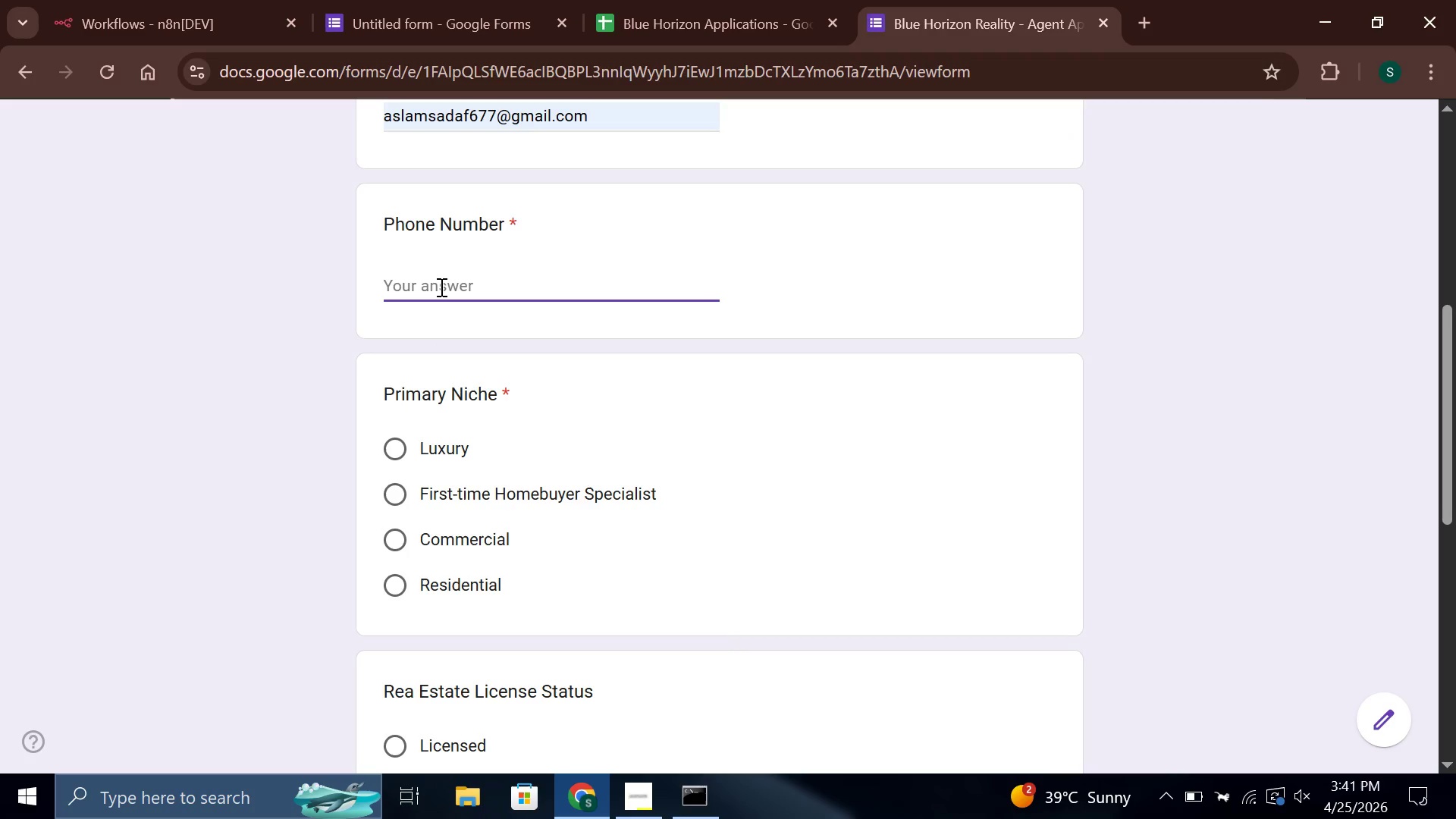 
type(55500001111)
 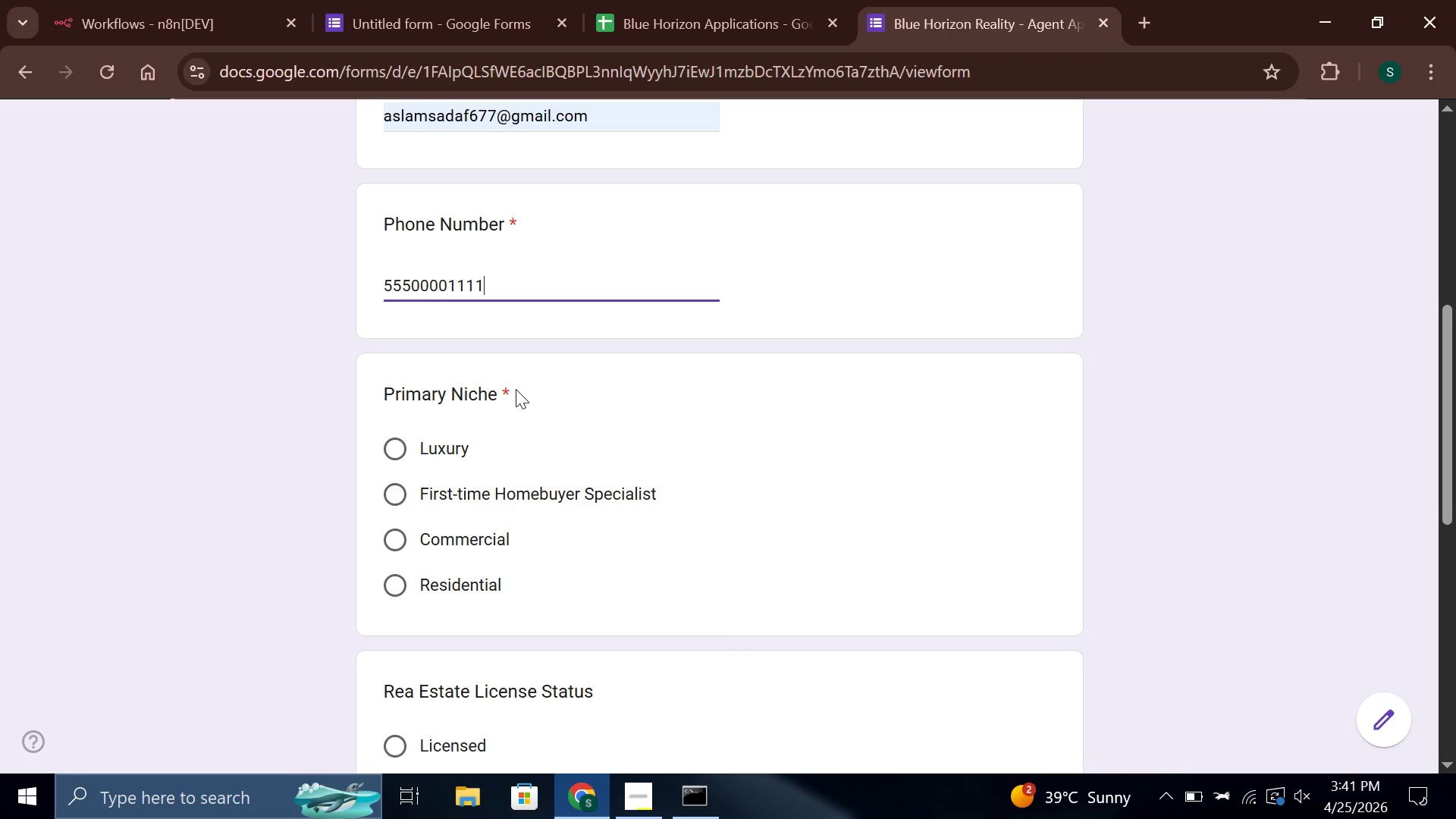 
scroll: coordinate [516, 389], scroll_direction: down, amount: 1.0
 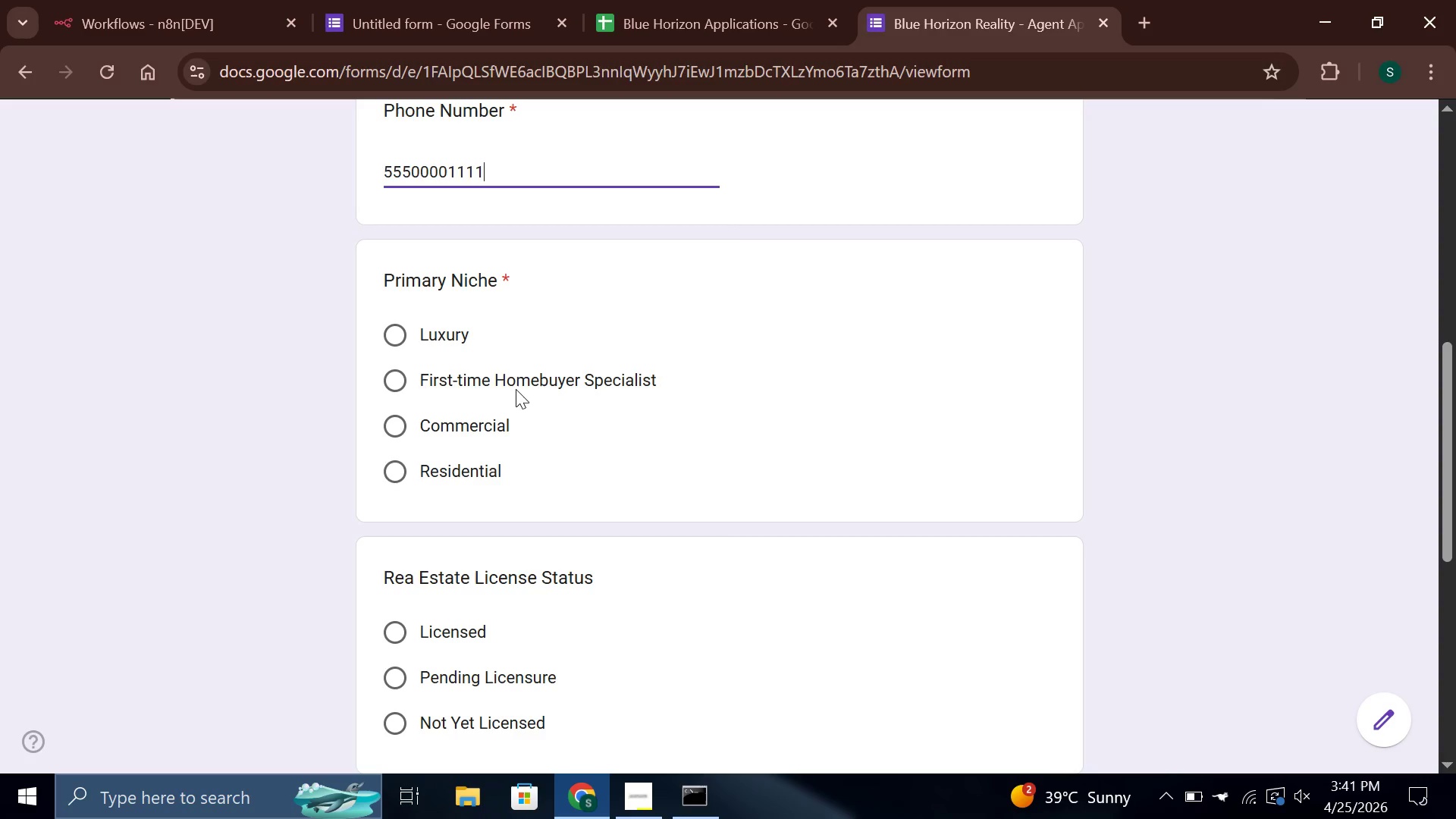 
left_click([457, 469])
 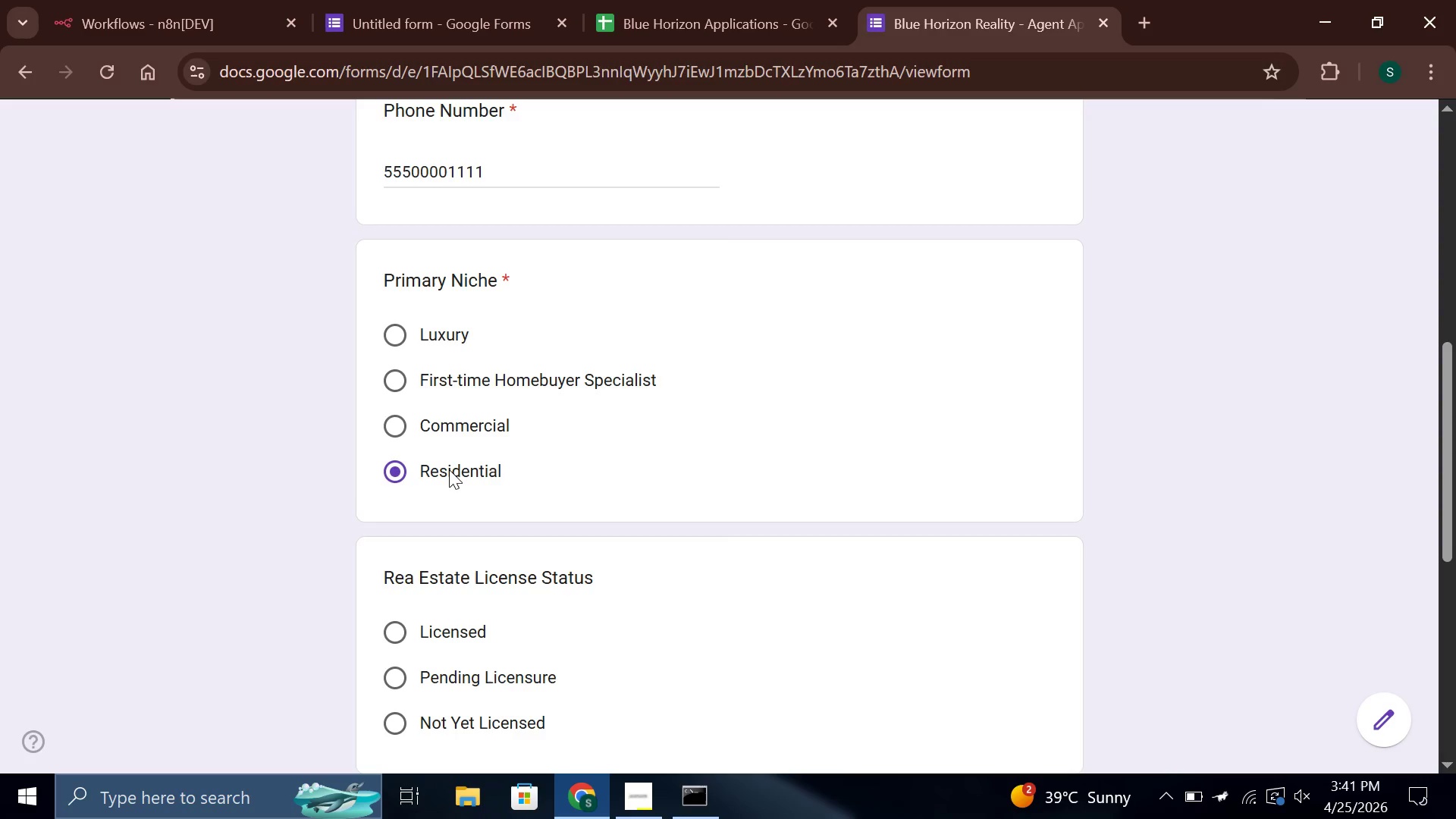 
scroll: coordinate [449, 469], scroll_direction: down, amount: 2.0
 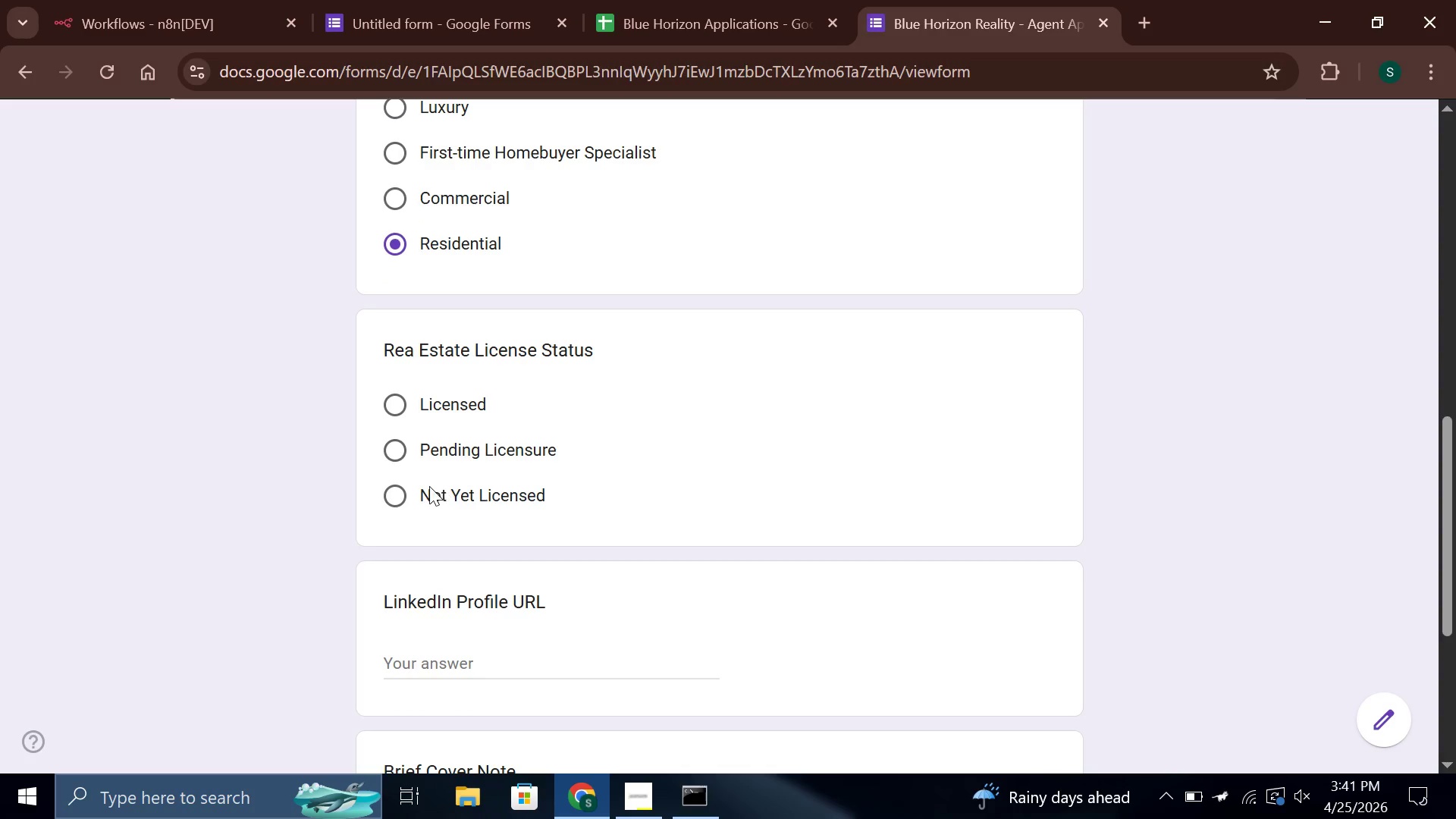 
left_click([429, 488])
 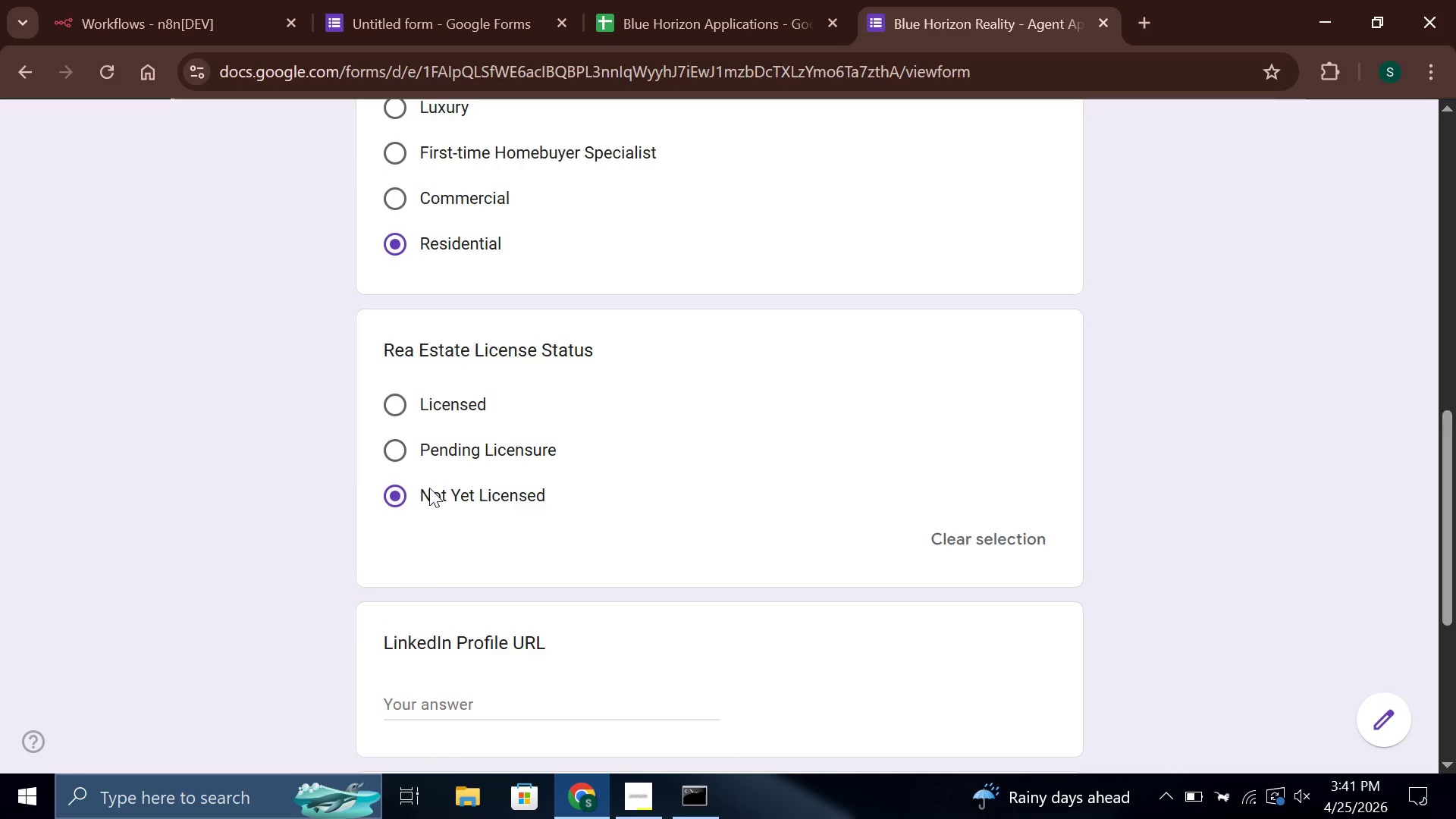 
scroll: coordinate [429, 488], scroll_direction: none, amount: 0.0
 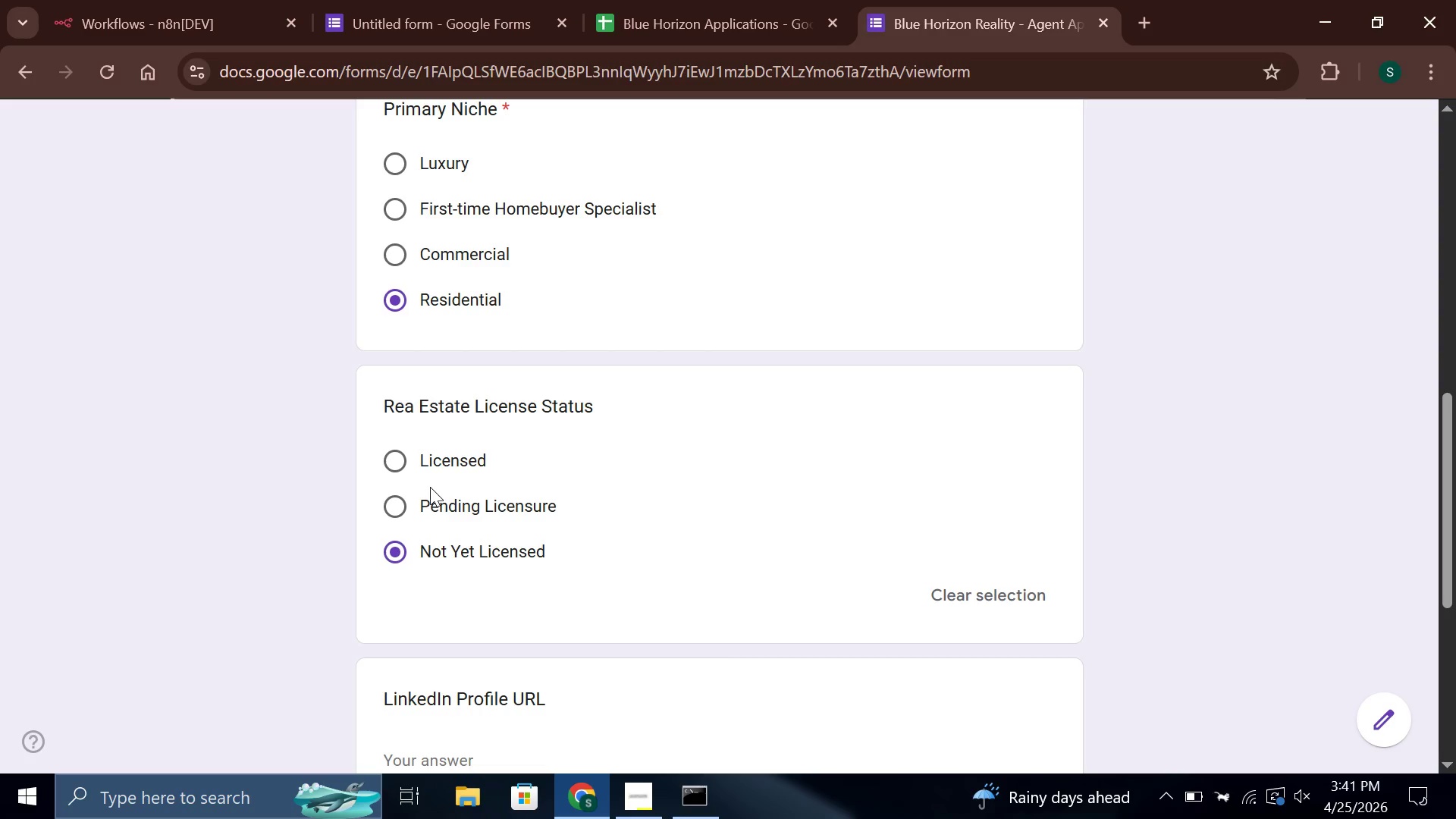 
wait(10.39)
 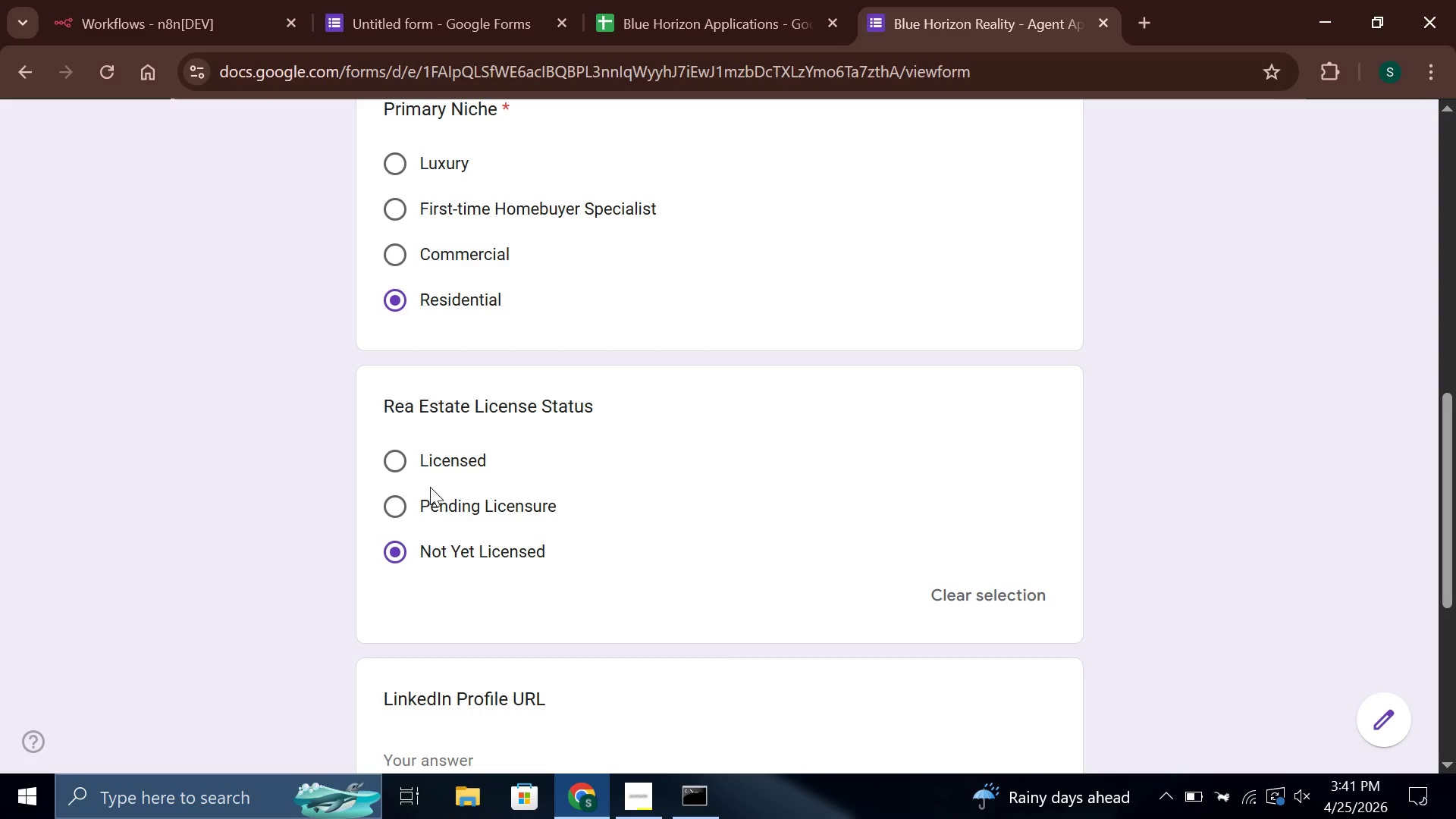 
scroll: coordinate [551, 450], scroll_direction: up, amount: 15.0
 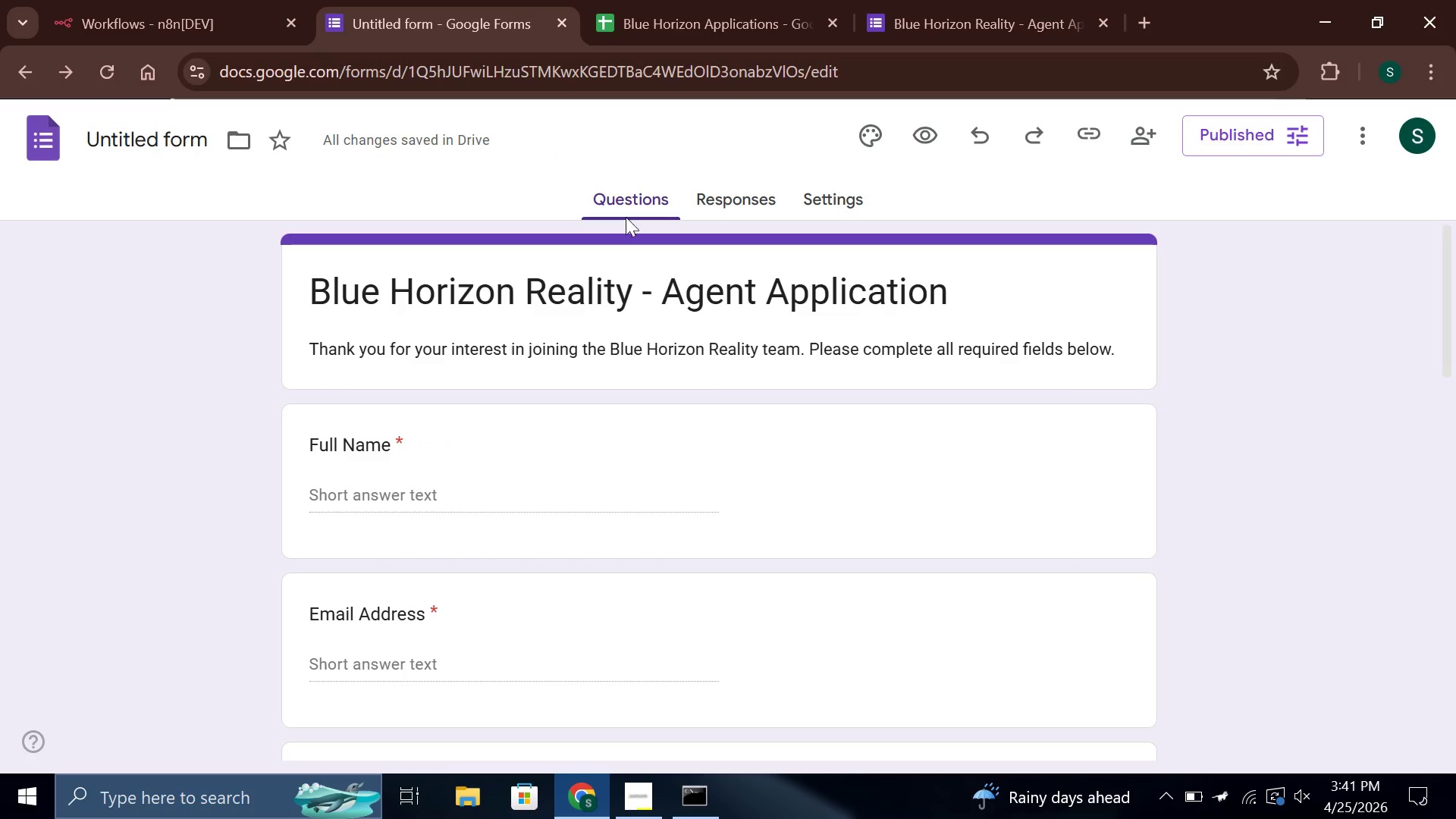 
scroll: coordinate [570, 487], scroll_direction: down, amount: 3.0
 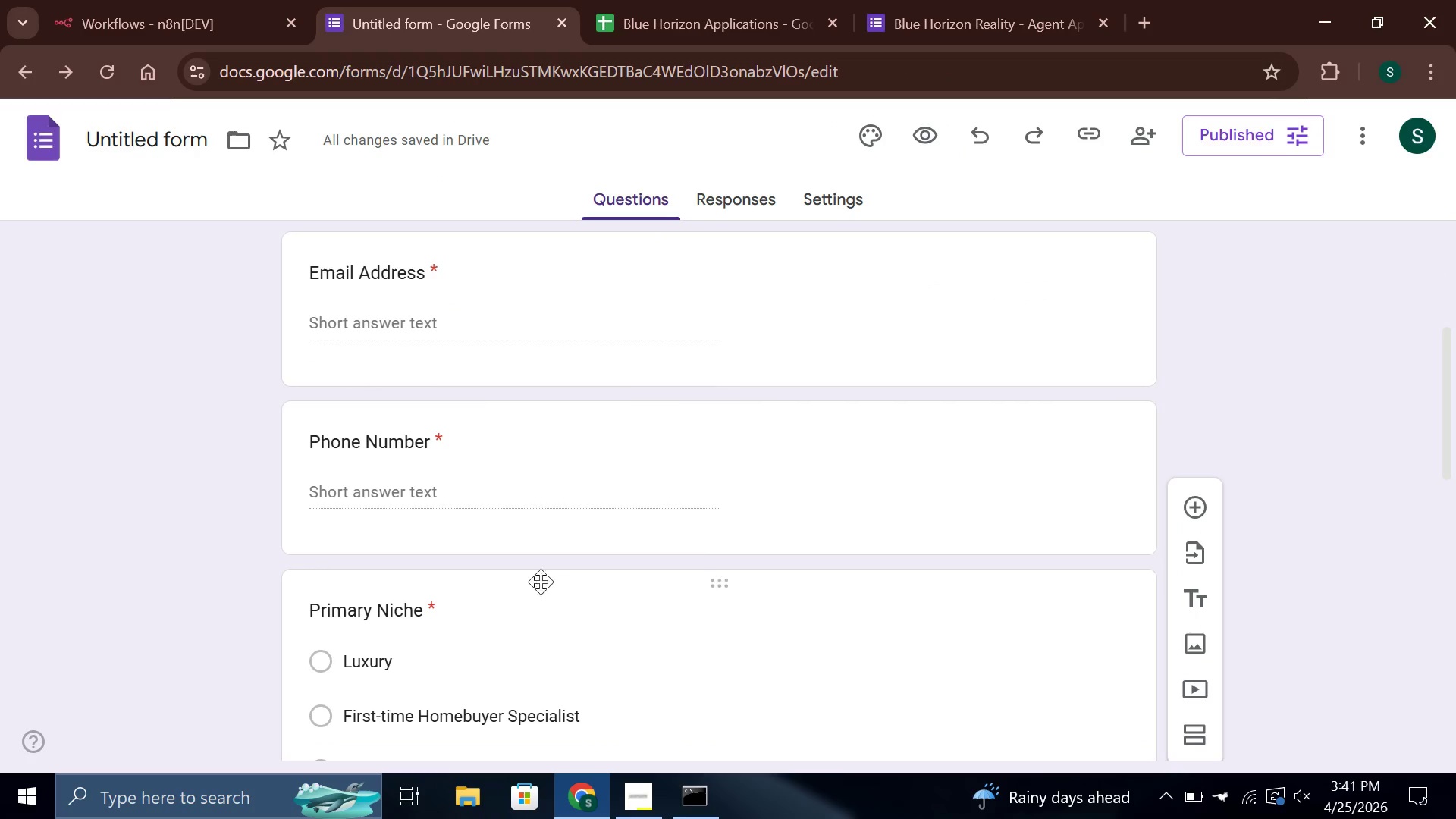 
wait(5.57)
 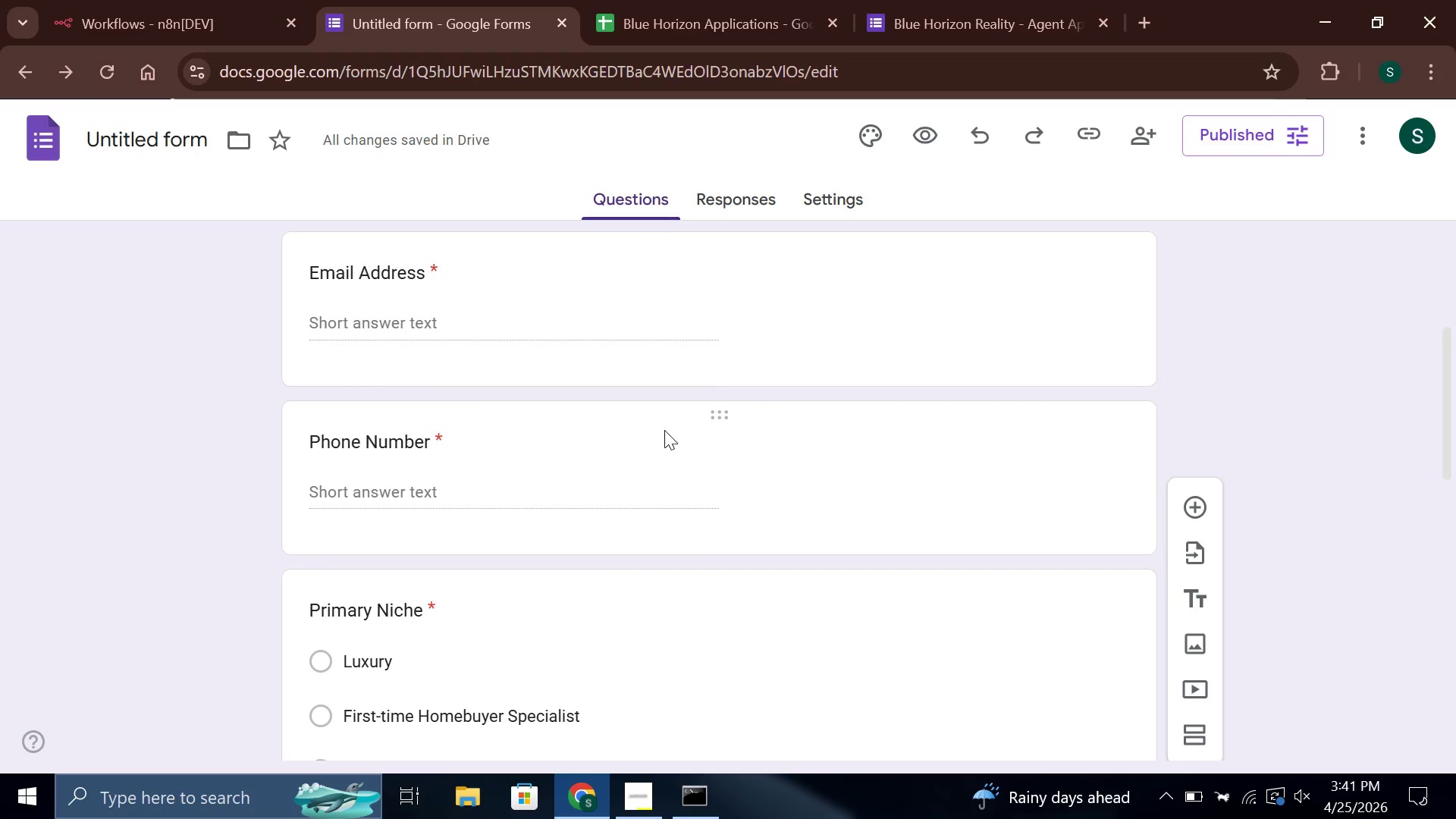 
scroll: coordinate [722, 577], scroll_direction: down, amount: 1.0
 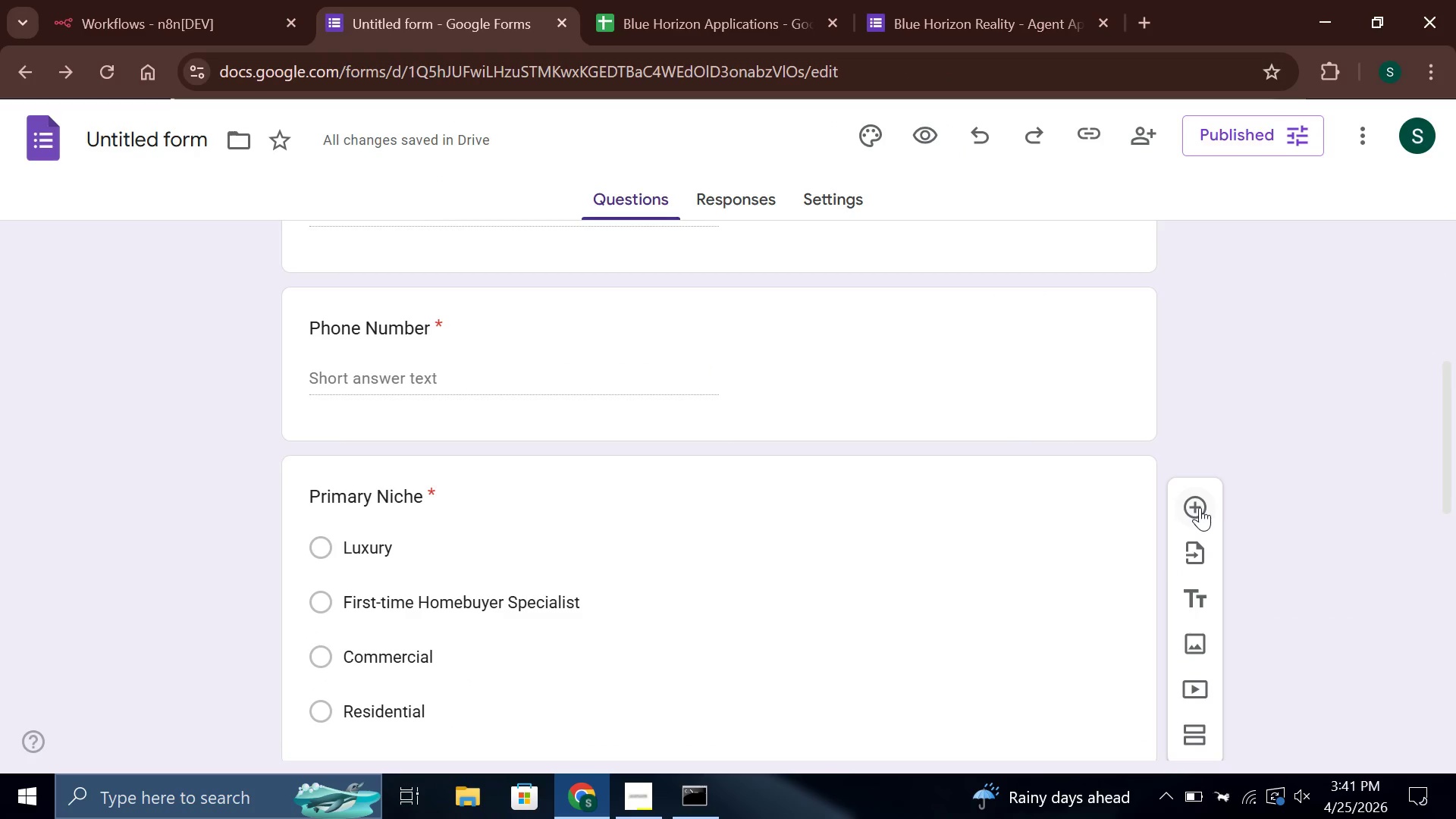 
scroll: coordinate [731, 483], scroll_direction: up, amount: 1.0
 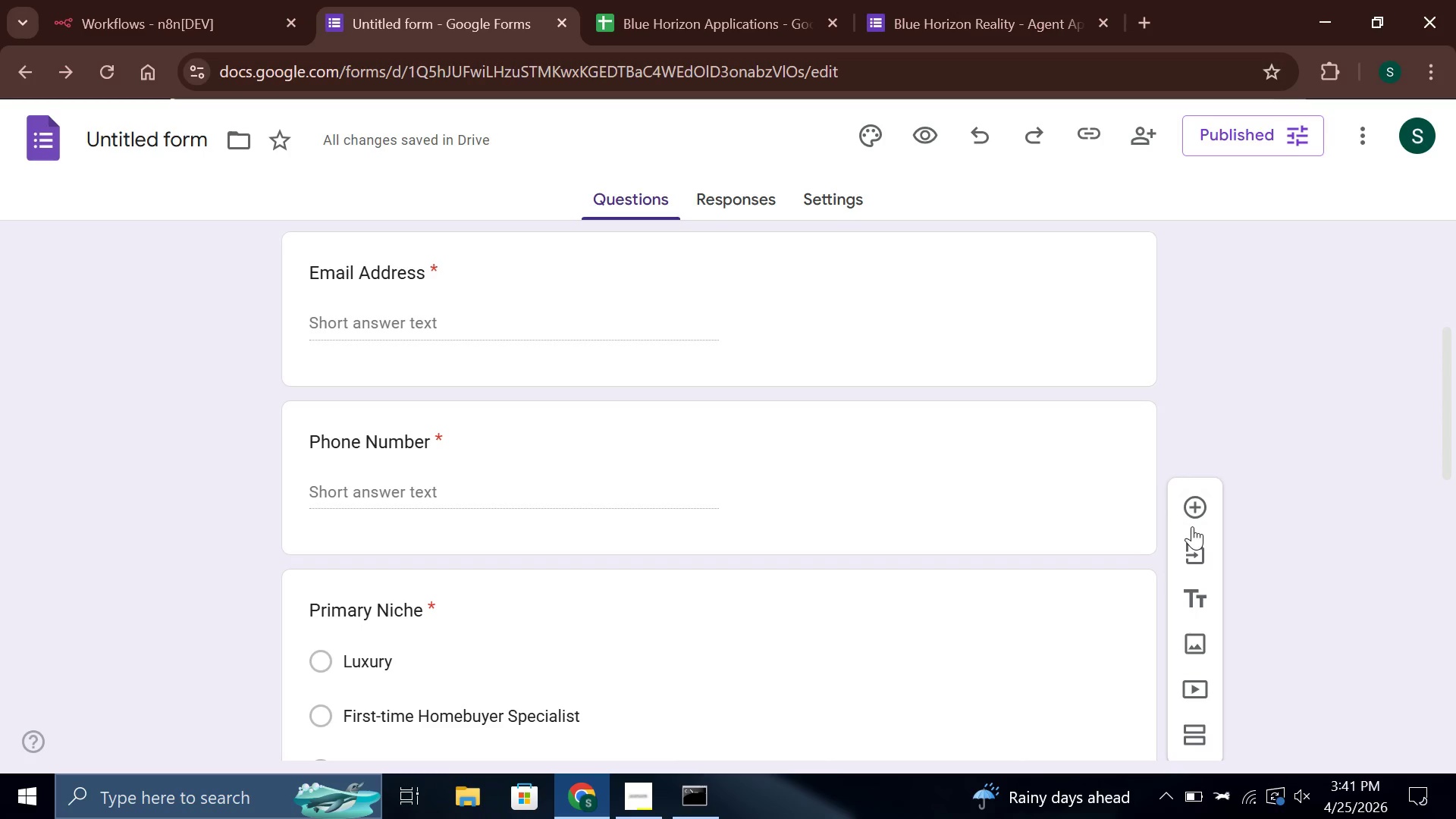 
left_click([1203, 494])
 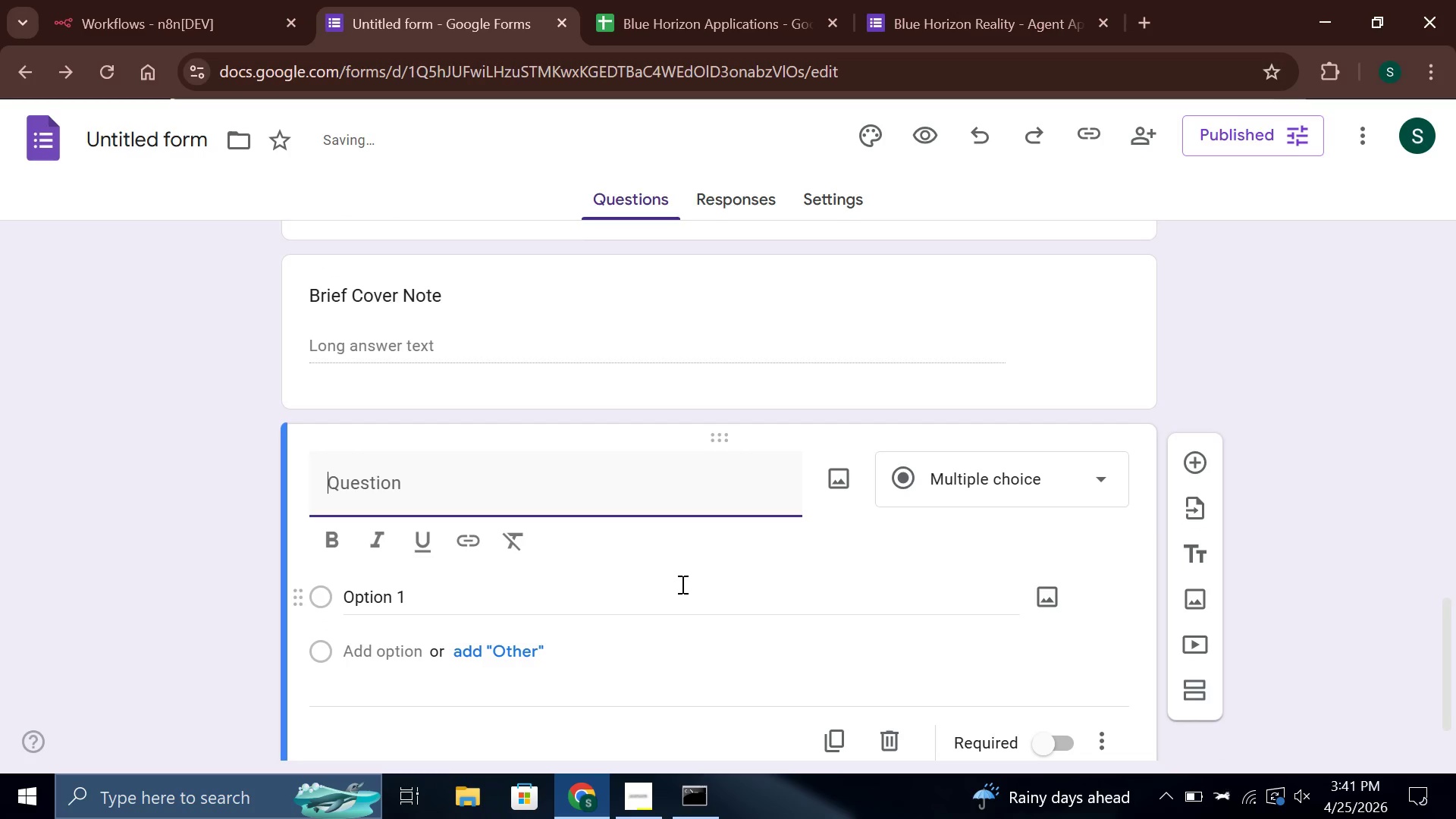 
scroll: coordinate [681, 584], scroll_direction: down, amount: 2.0
 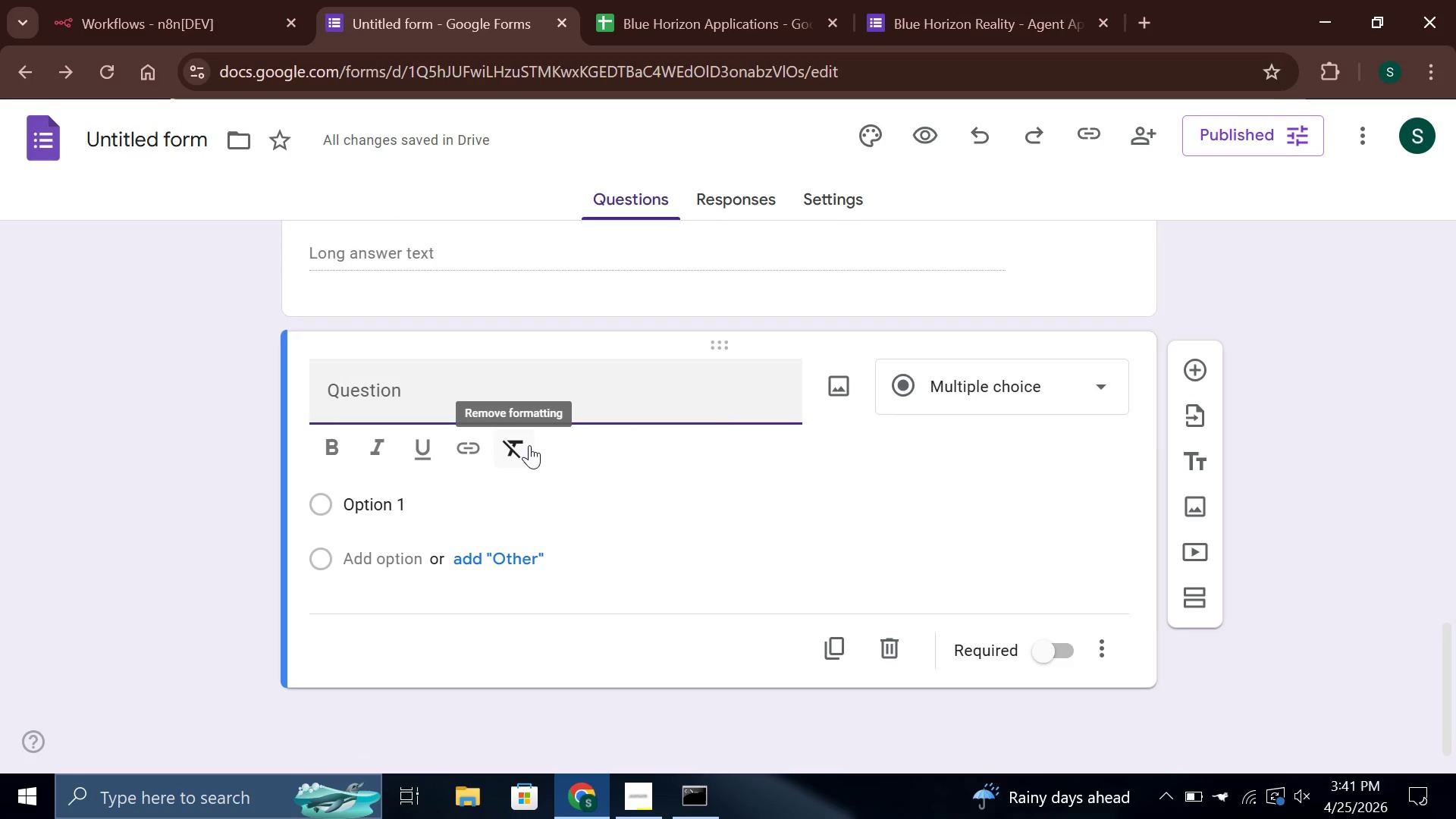 
type(Year )
key(Backspace)
type(s of Real Estate Experience)
 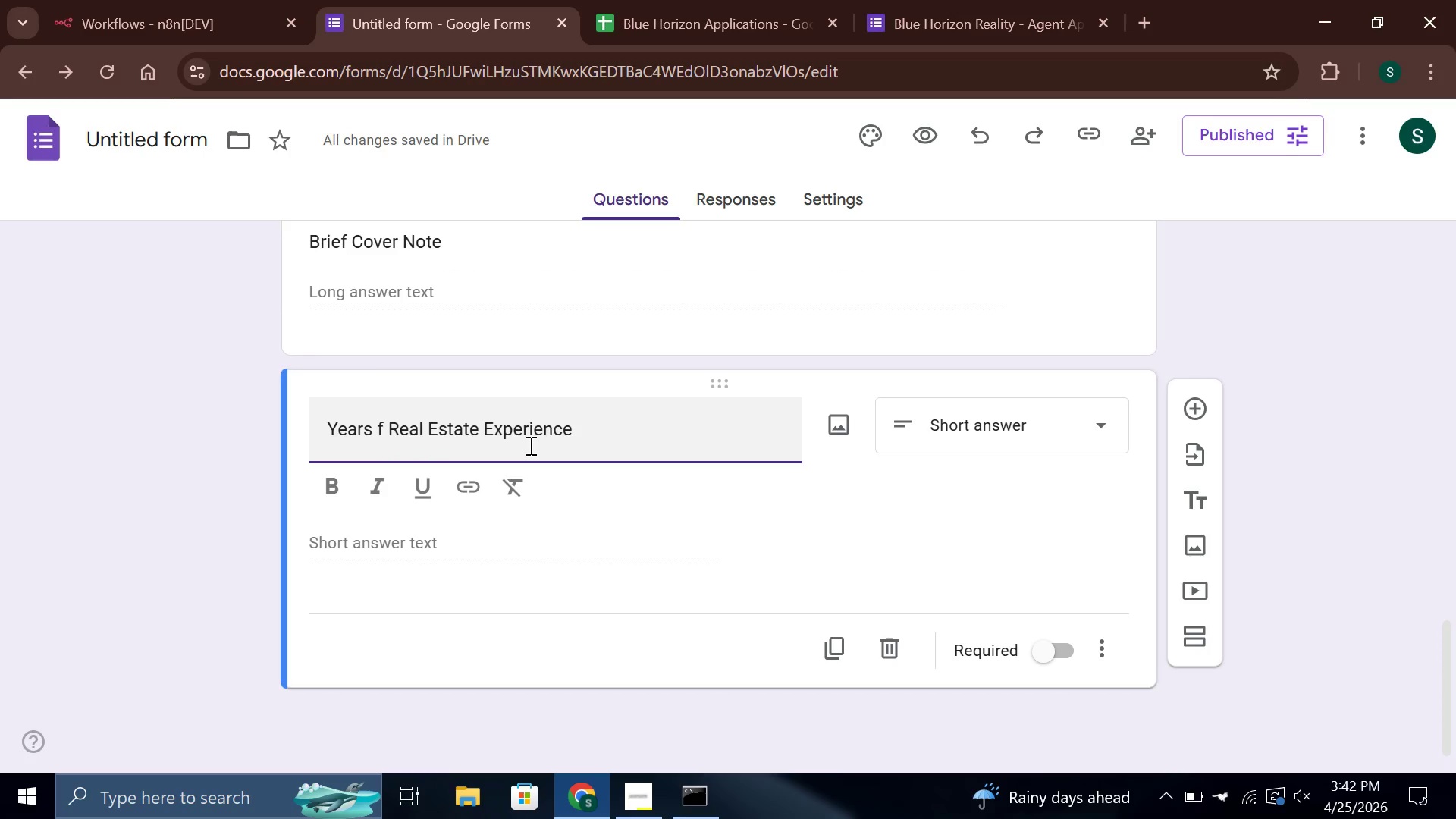 
wait(12.45)
 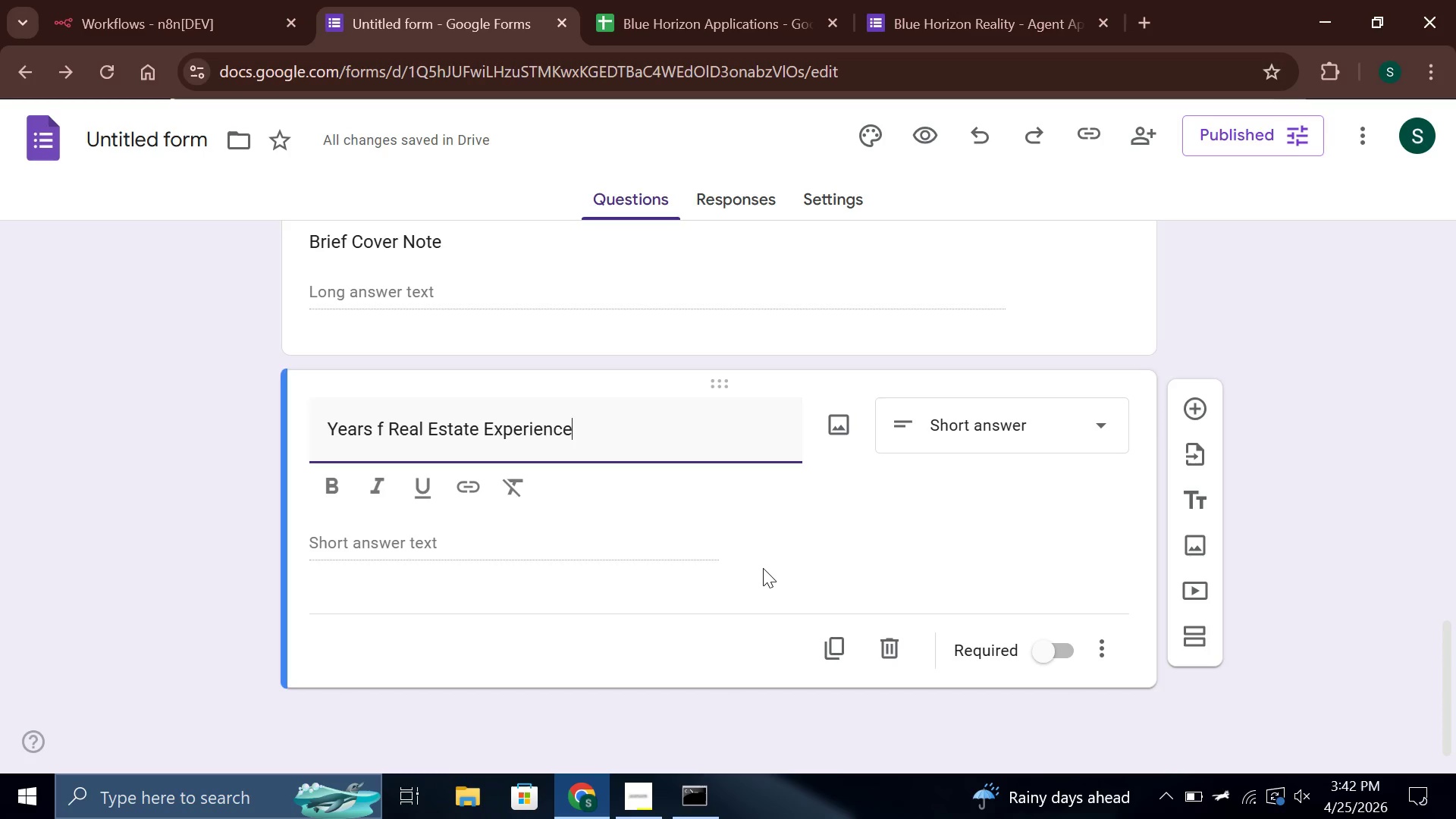 
left_click([1059, 651])
 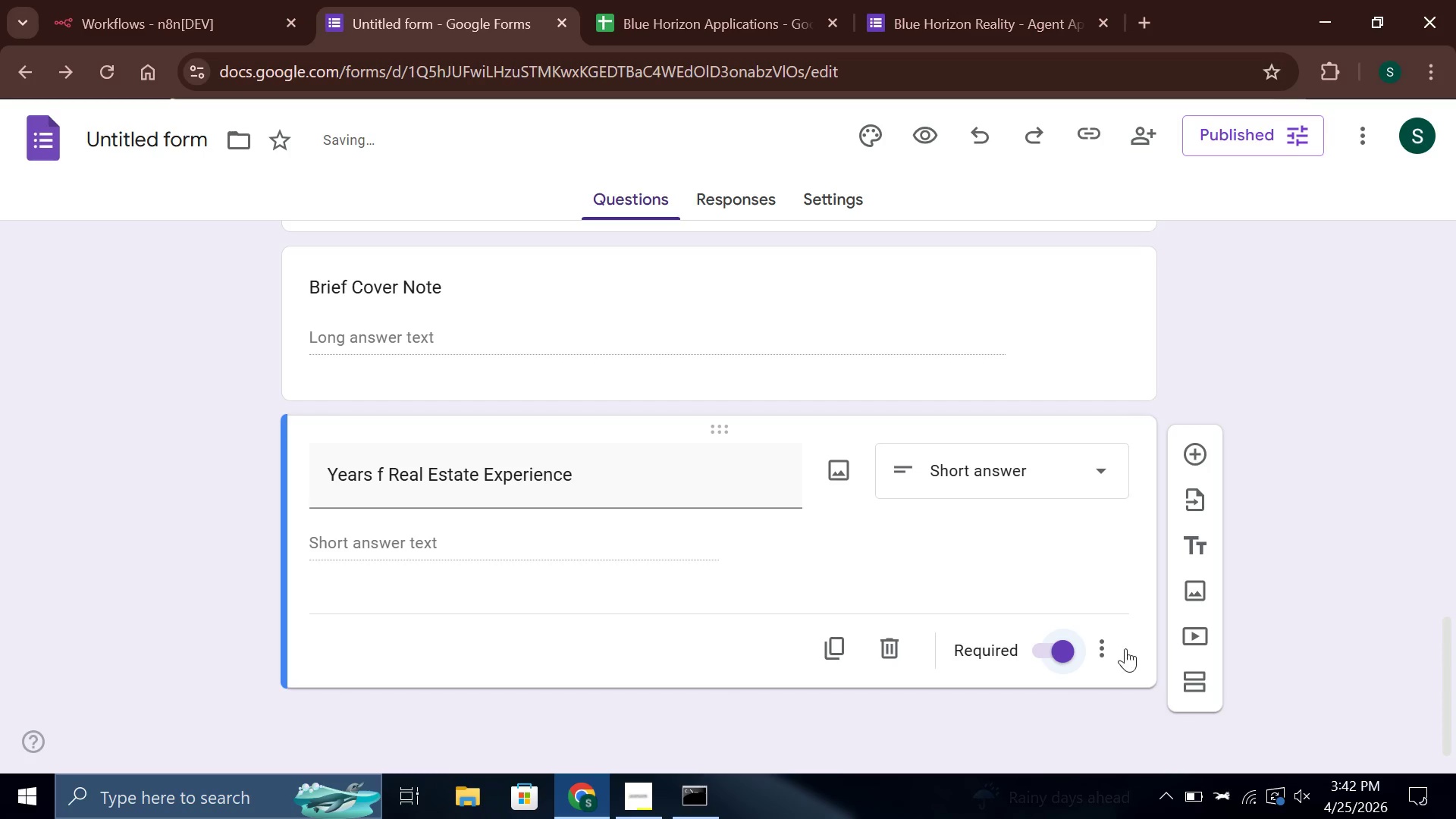 
left_click([1105, 648])
 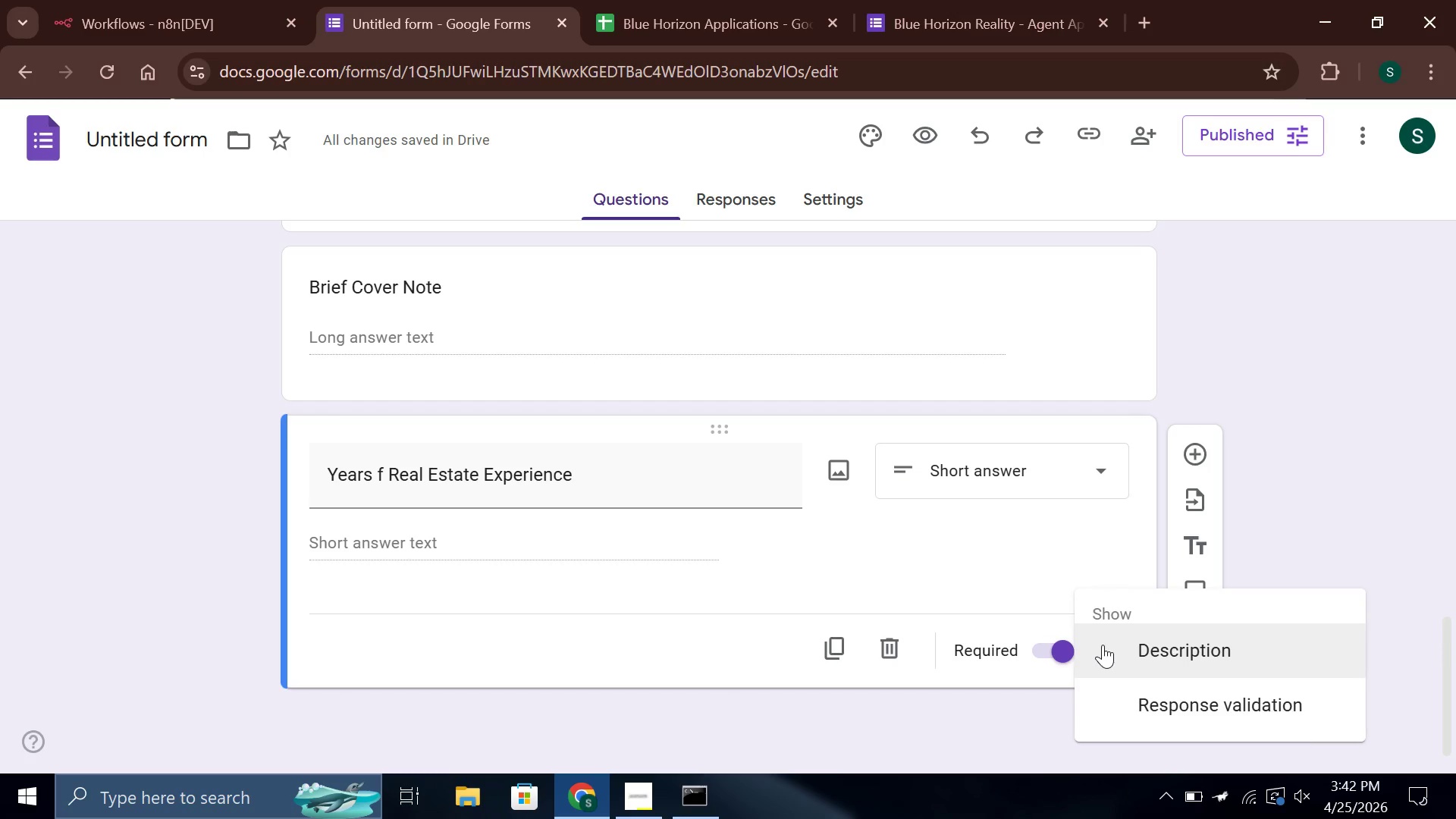 
left_click([1103, 645])
 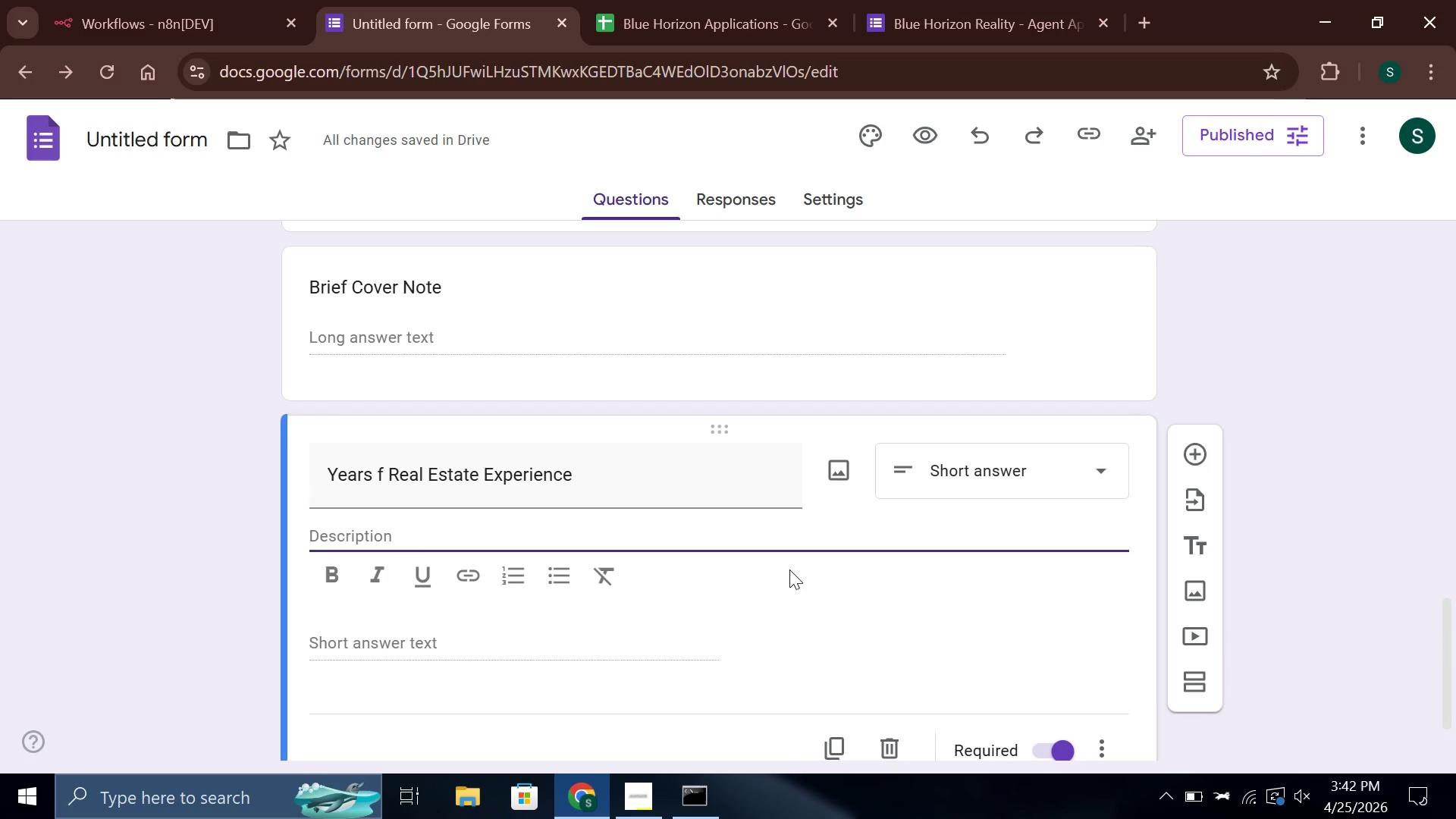 
type(Enter a number, e.g. 3 oe)
key(Backspace)
type(r 7)
 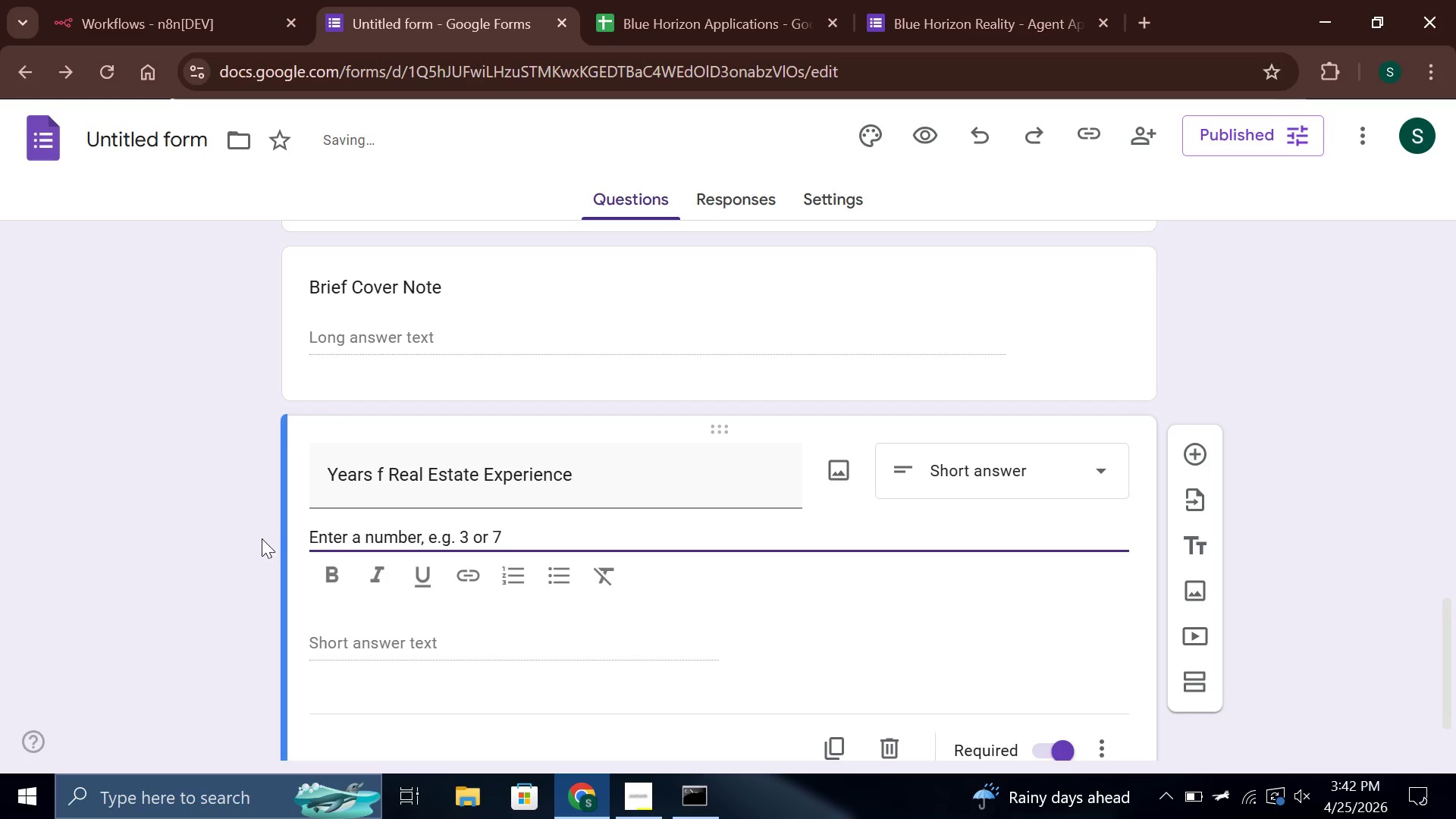 
left_click([243, 545])
 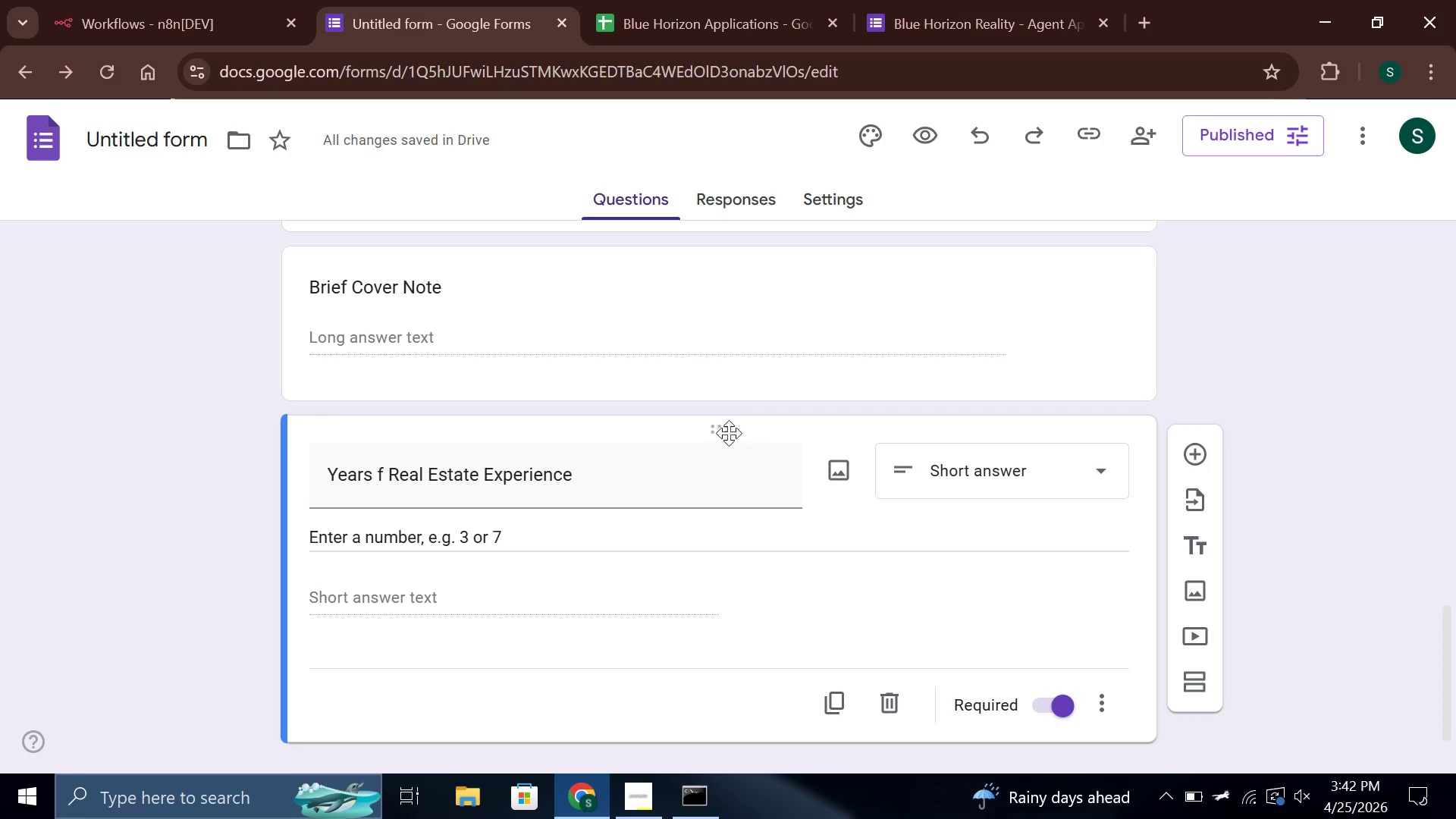 
left_click_drag(start_coordinate=[728, 425], to_coordinate=[694, 598])
 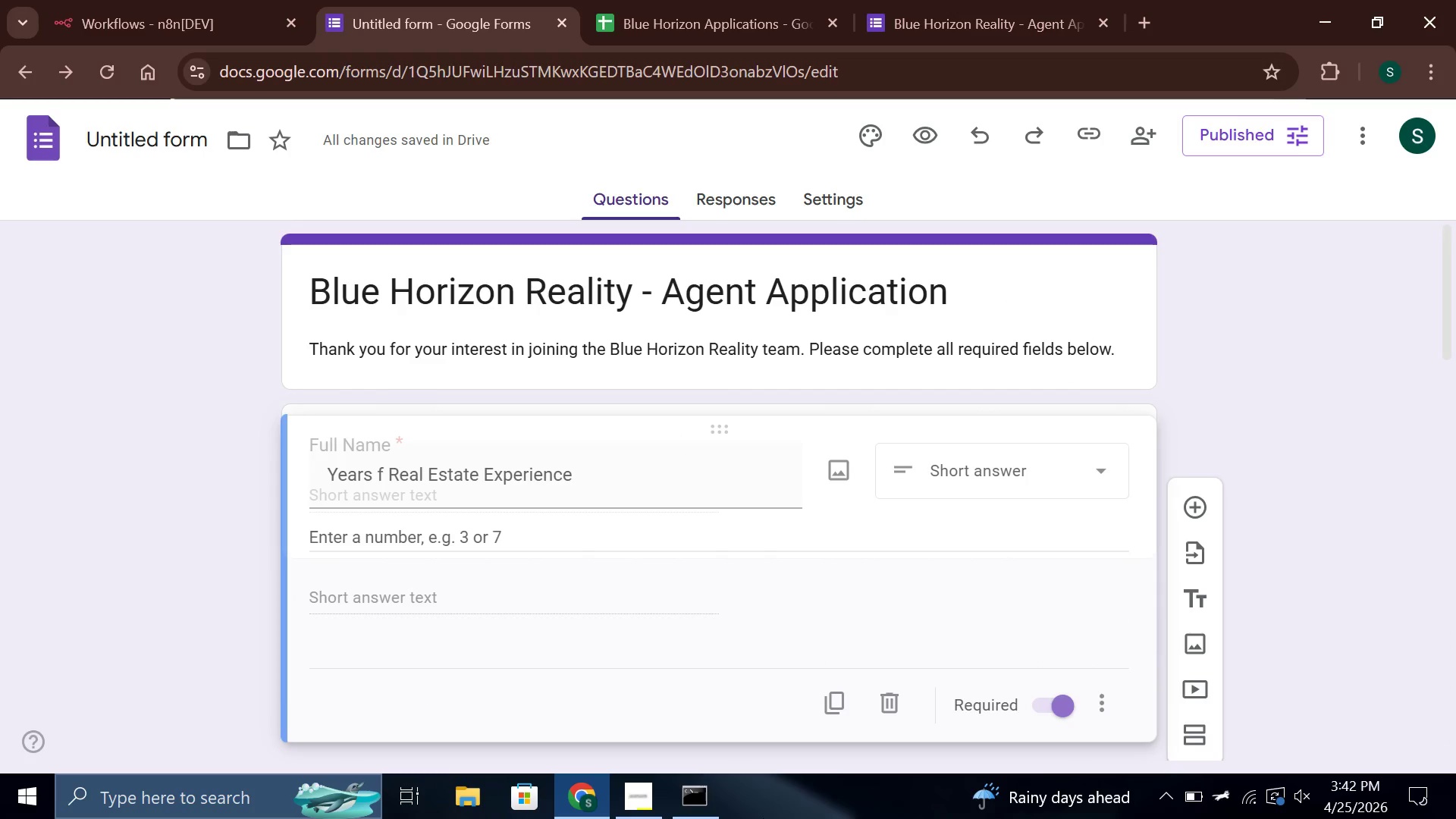 
left_click([60, 497])
 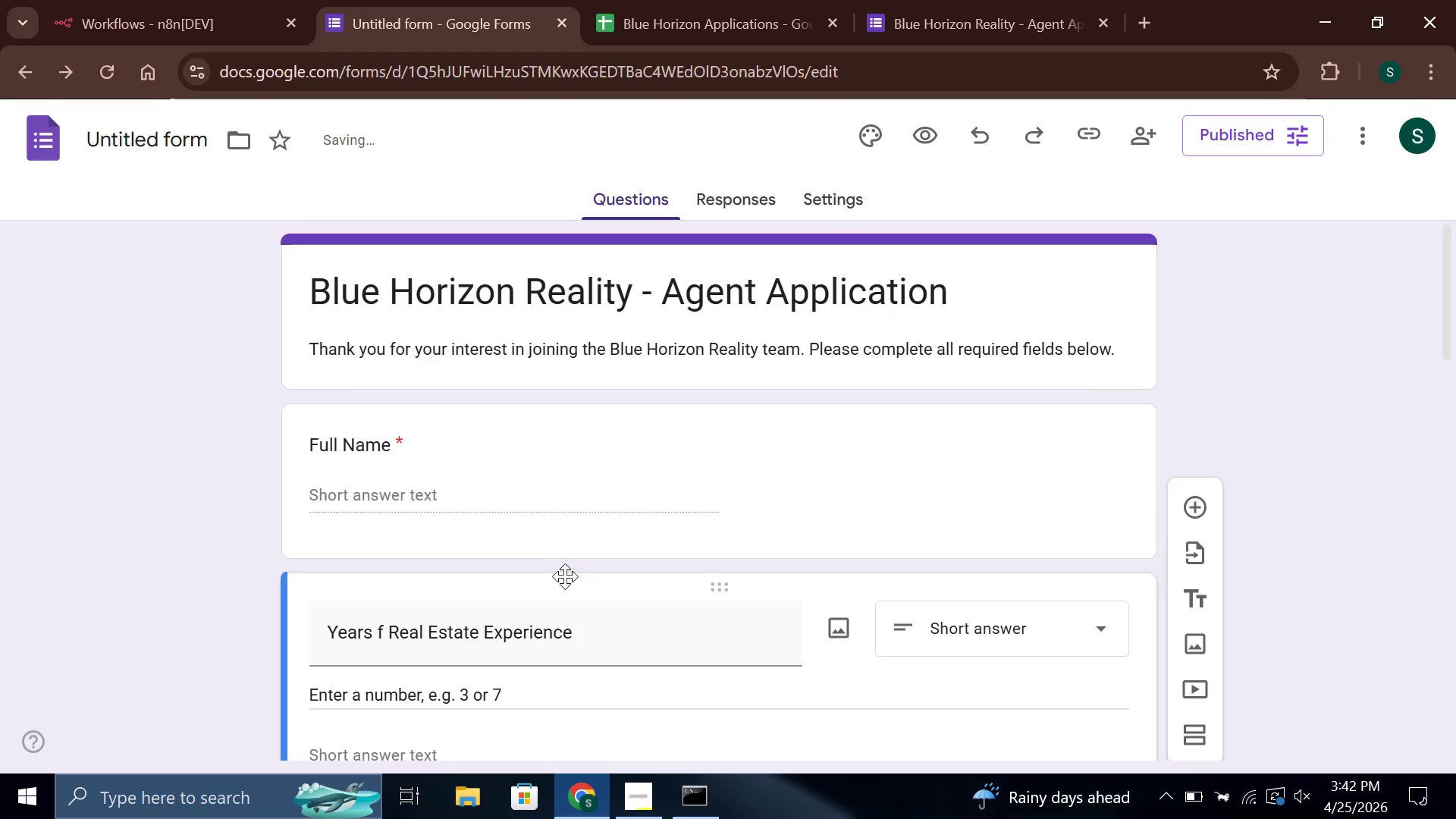 
scroll: coordinate [565, 576], scroll_direction: down, amount: 2.0
 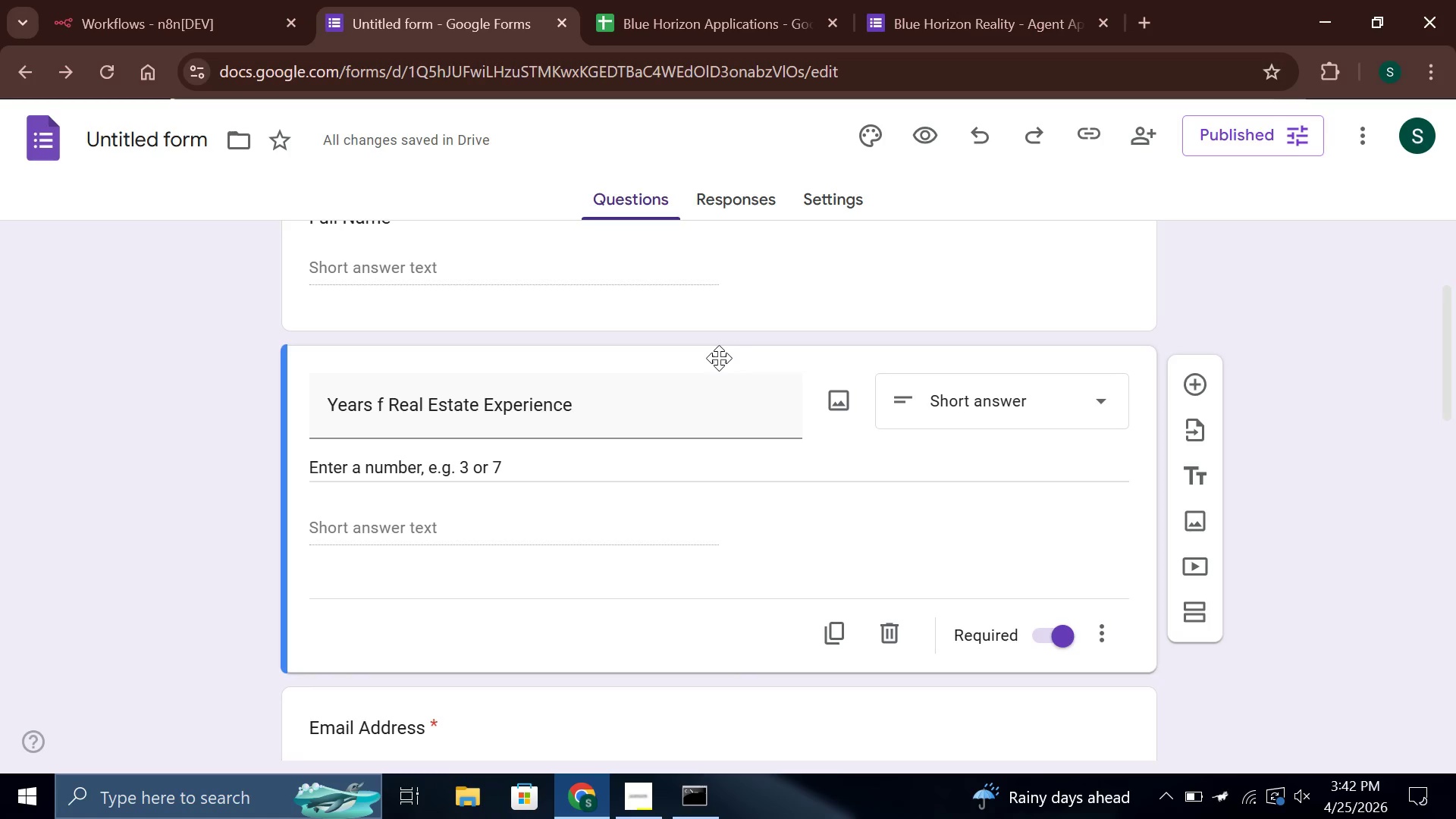 
left_click([719, 358])
 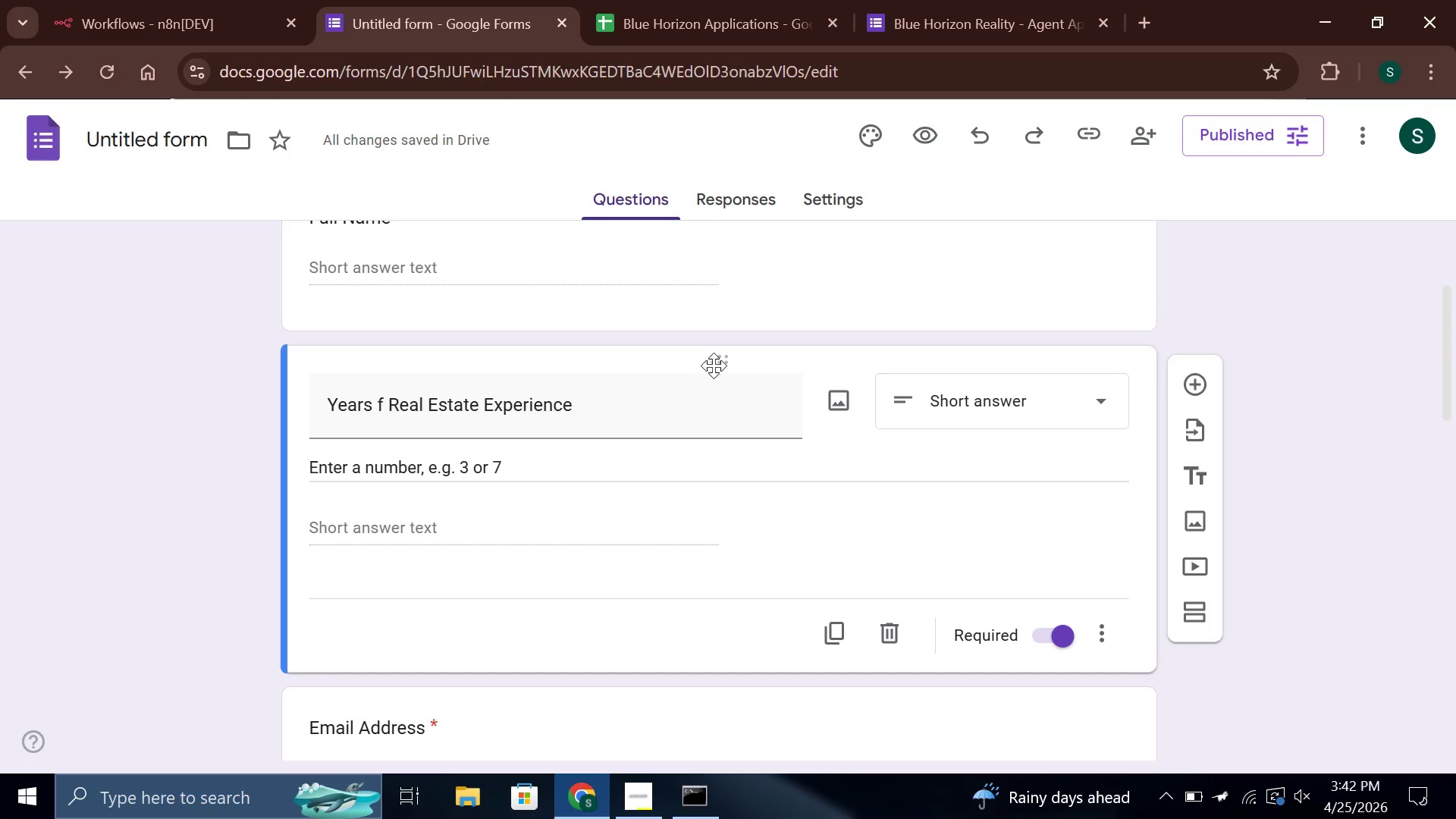 
left_click_drag(start_coordinate=[714, 358], to_coordinate=[720, 610])
 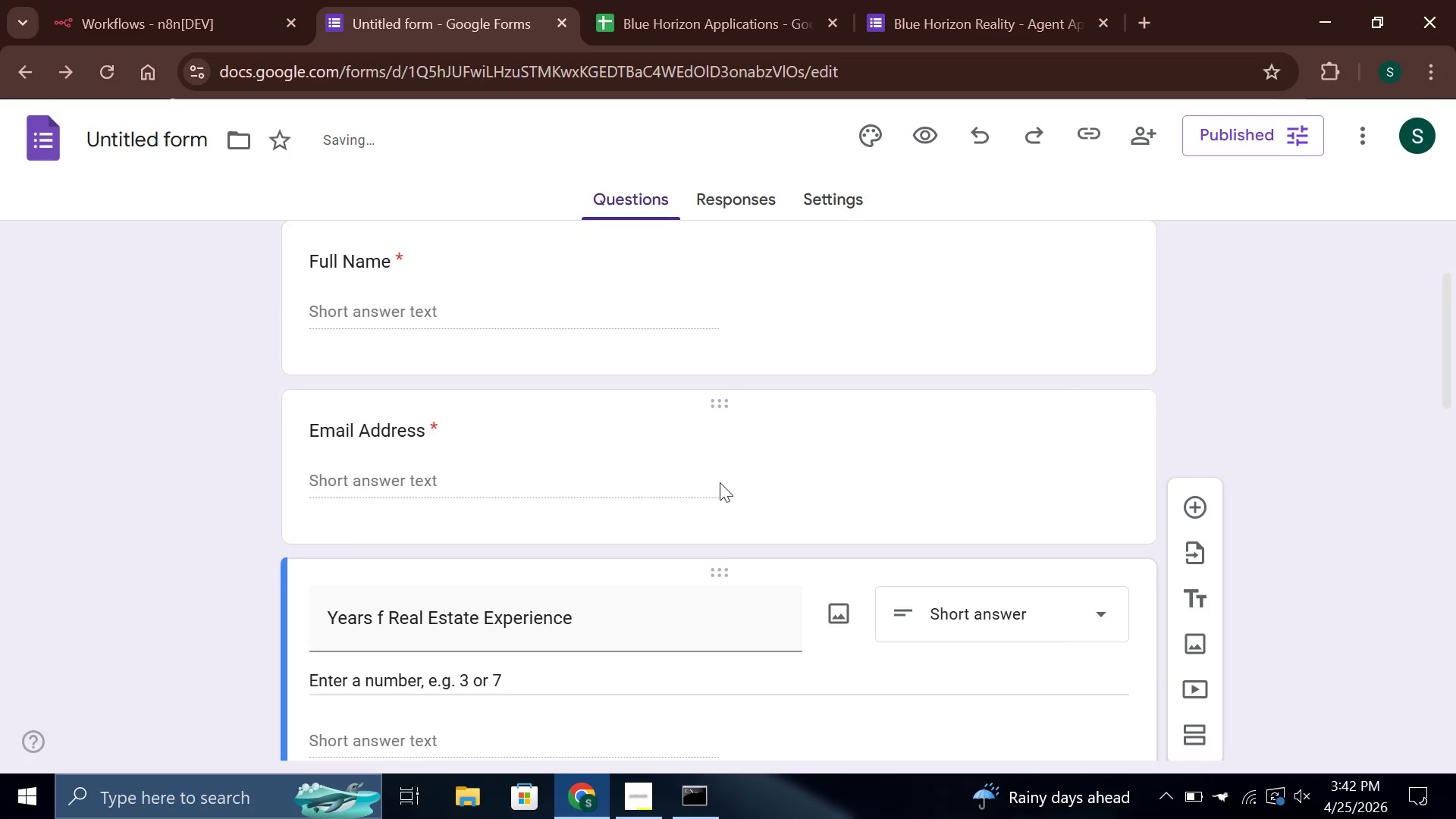 
scroll: coordinate [720, 482], scroll_direction: down, amount: 3.0
 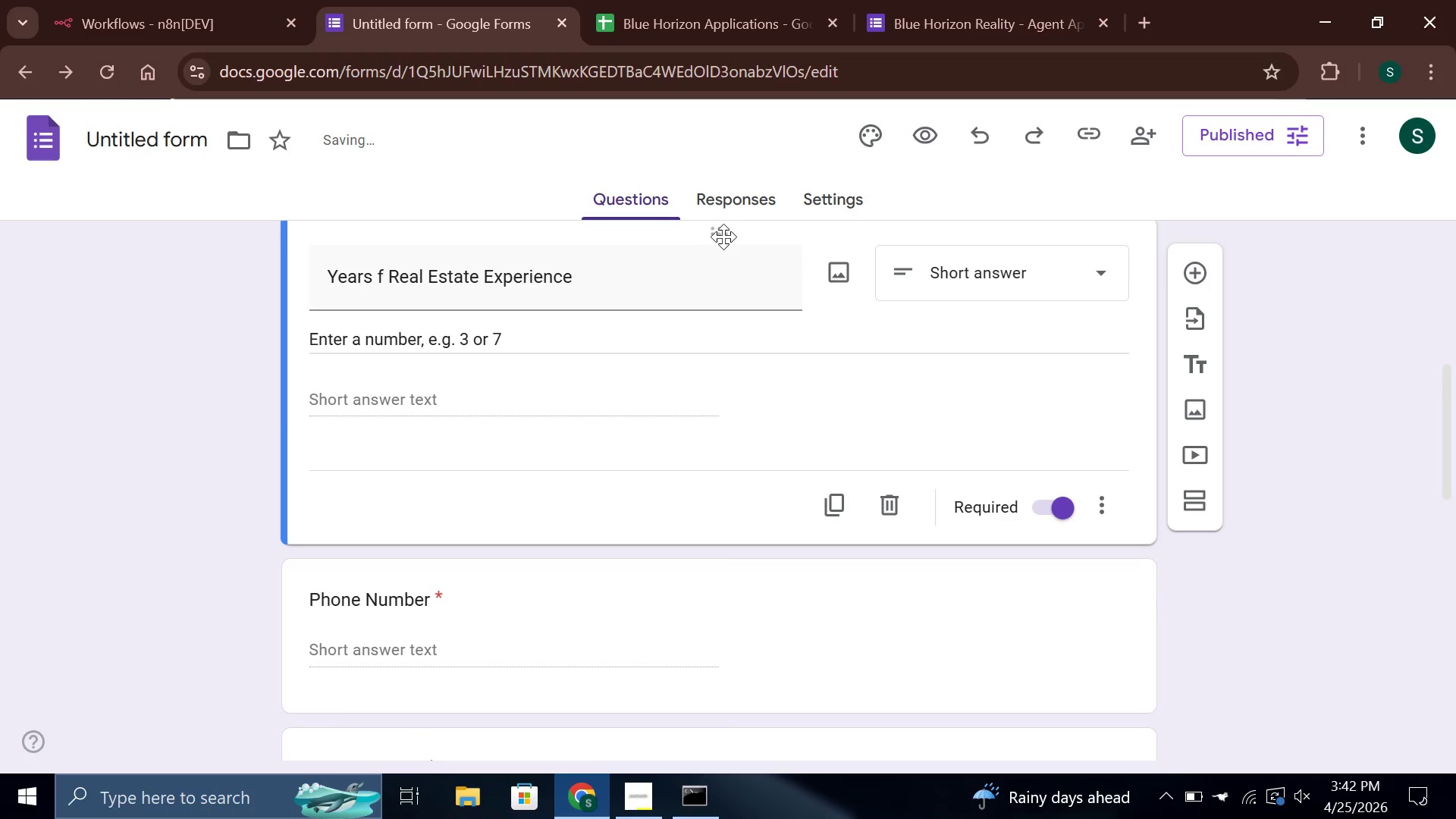 
left_click_drag(start_coordinate=[723, 237], to_coordinate=[732, 623])
 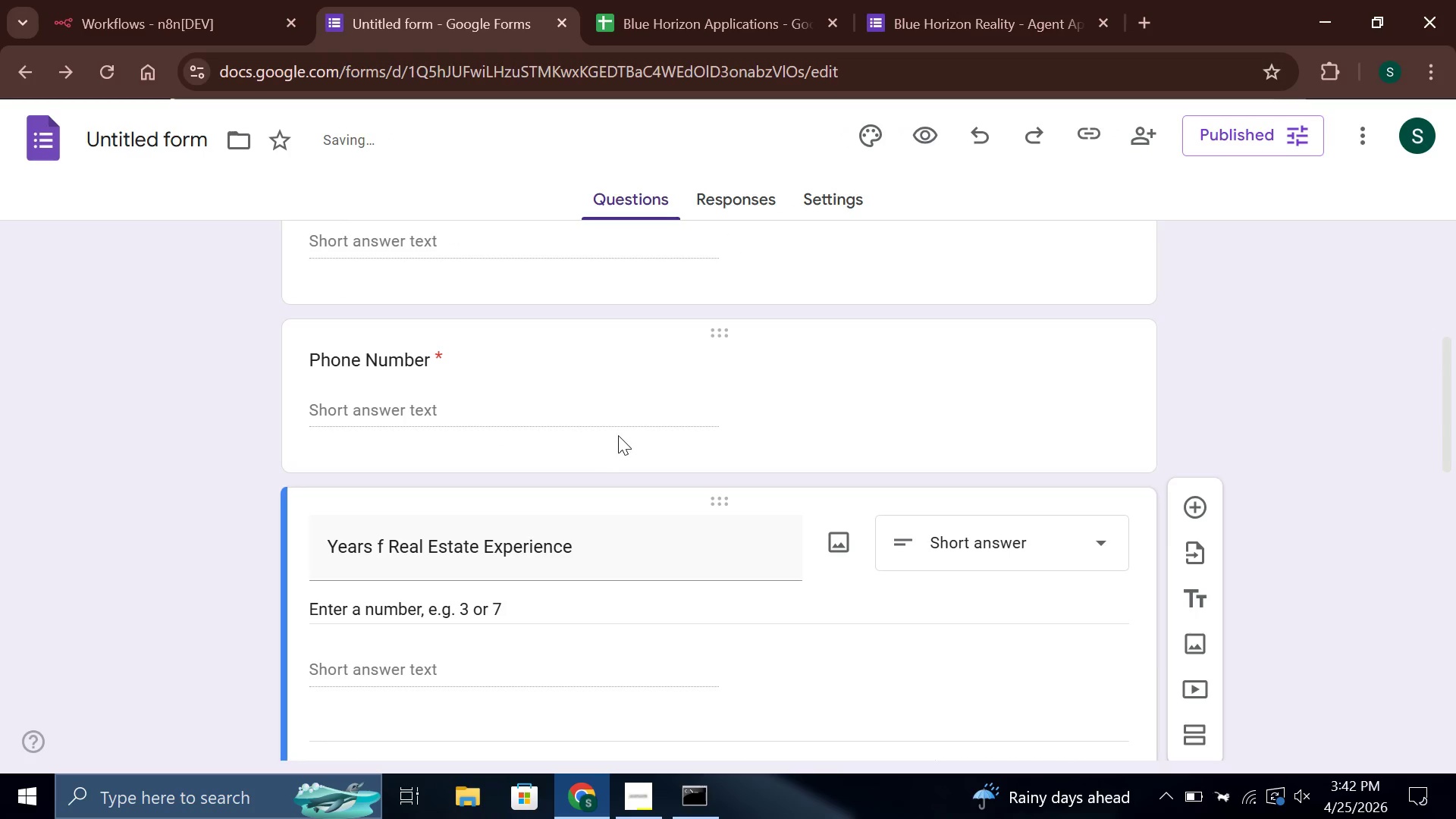 
scroll: coordinate [618, 435], scroll_direction: down, amount: 3.0
 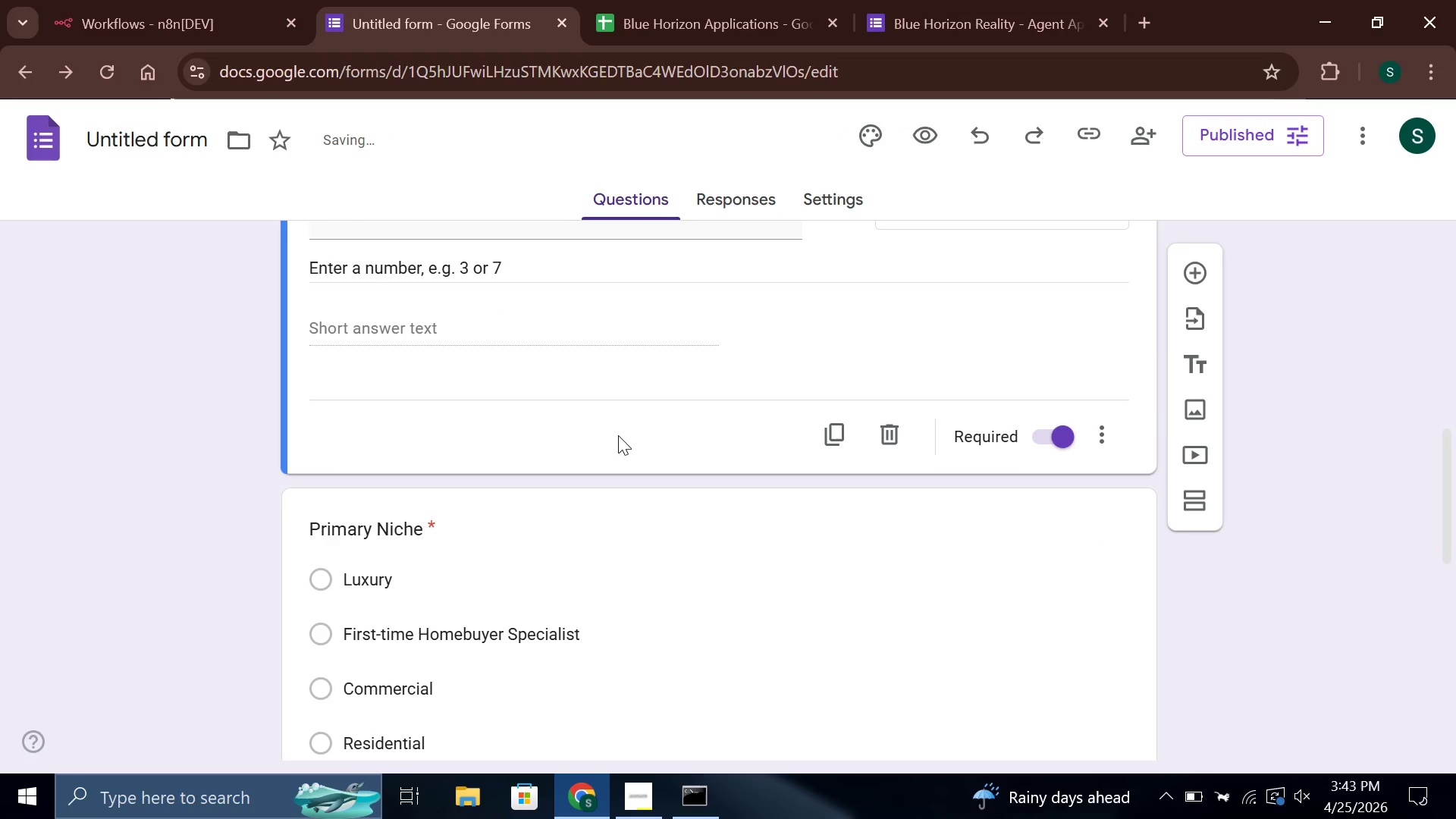 
scroll: coordinate [618, 435], scroll_direction: up, amount: 2.0
 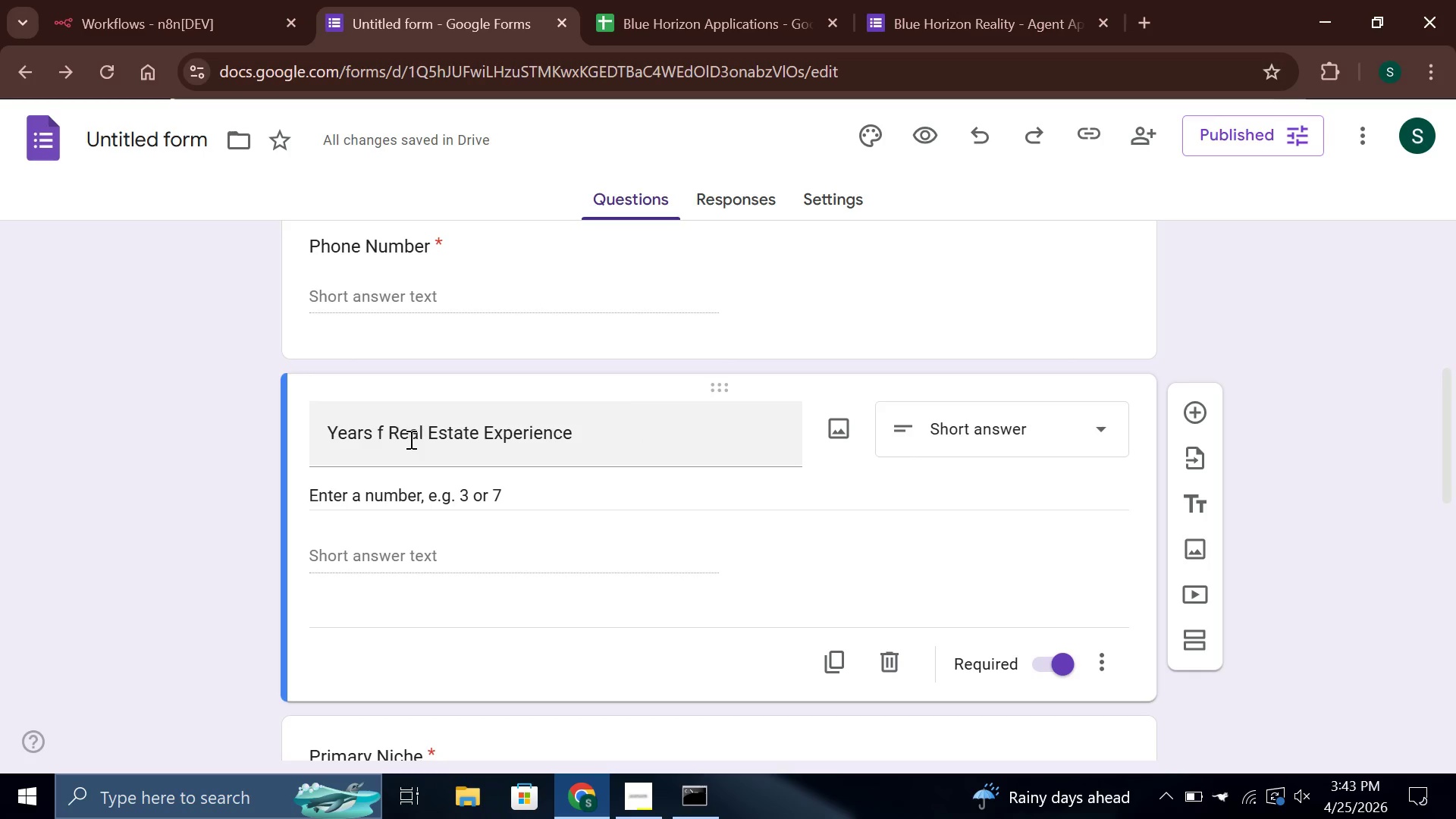 
wait(6.26)
 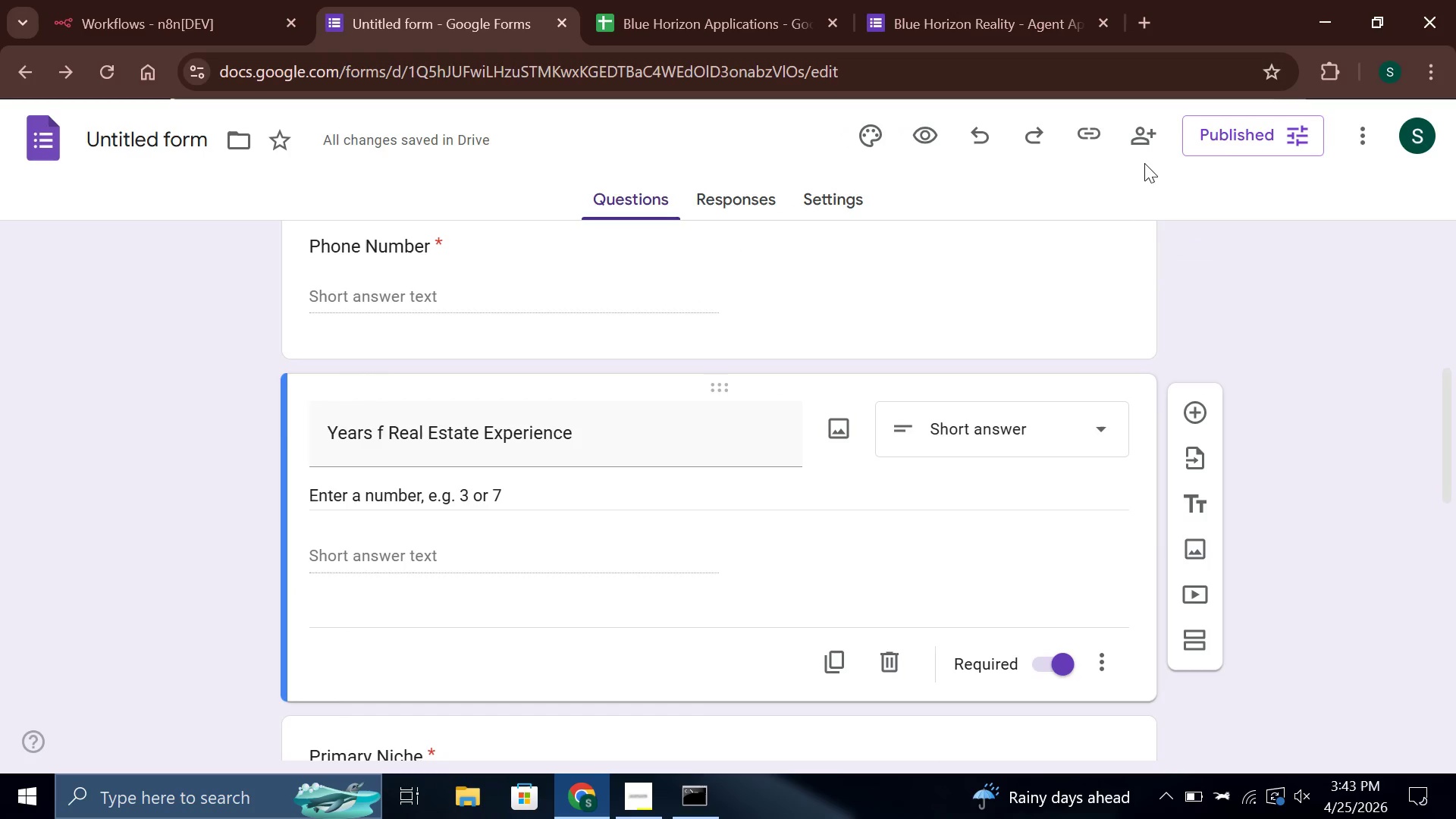 
left_click([655, 0])
 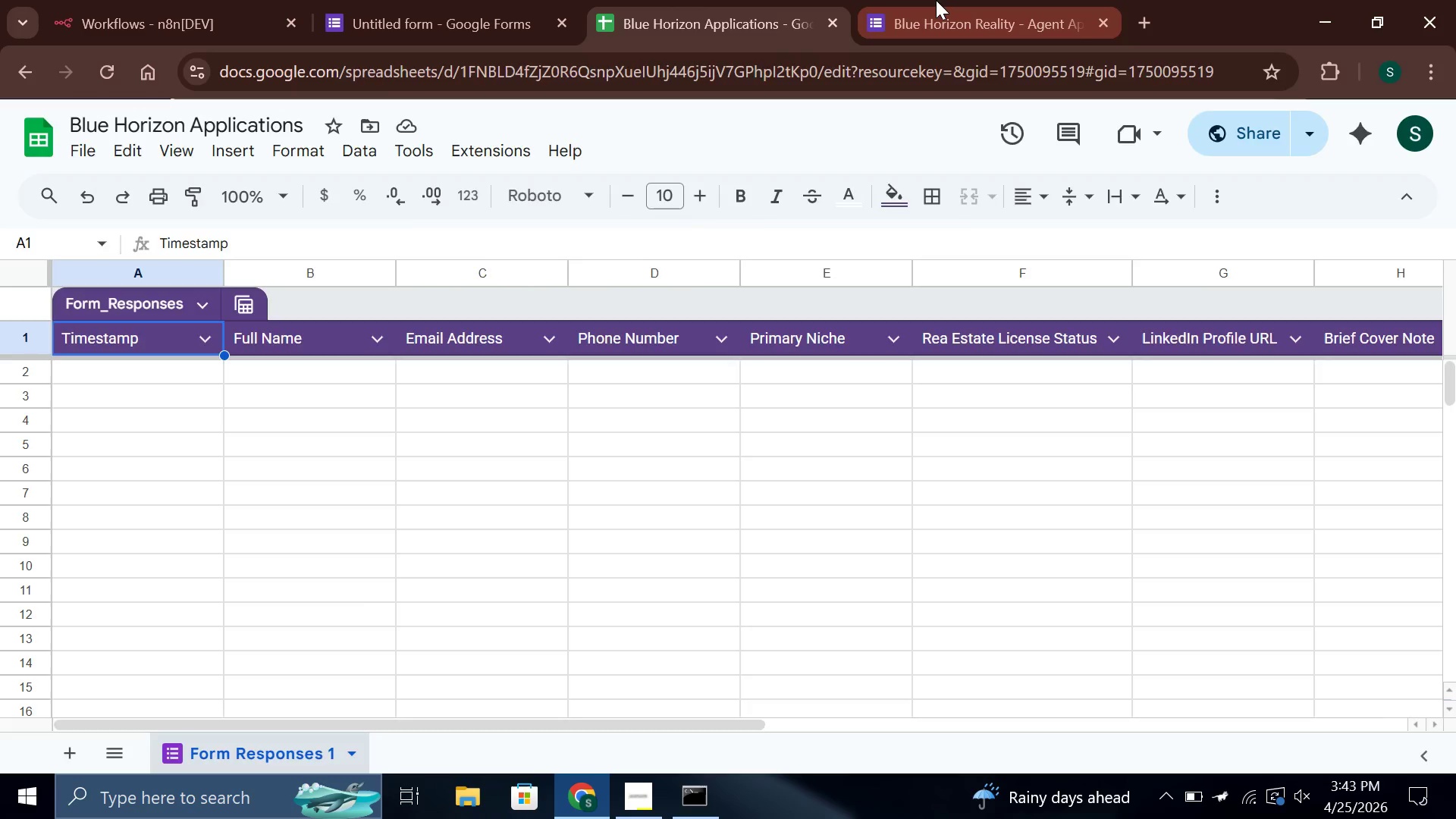 
left_click([936, 0])
 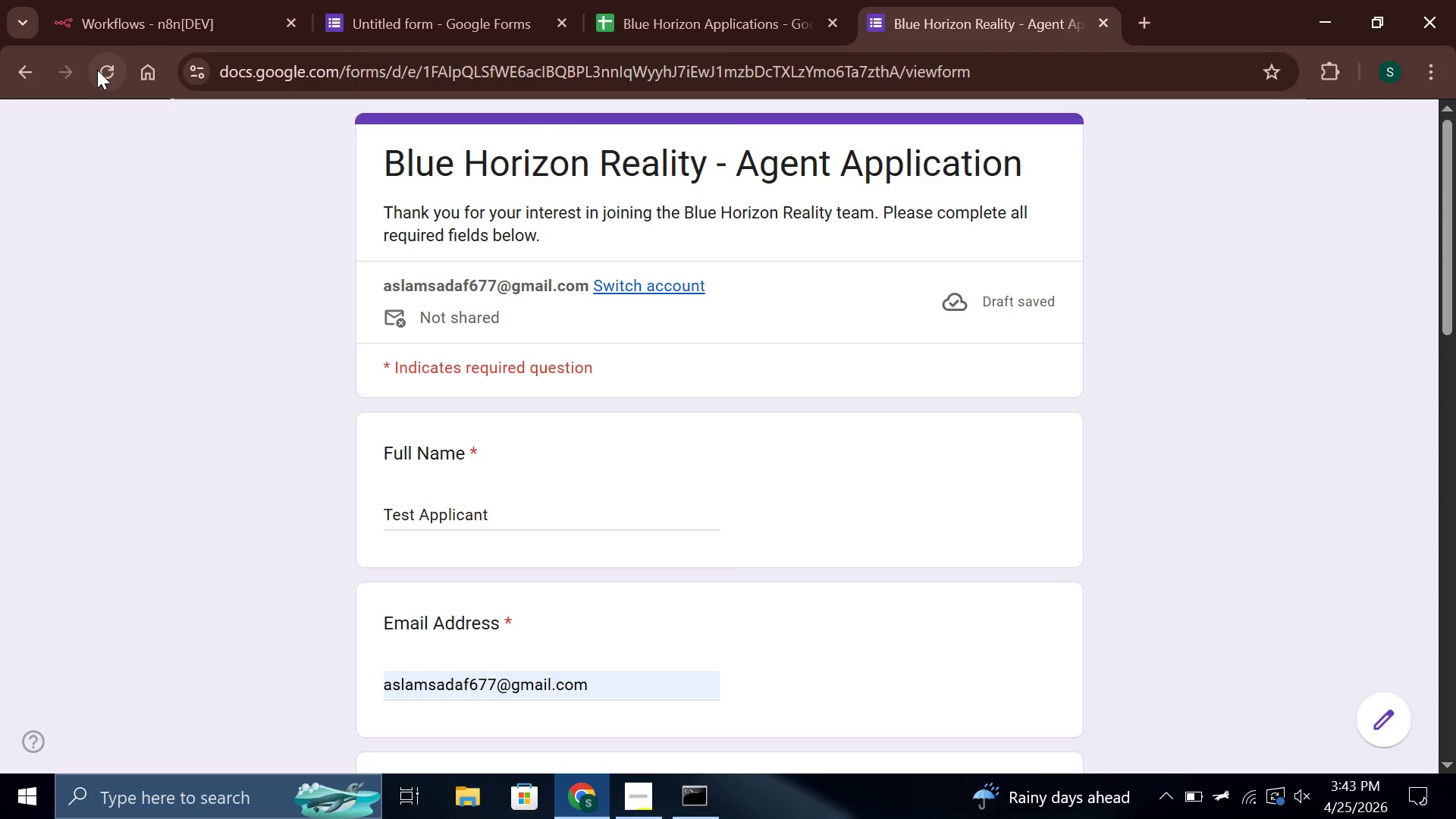 
left_click([97, 70])
 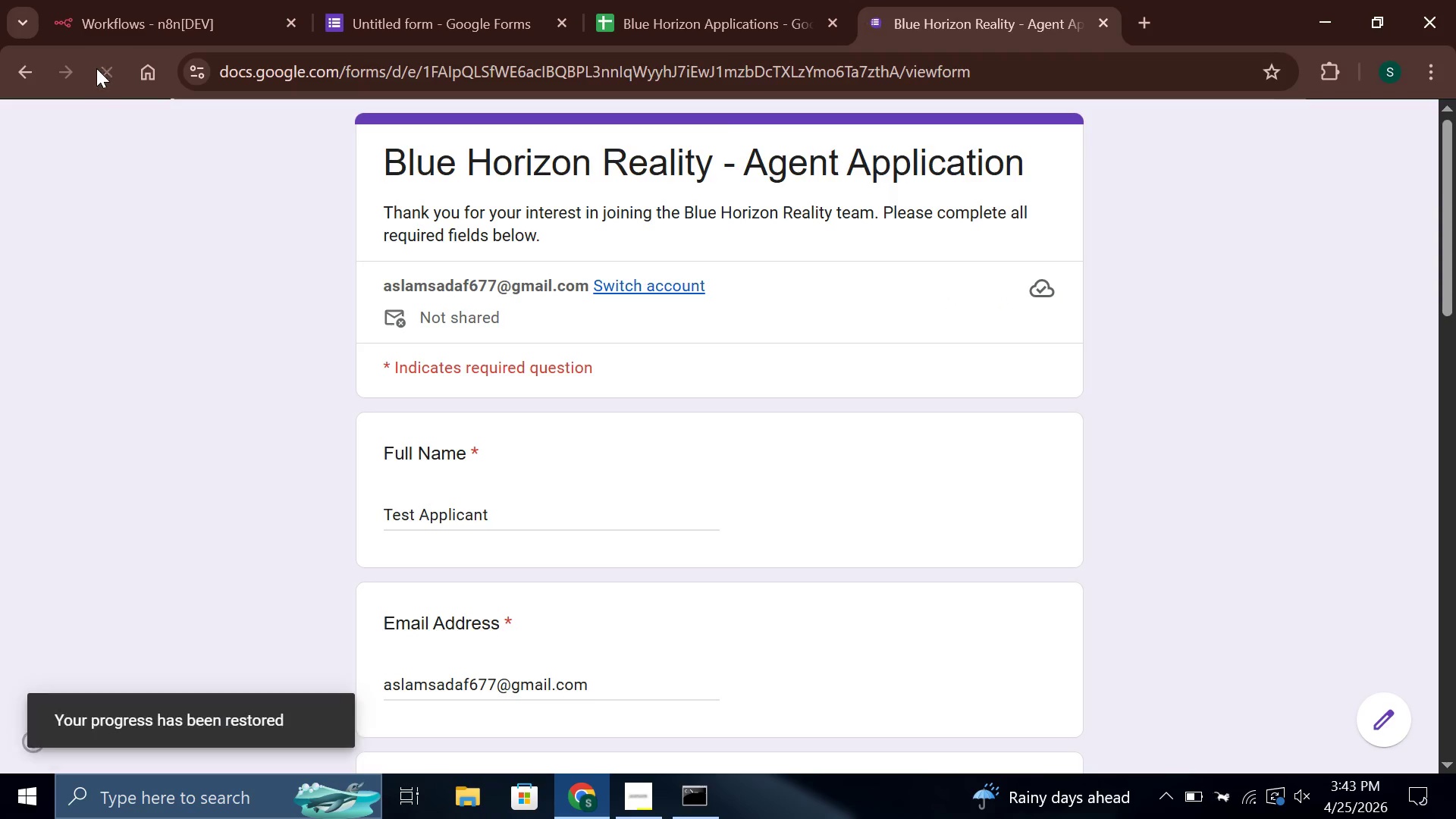 
scroll: coordinate [563, 421], scroll_direction: down, amount: 4.0
 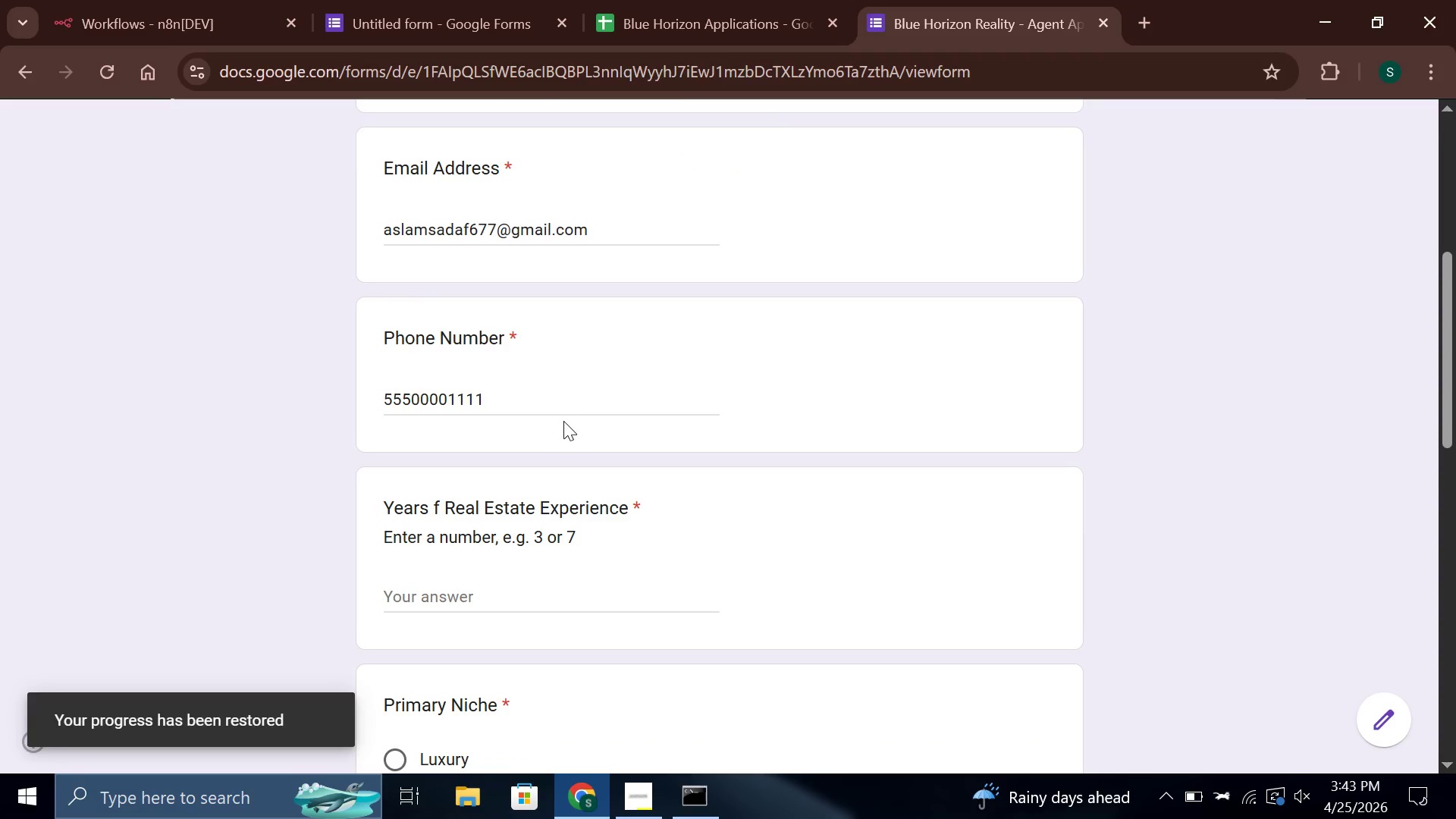 
scroll: coordinate [563, 421], scroll_direction: up, amount: 8.0
 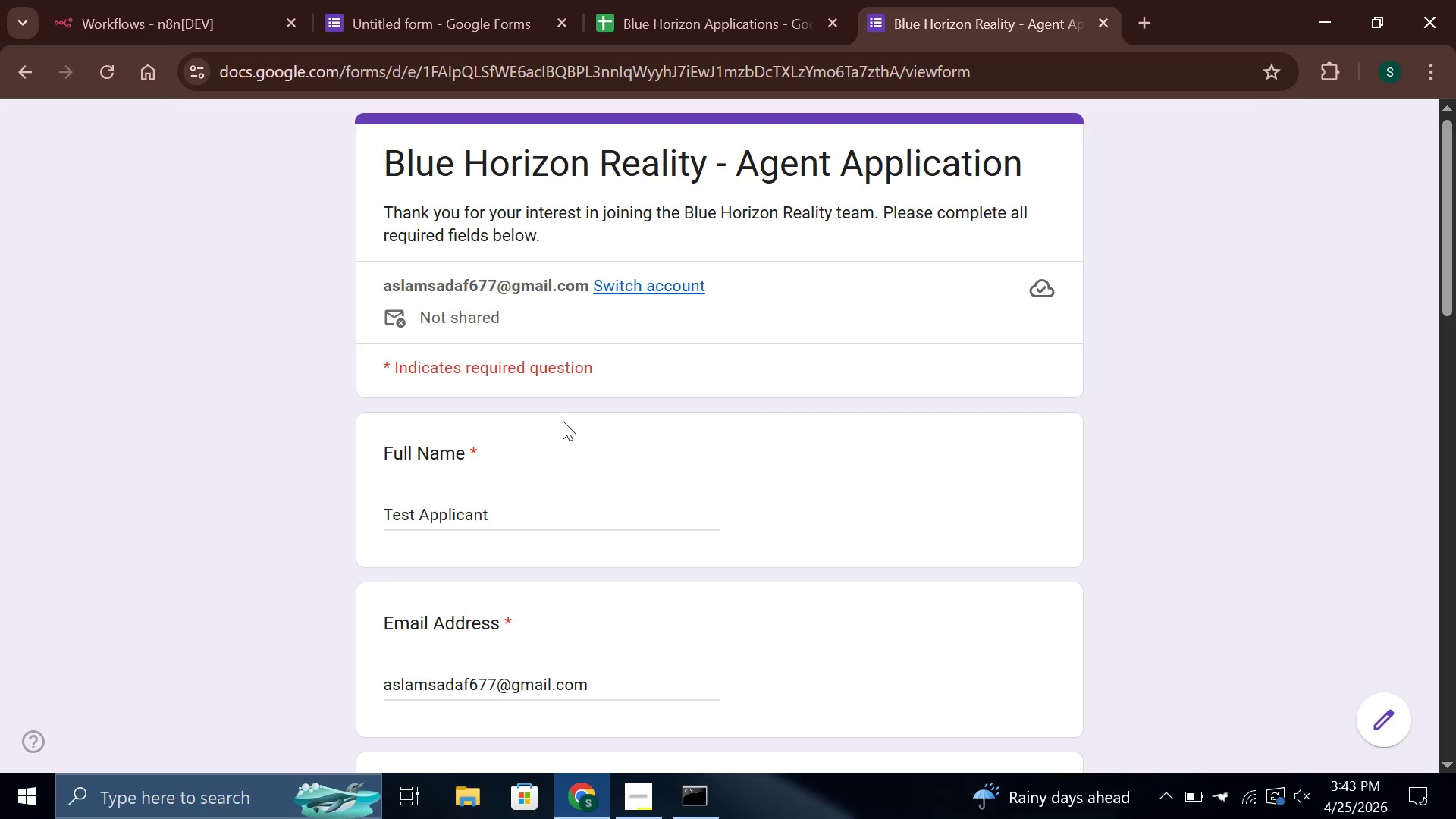 
scroll: coordinate [563, 421], scroll_direction: down, amount: 3.0
 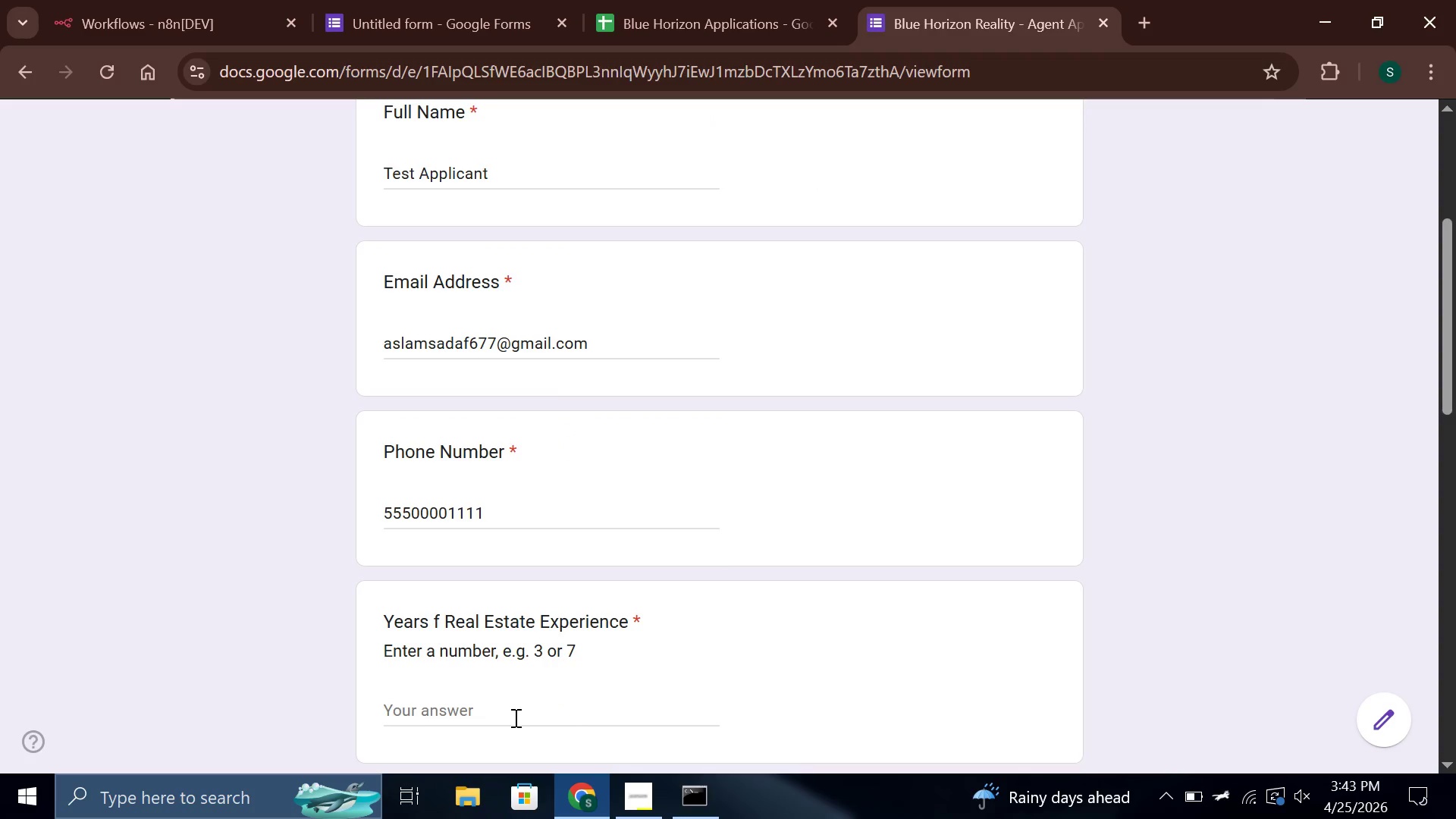 
left_click([507, 712])
 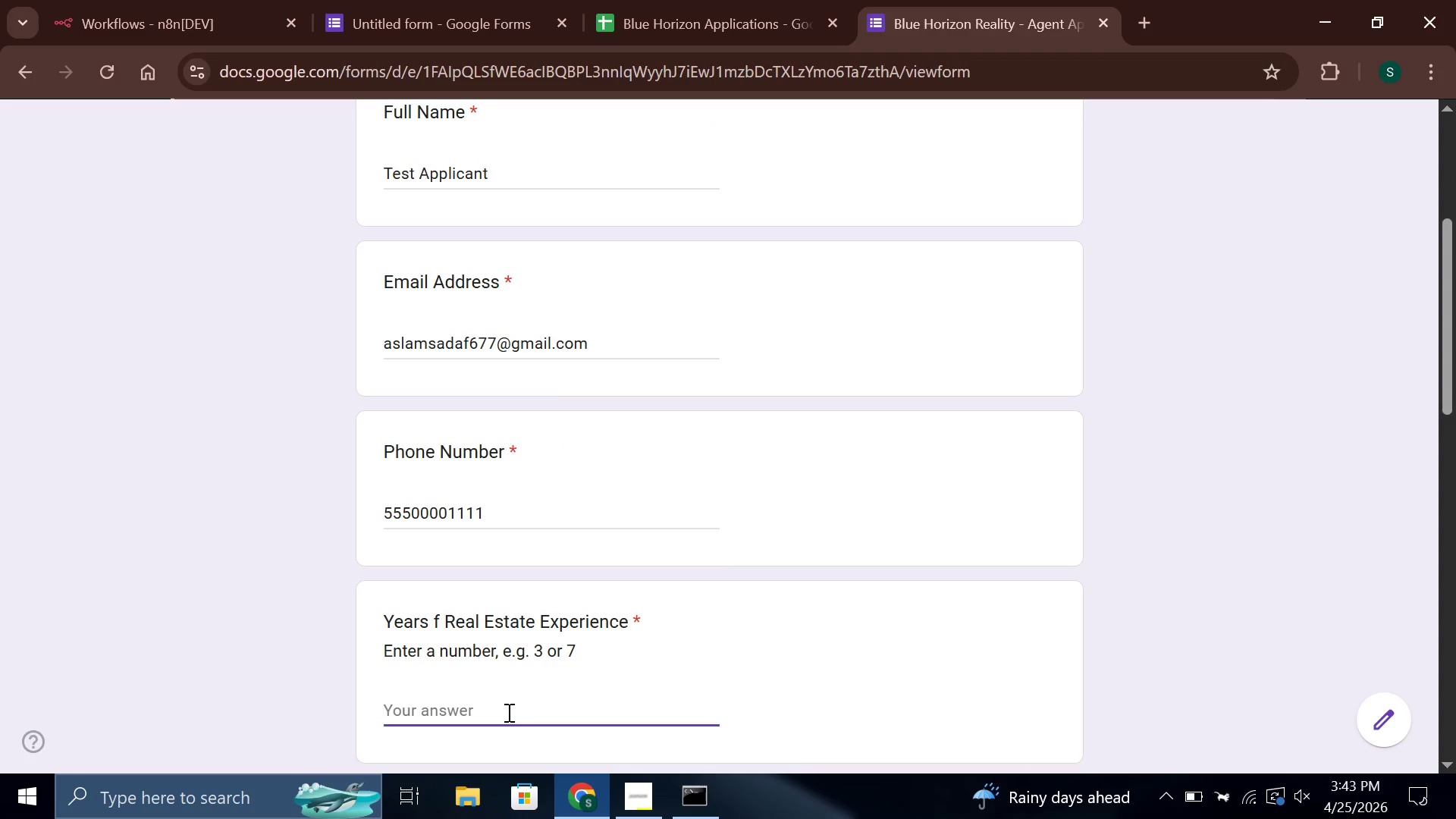 
key(1)
 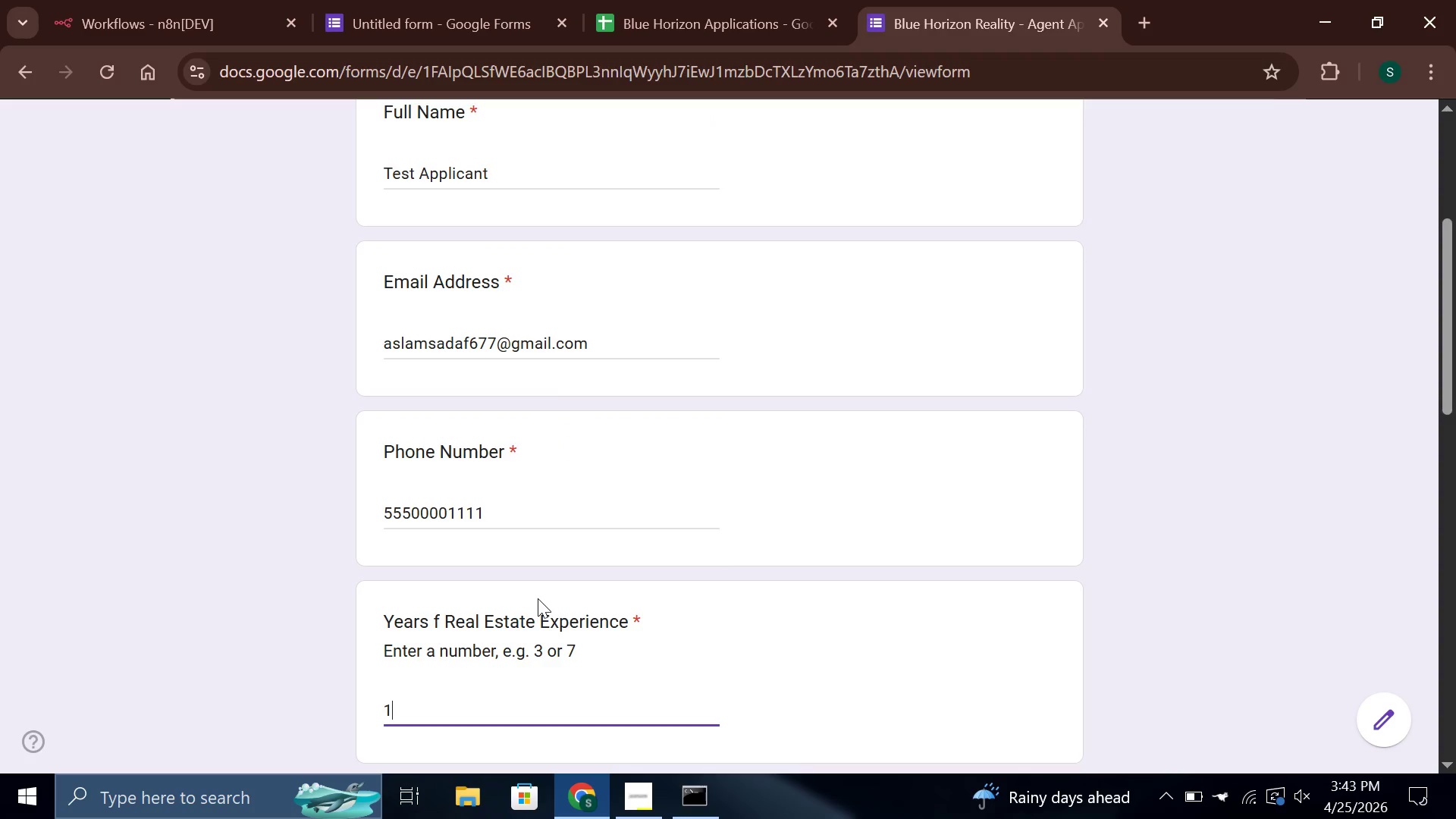 
scroll: coordinate [537, 596], scroll_direction: down, amount: 6.0
 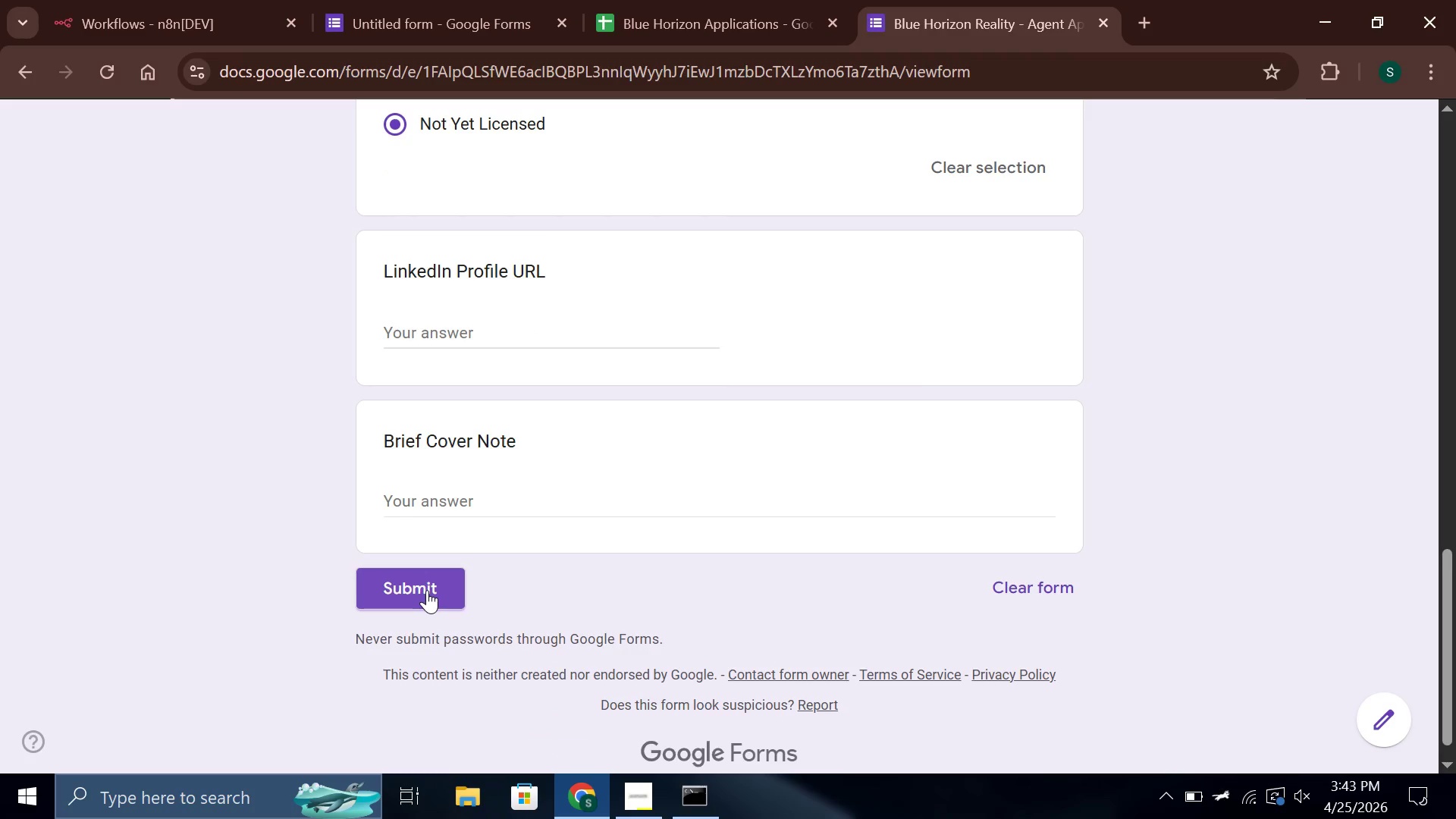 
left_click([427, 590])
 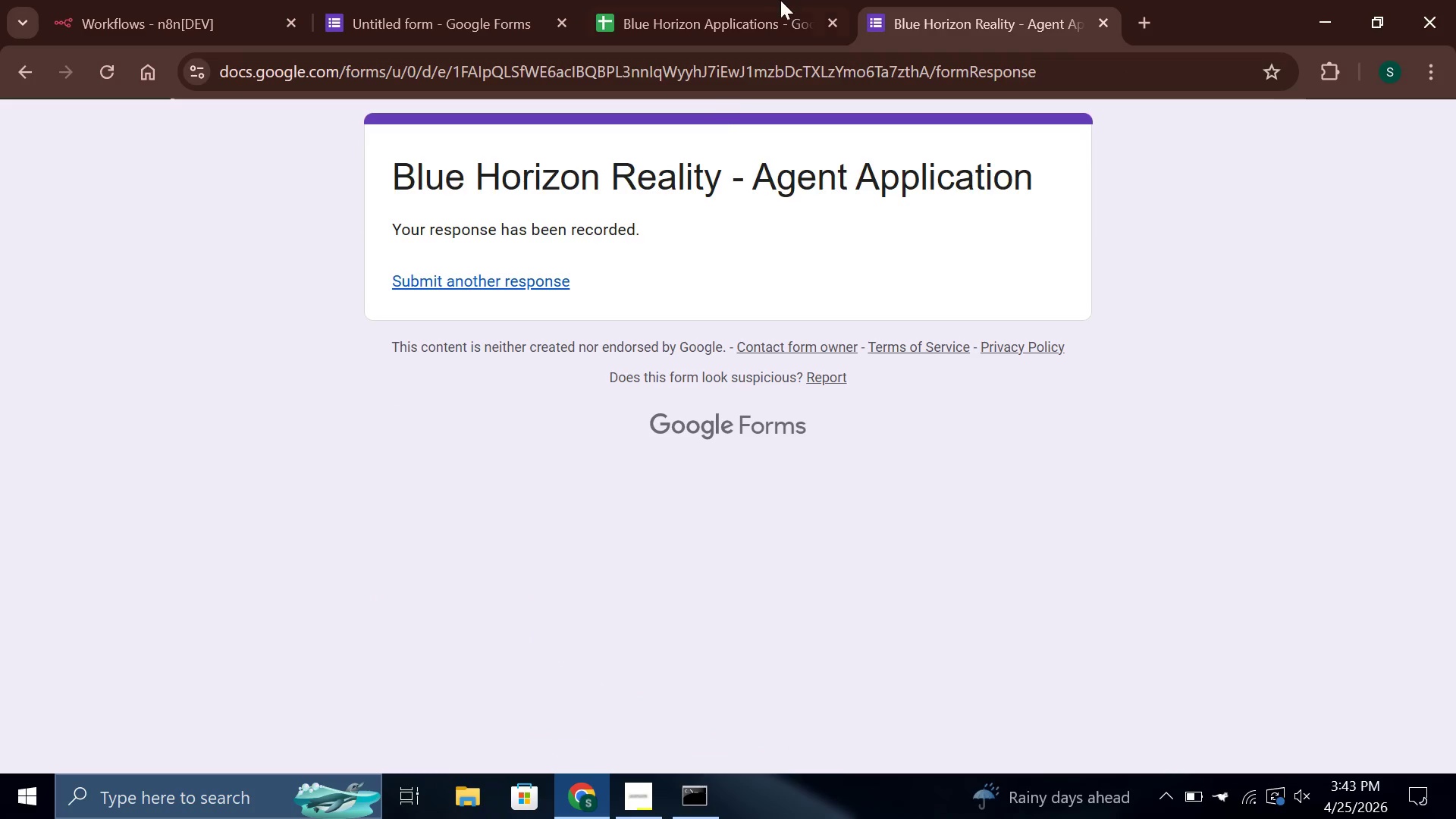 
left_click([595, 0])
 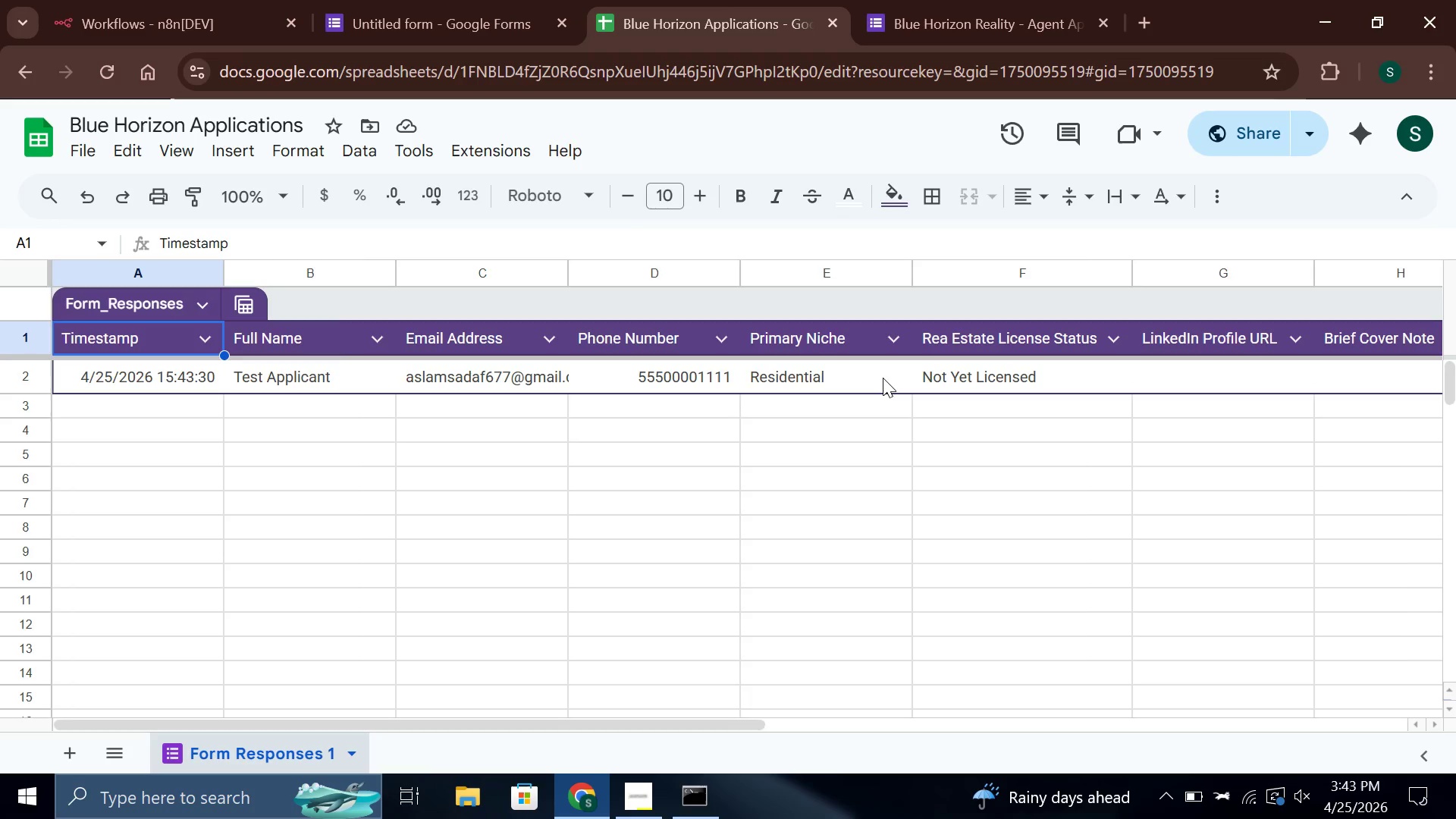 
wait(8.38)
 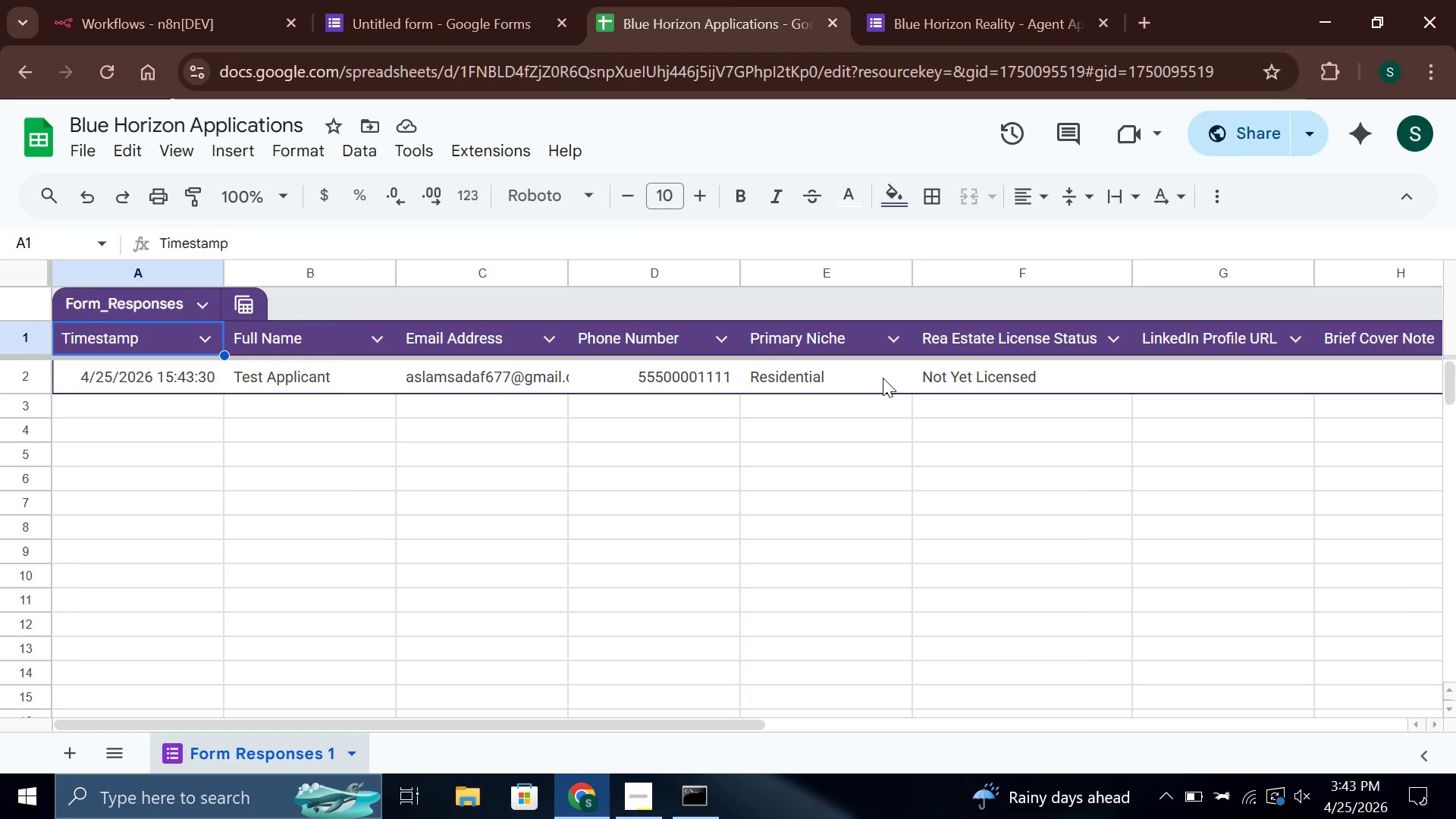 
left_click_drag(start_coordinate=[720, 726], to_coordinate=[827, 694])
 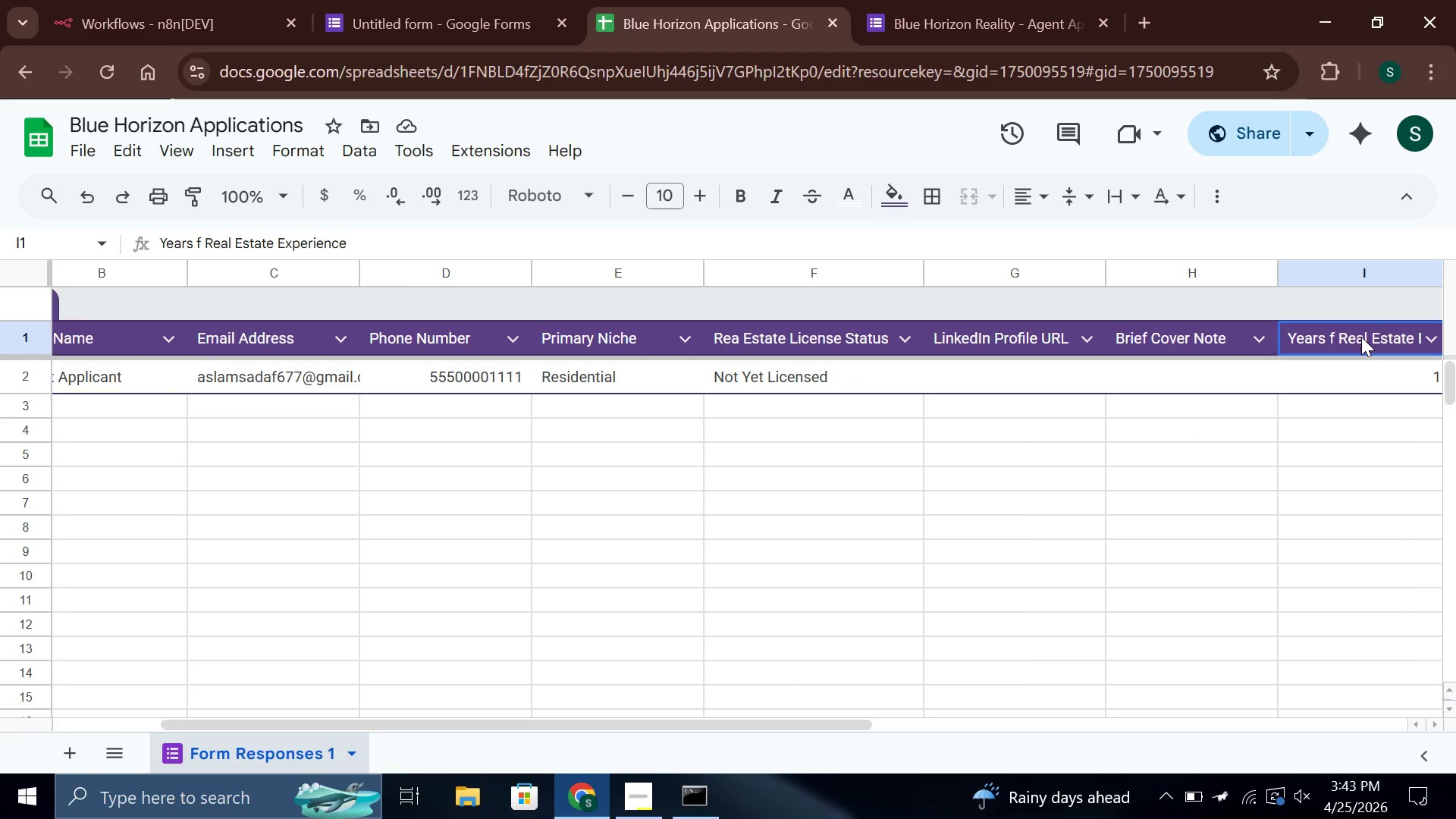 
left_click_drag(start_coordinate=[1361, 337], to_coordinate=[1263, 347])
 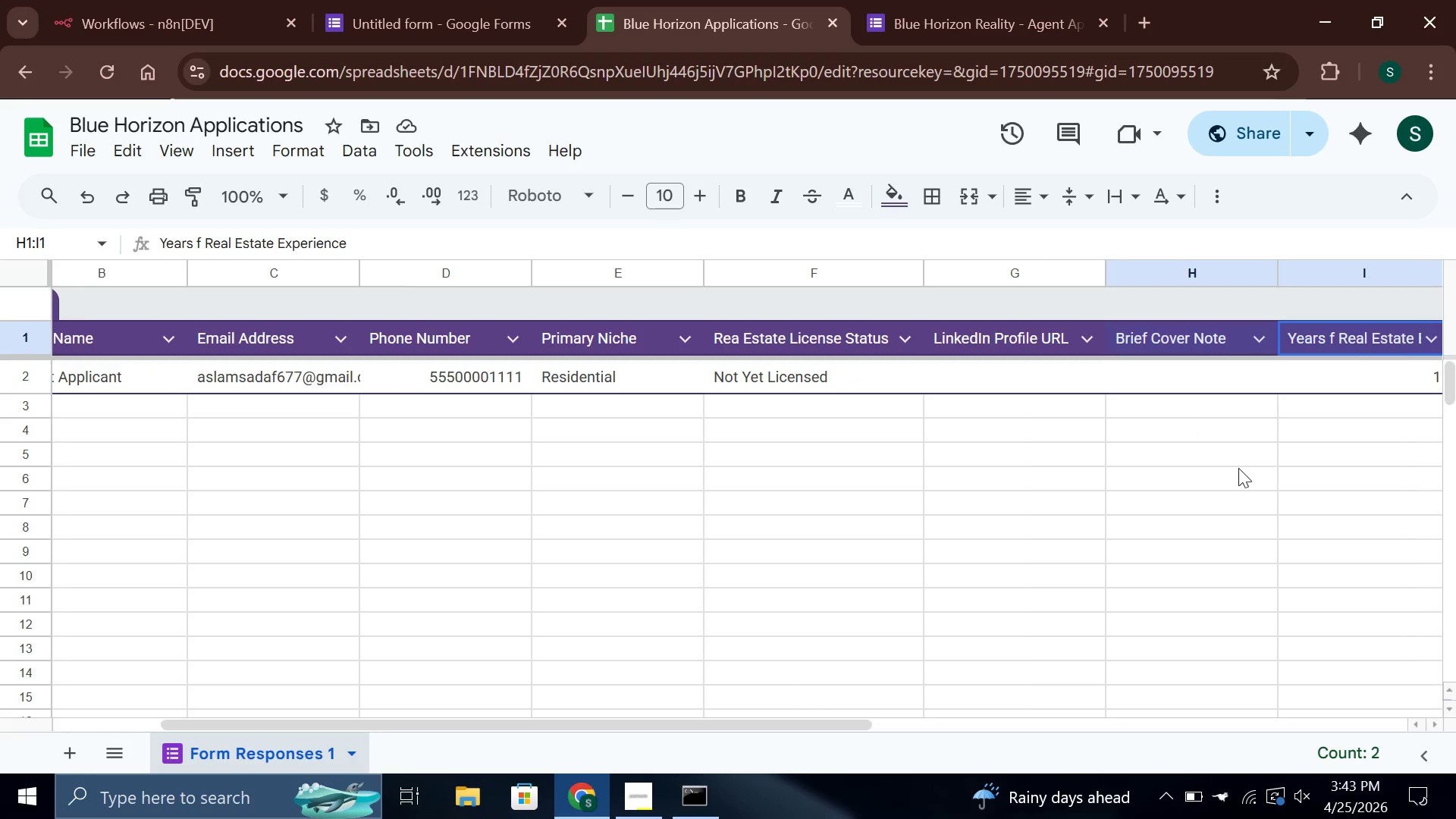 
left_click([1238, 468])
 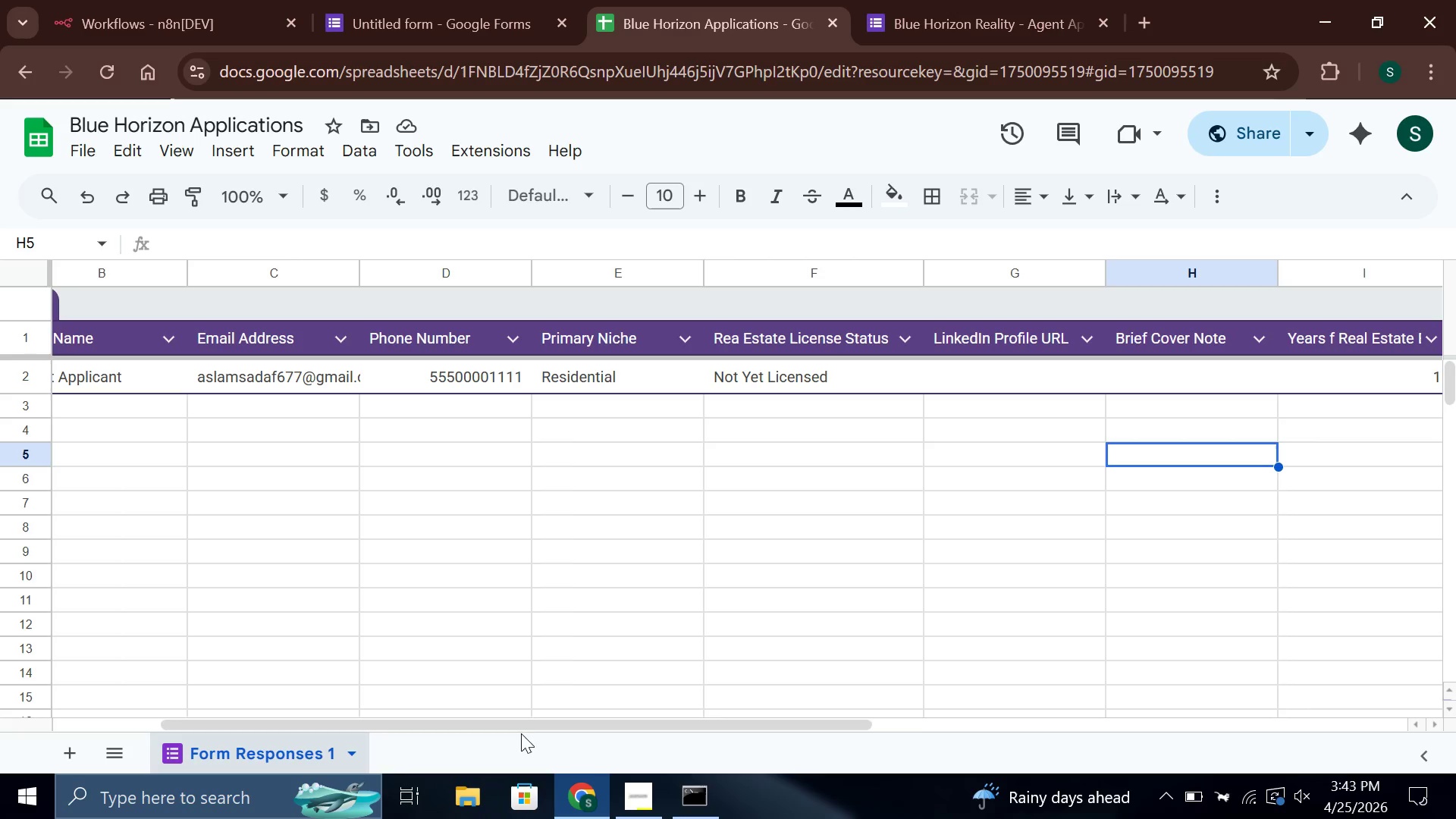 
left_click_drag(start_coordinate=[522, 726], to_coordinate=[300, 723])
 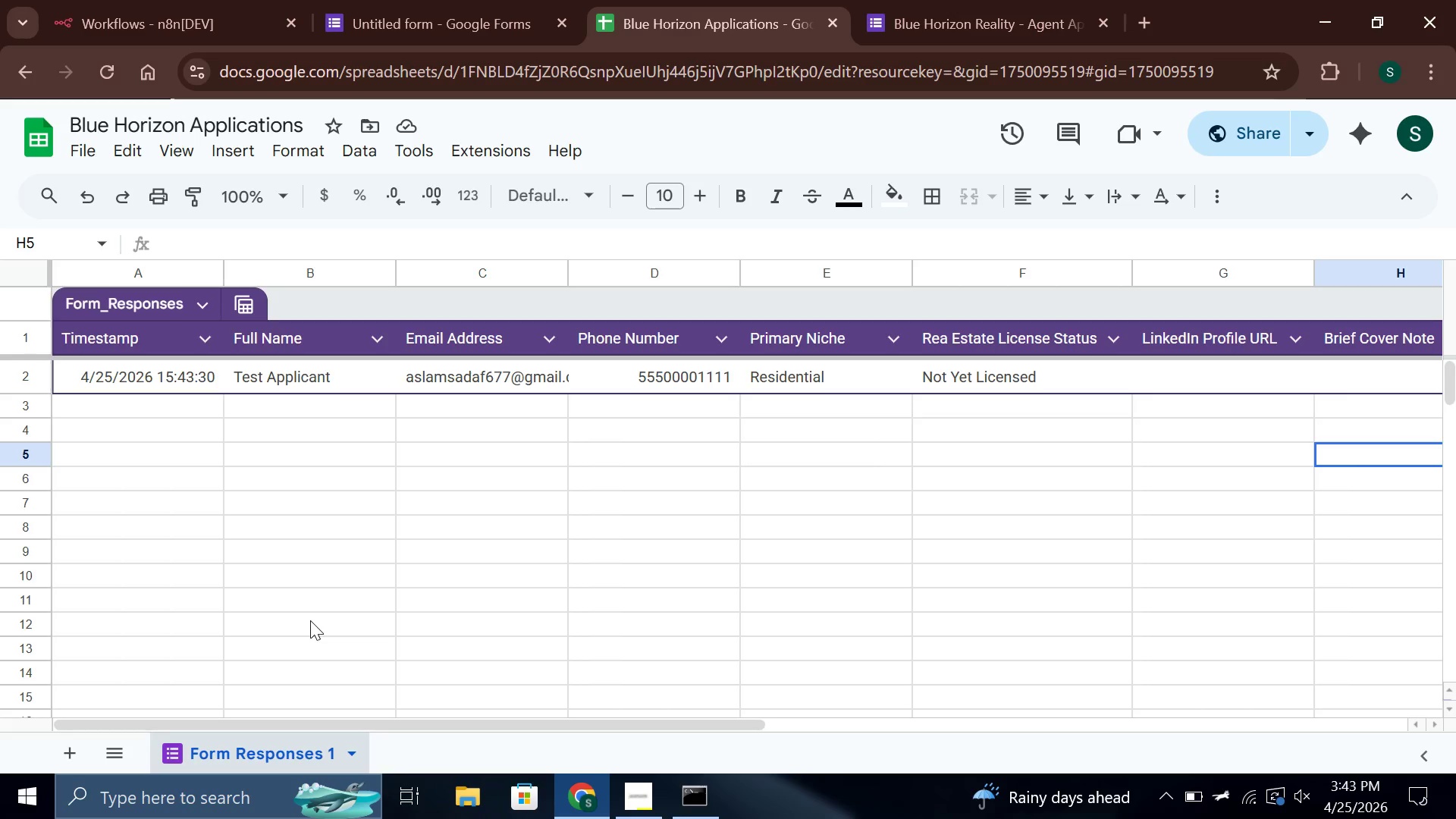 
wait(14.26)
 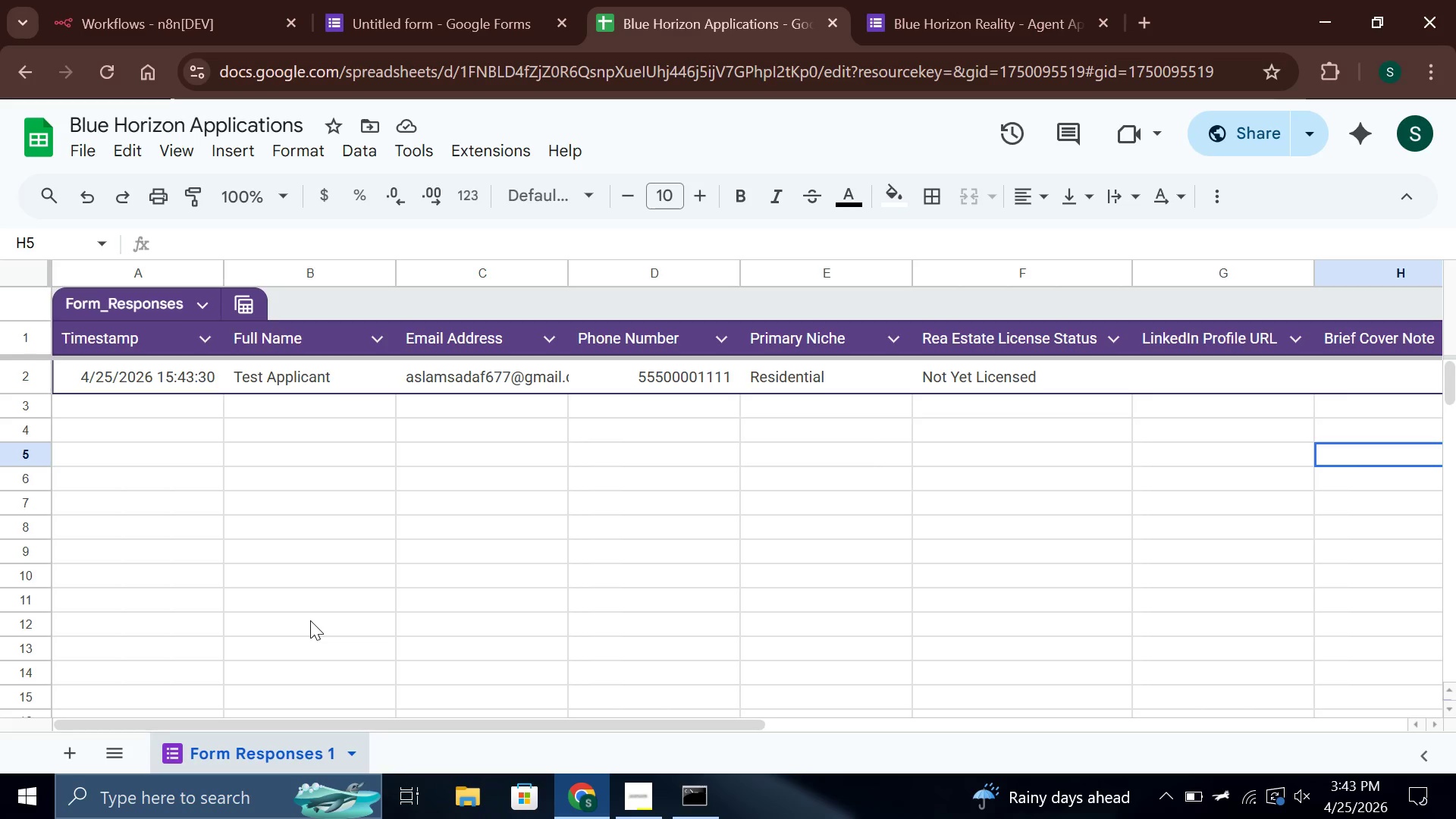 
type(air)
 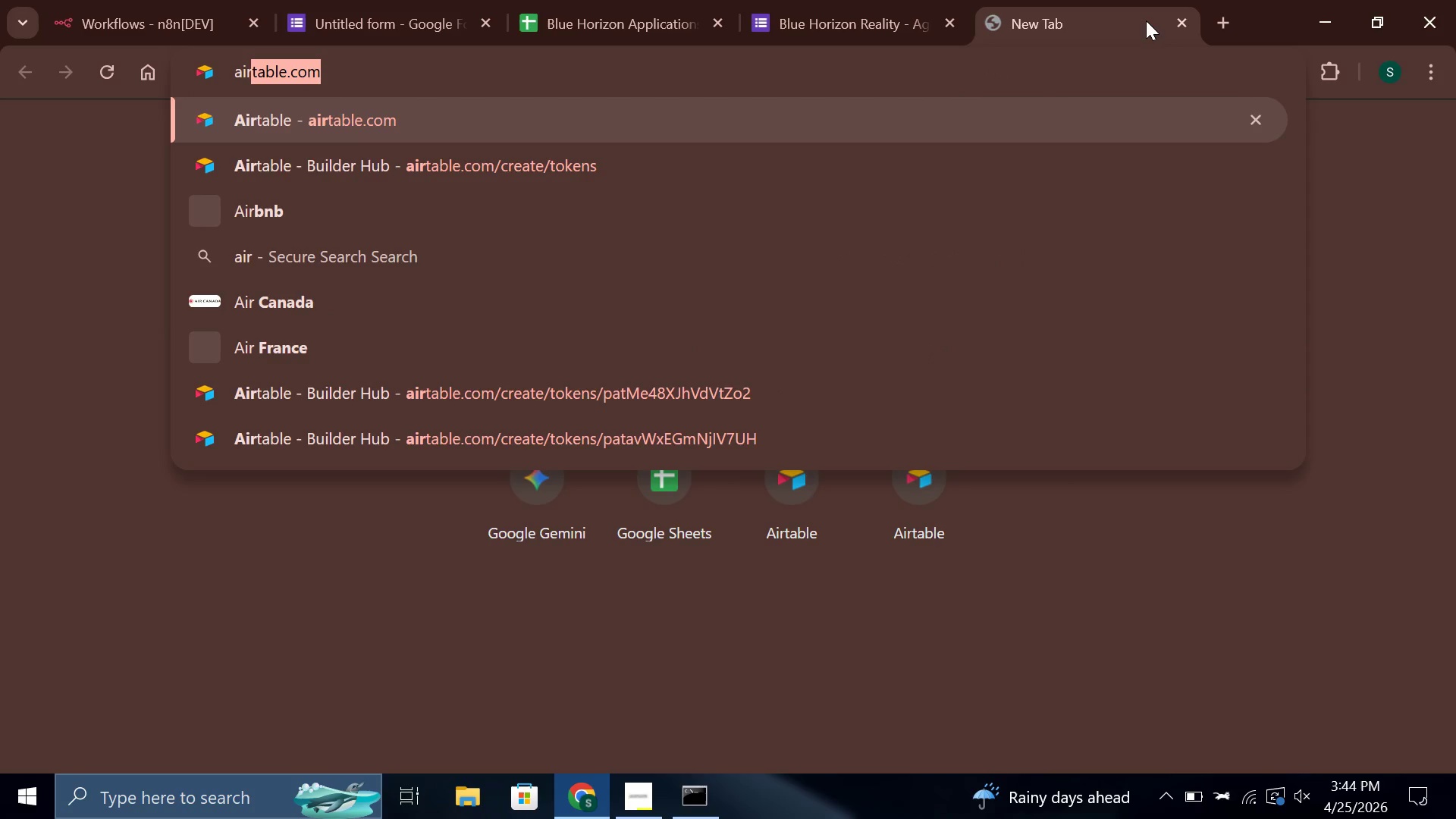 
key(Enter)
 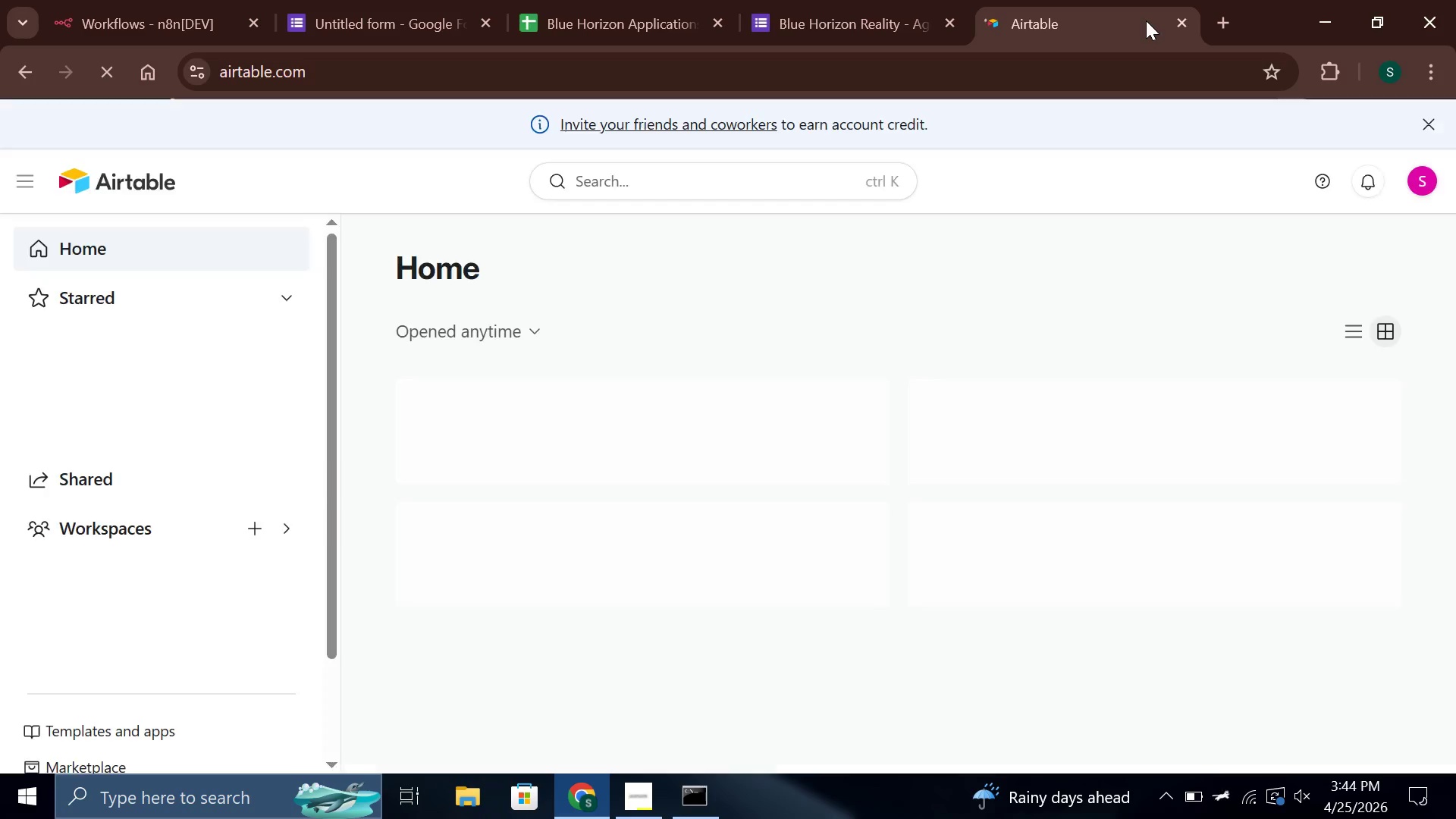 
wait(9.19)
 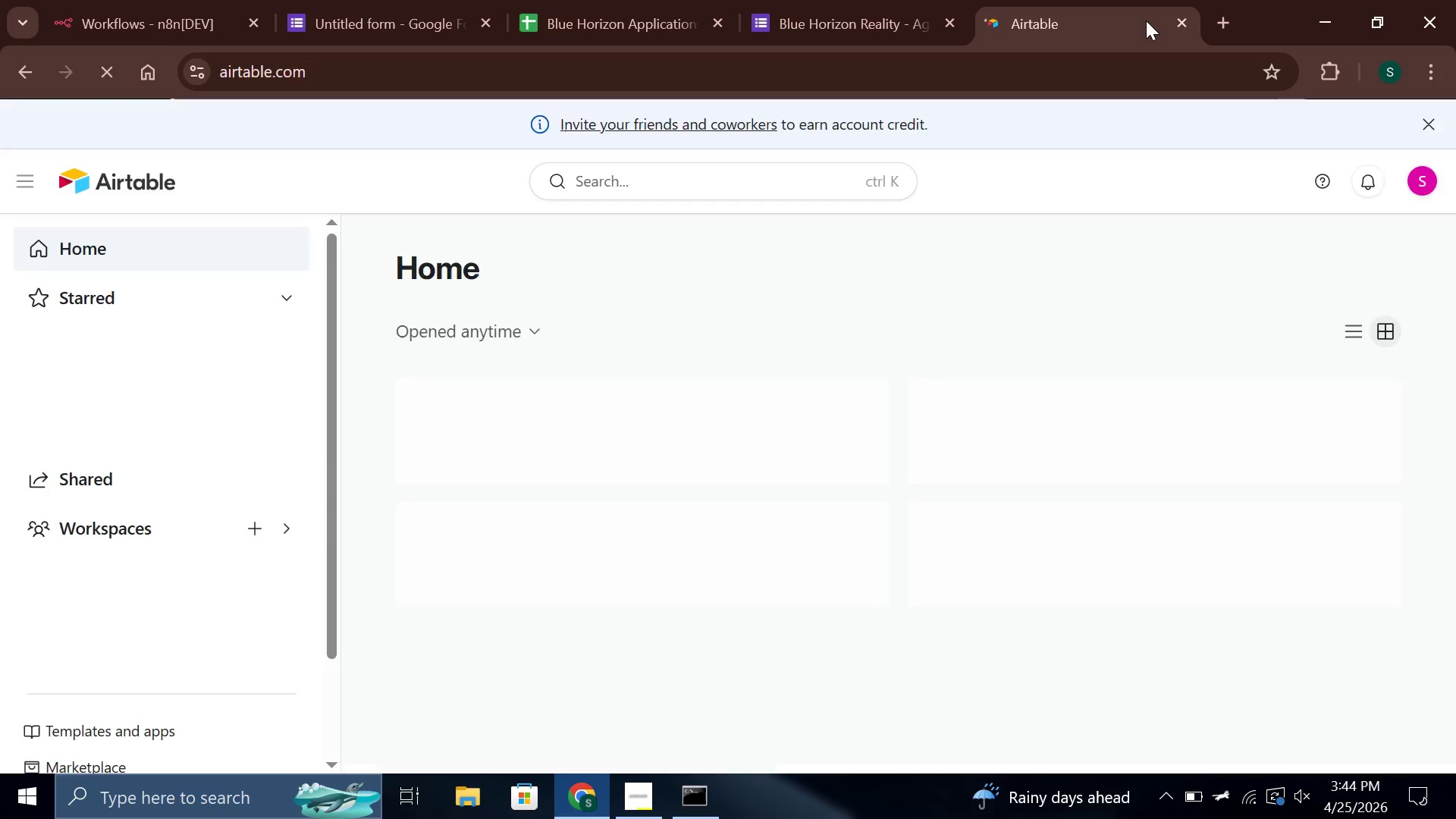 
scroll: coordinate [415, 363], scroll_direction: down, amount: 1.0
 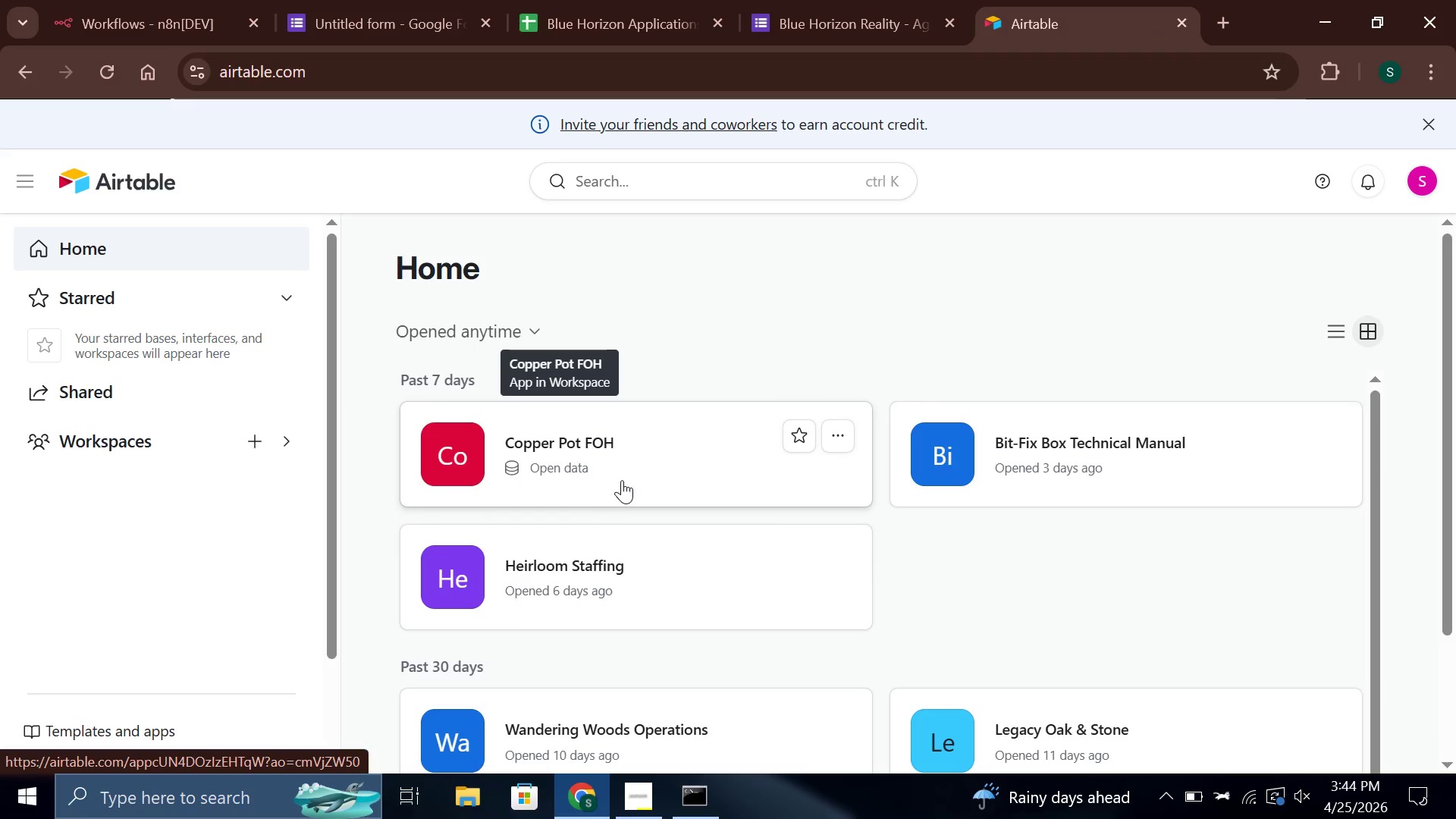 
left_click([617, 476])
 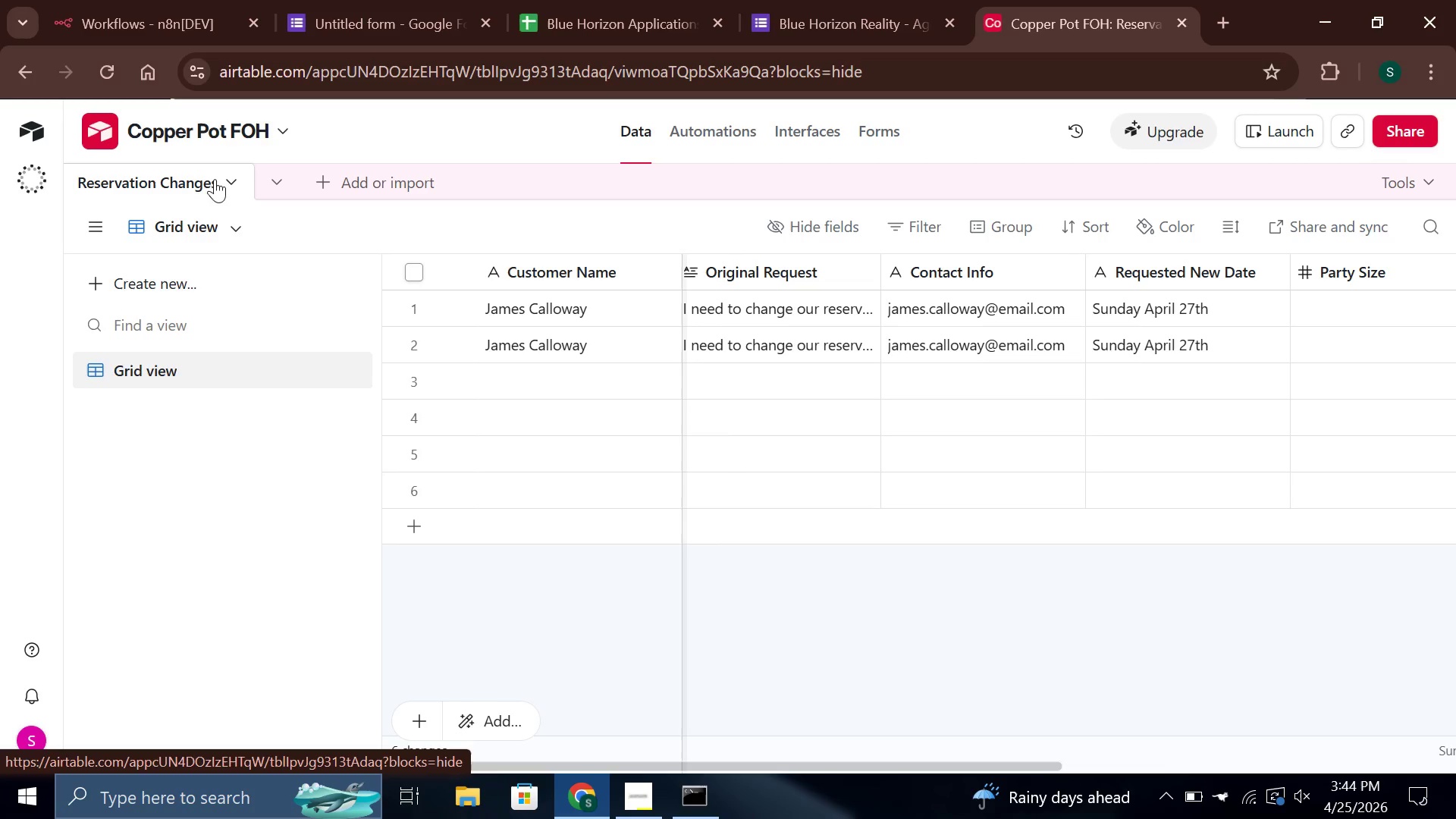 
wait(6.78)
 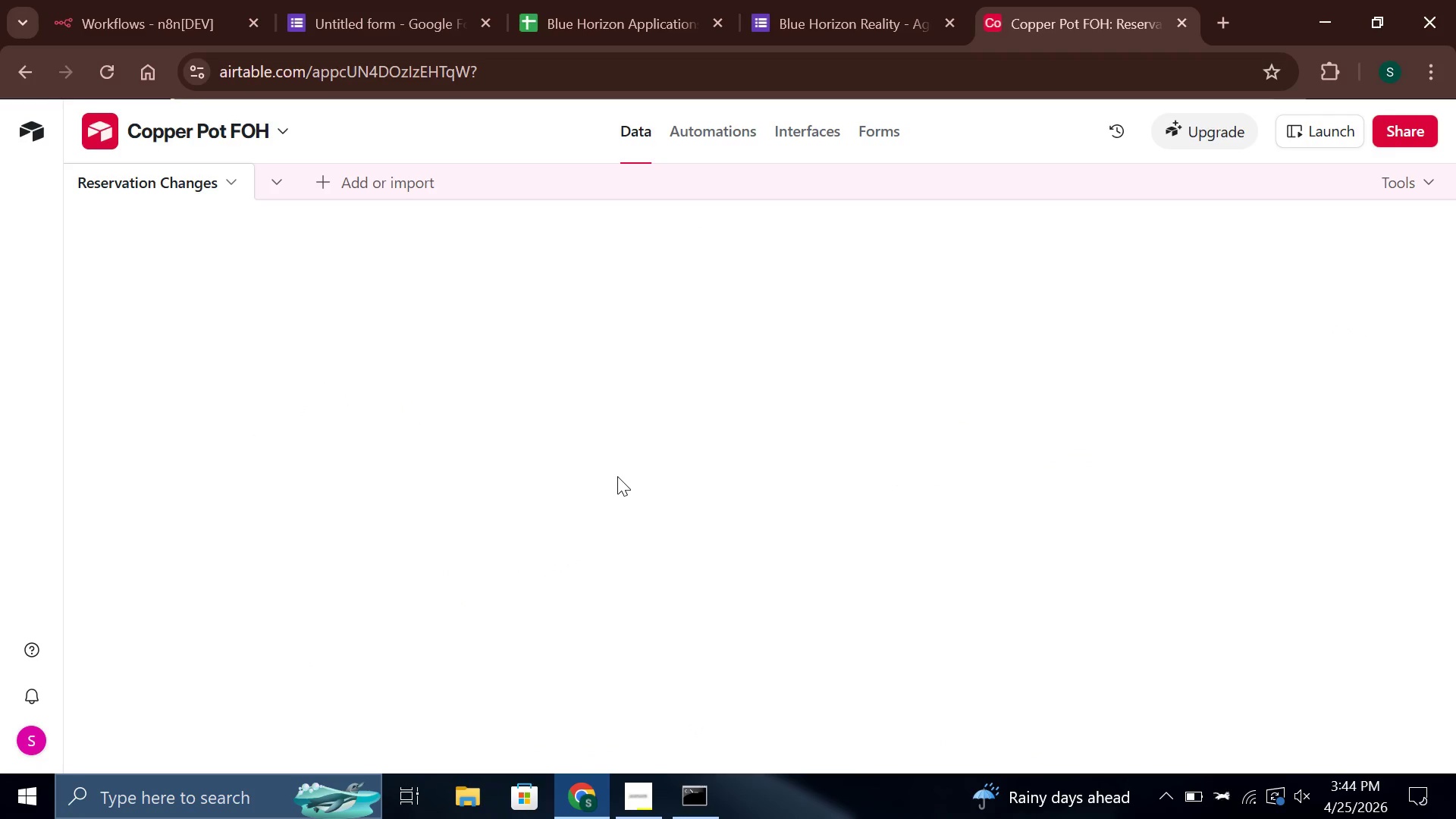 
left_click([317, 184])
 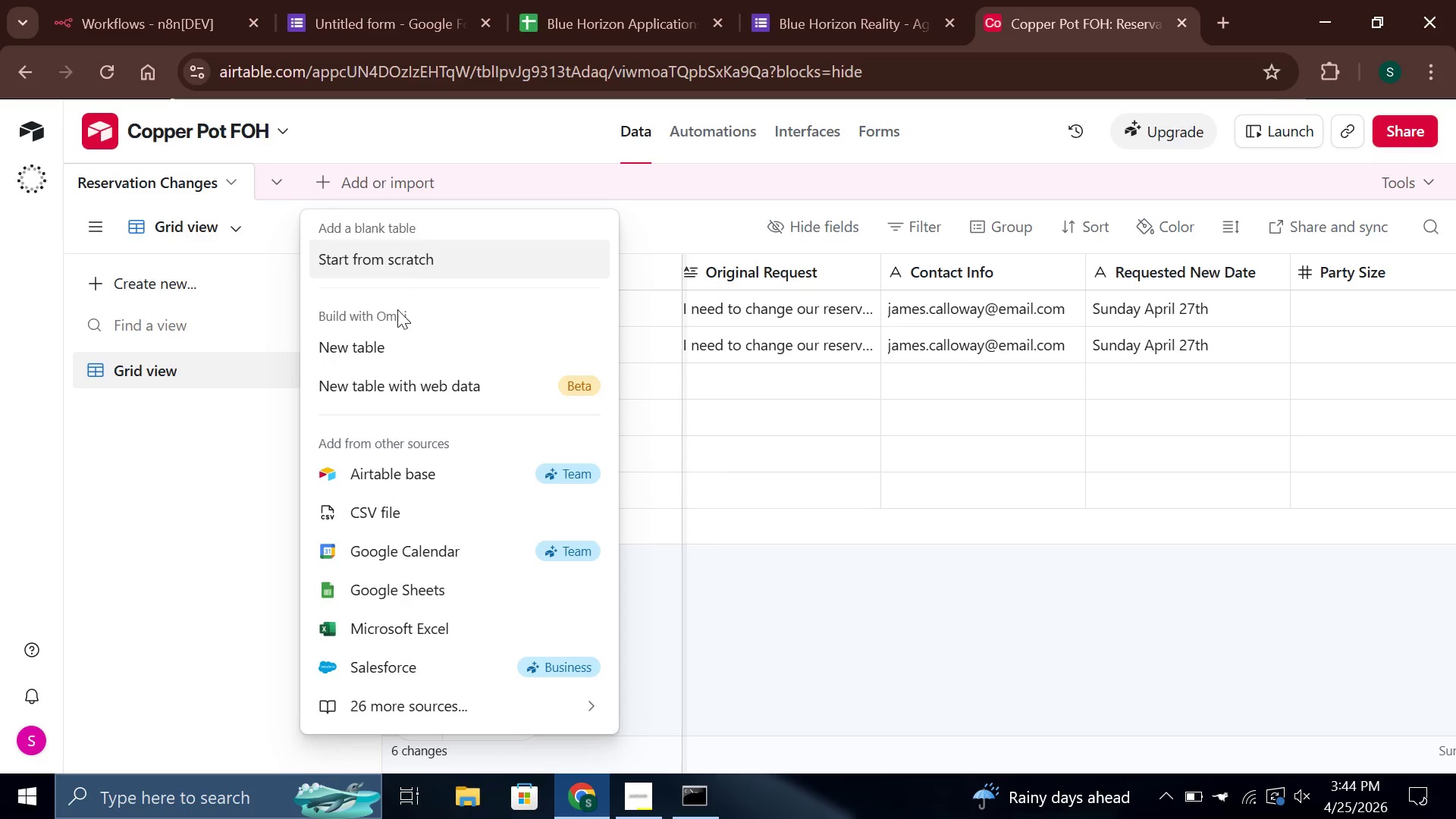 
left_click([391, 353])
 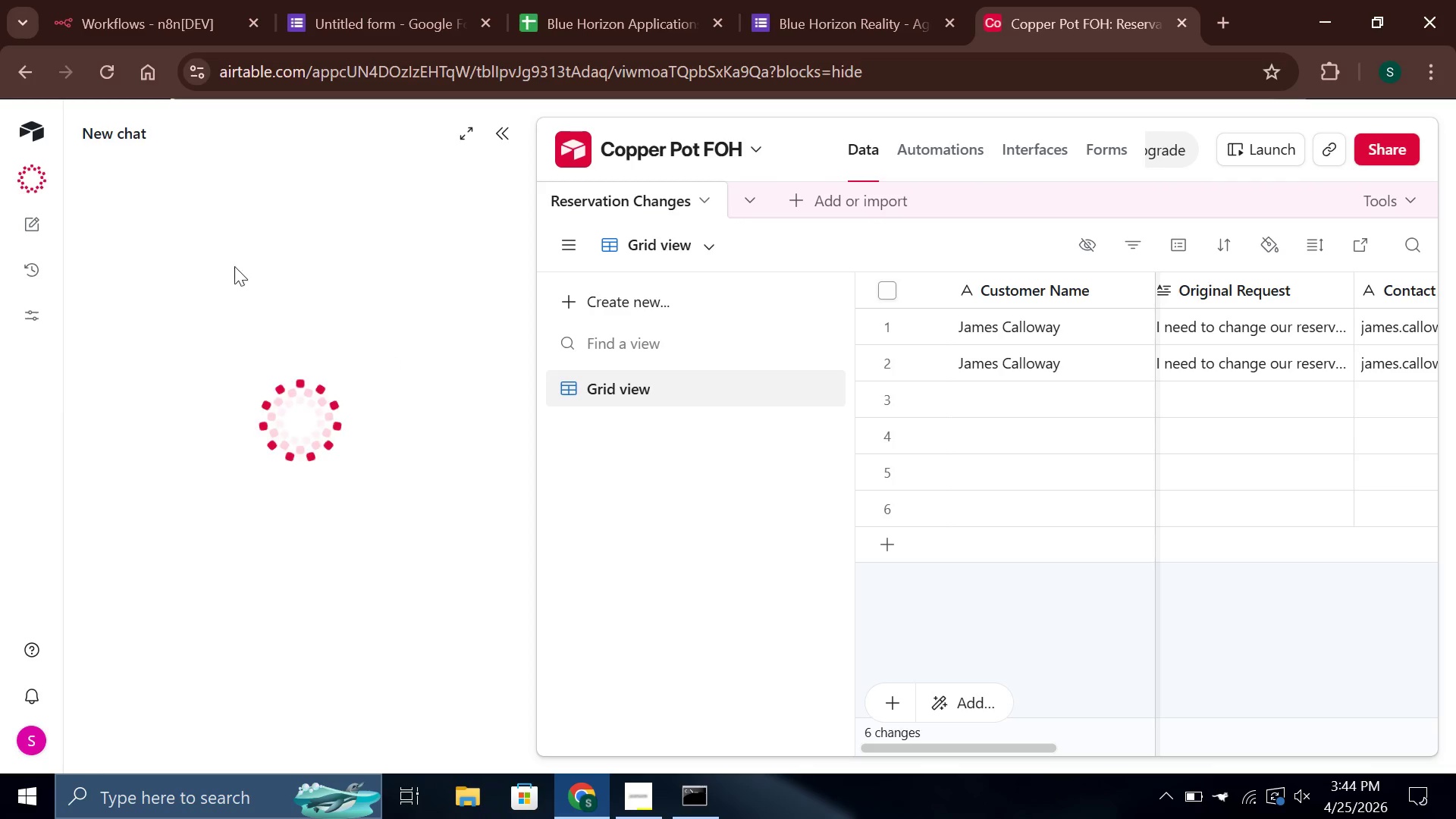 
left_click([509, 126])
 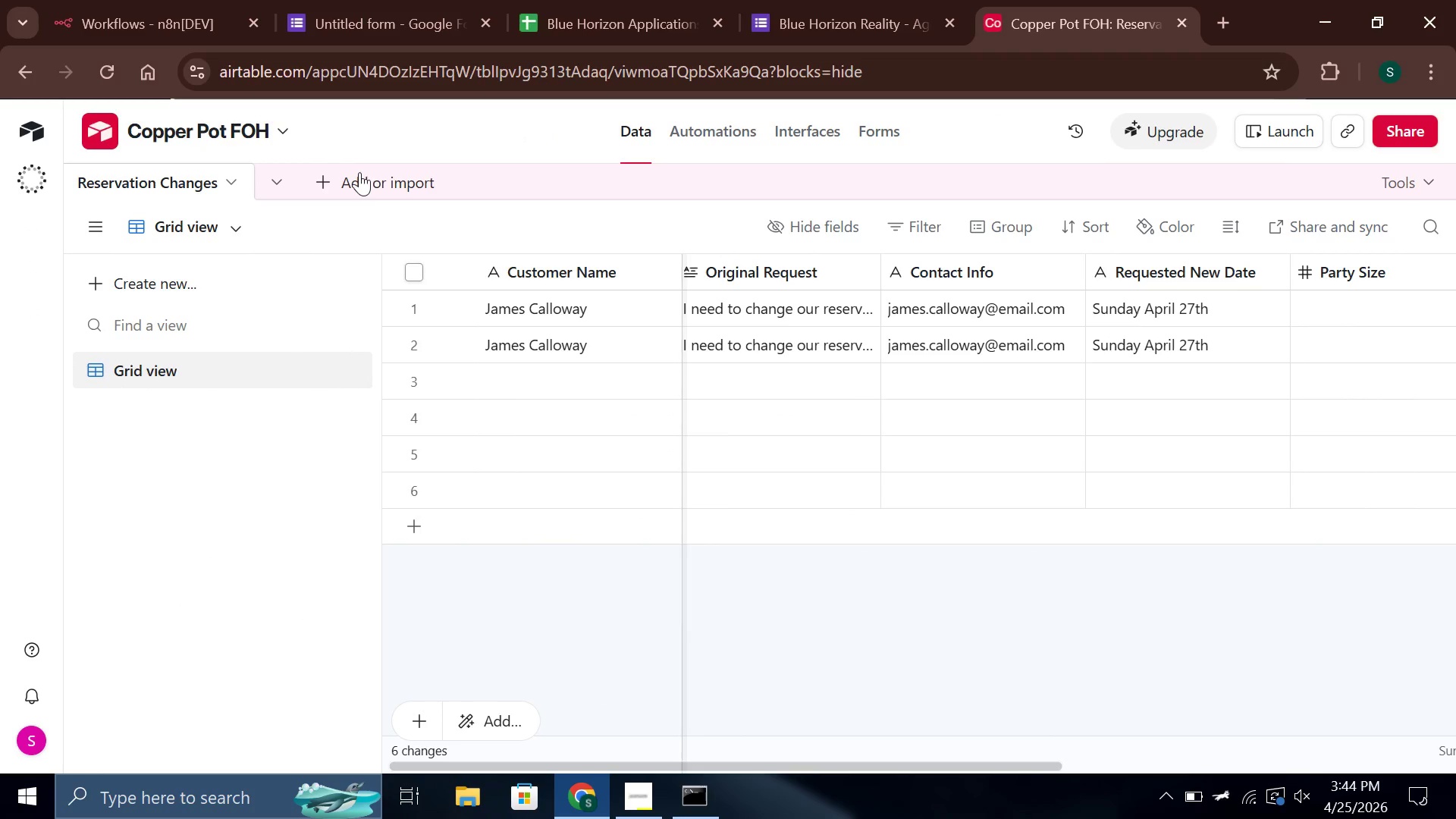 
left_click([345, 176])
 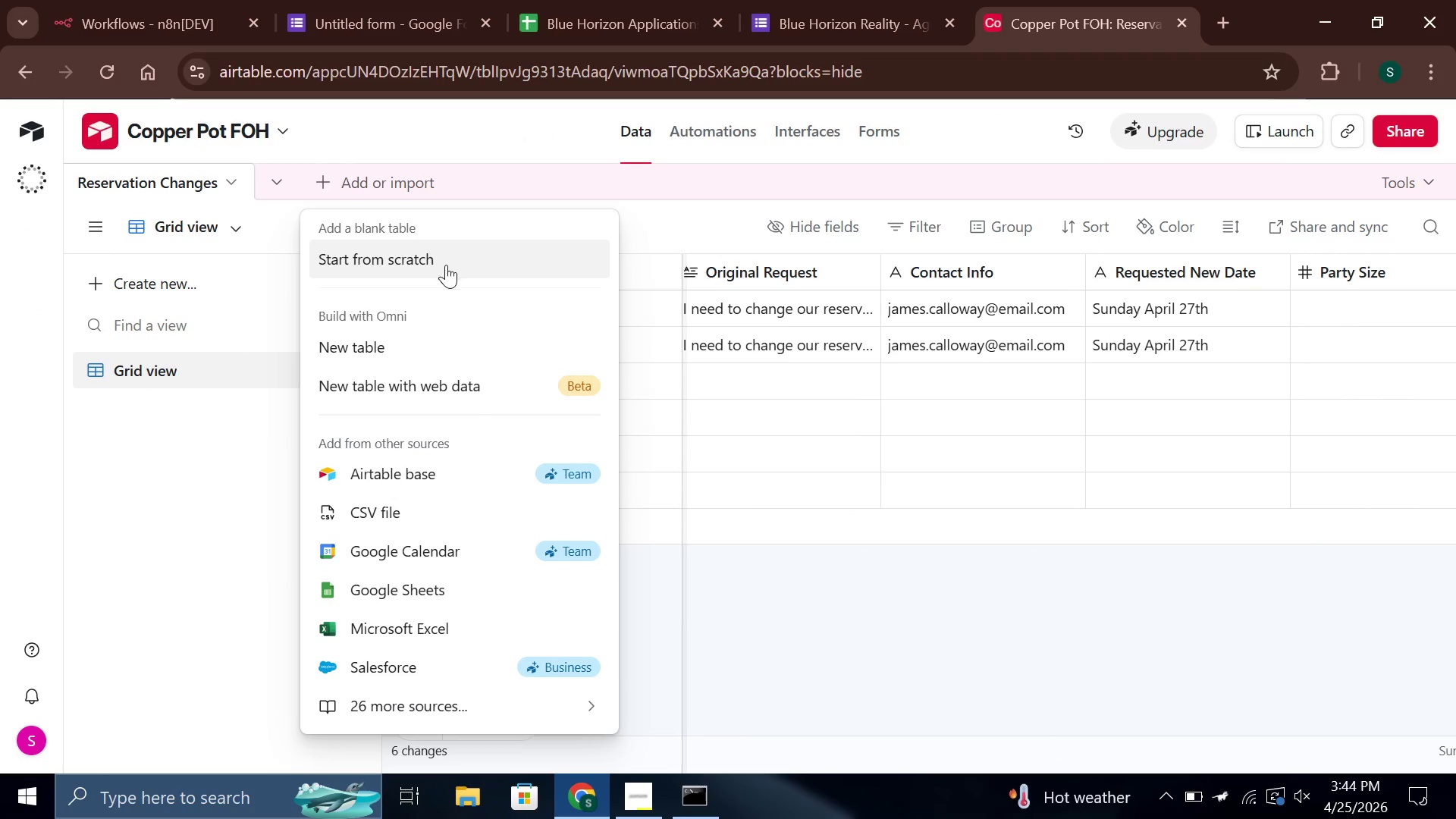 
left_click([444, 262])
 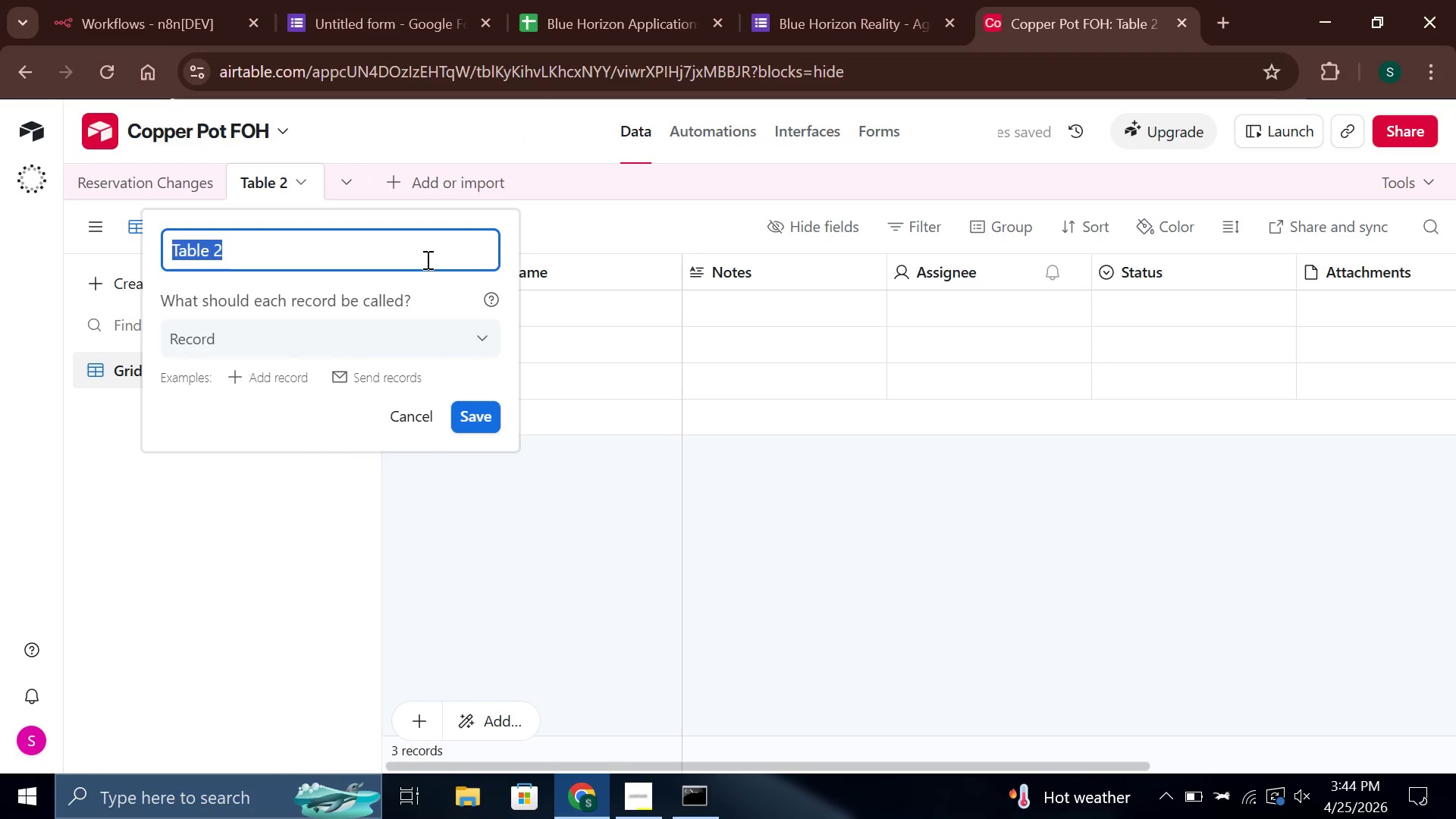 
wait(8.44)
 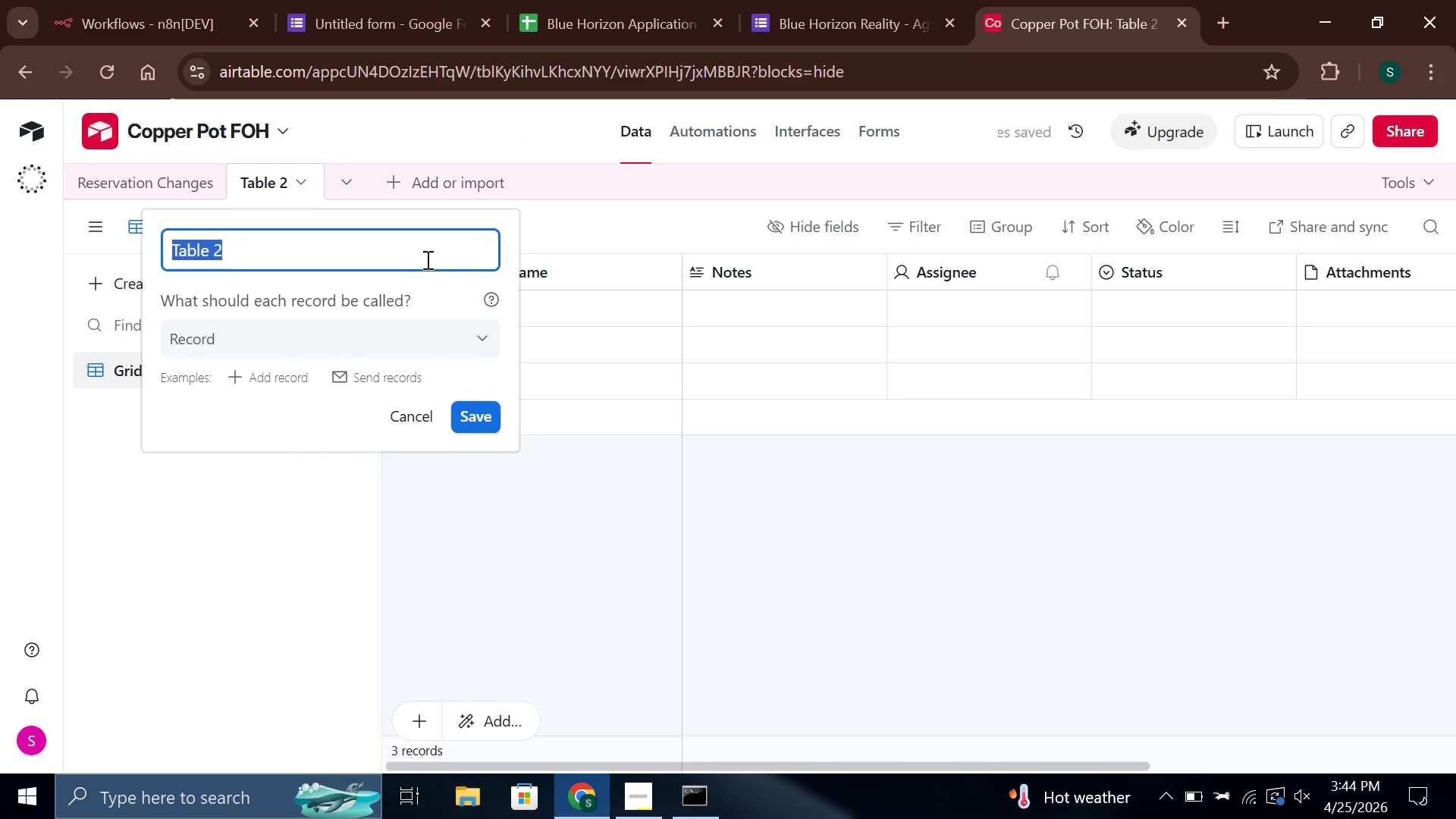 
left_click([32, 67])
 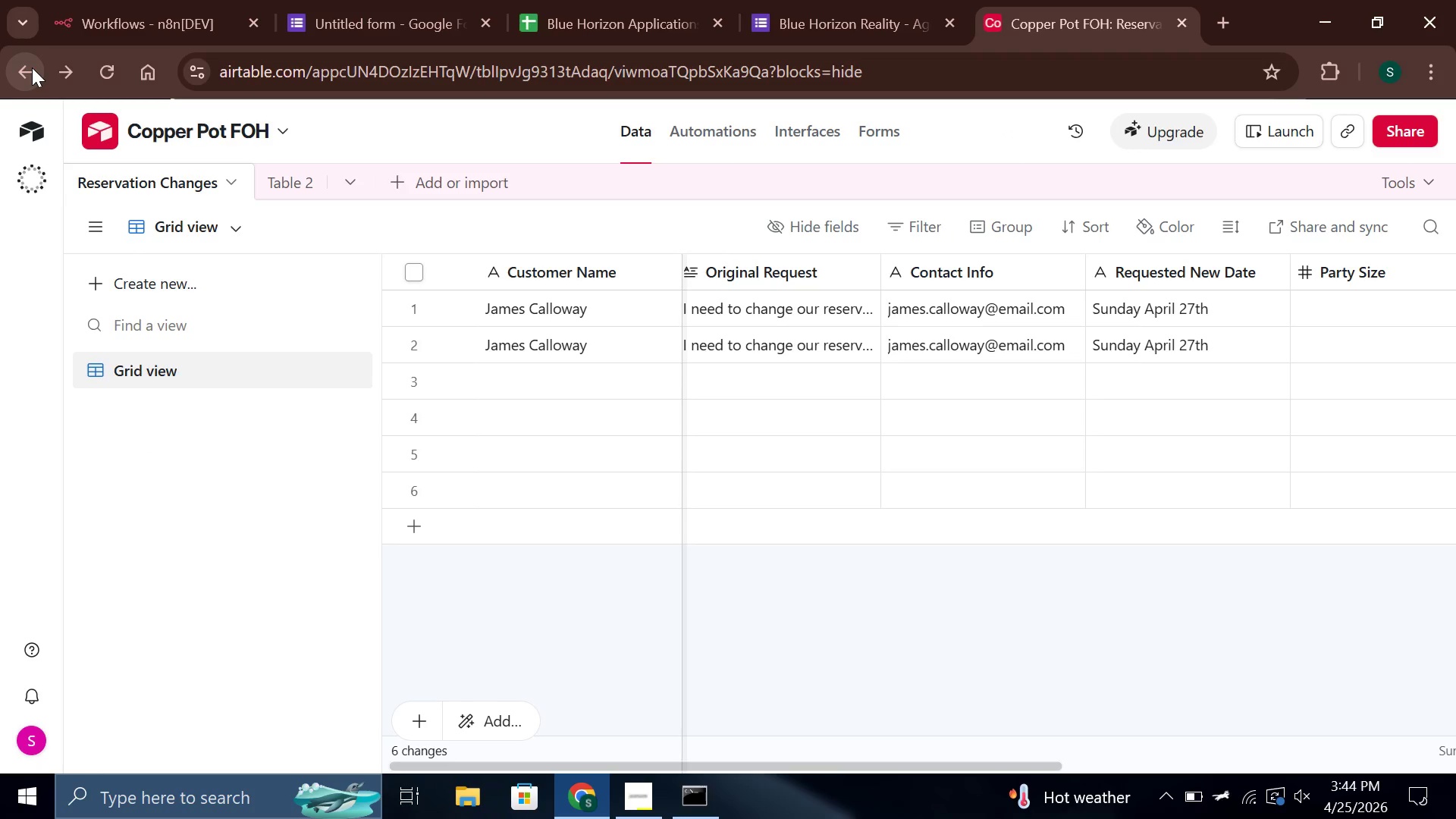 
left_click([32, 67])
 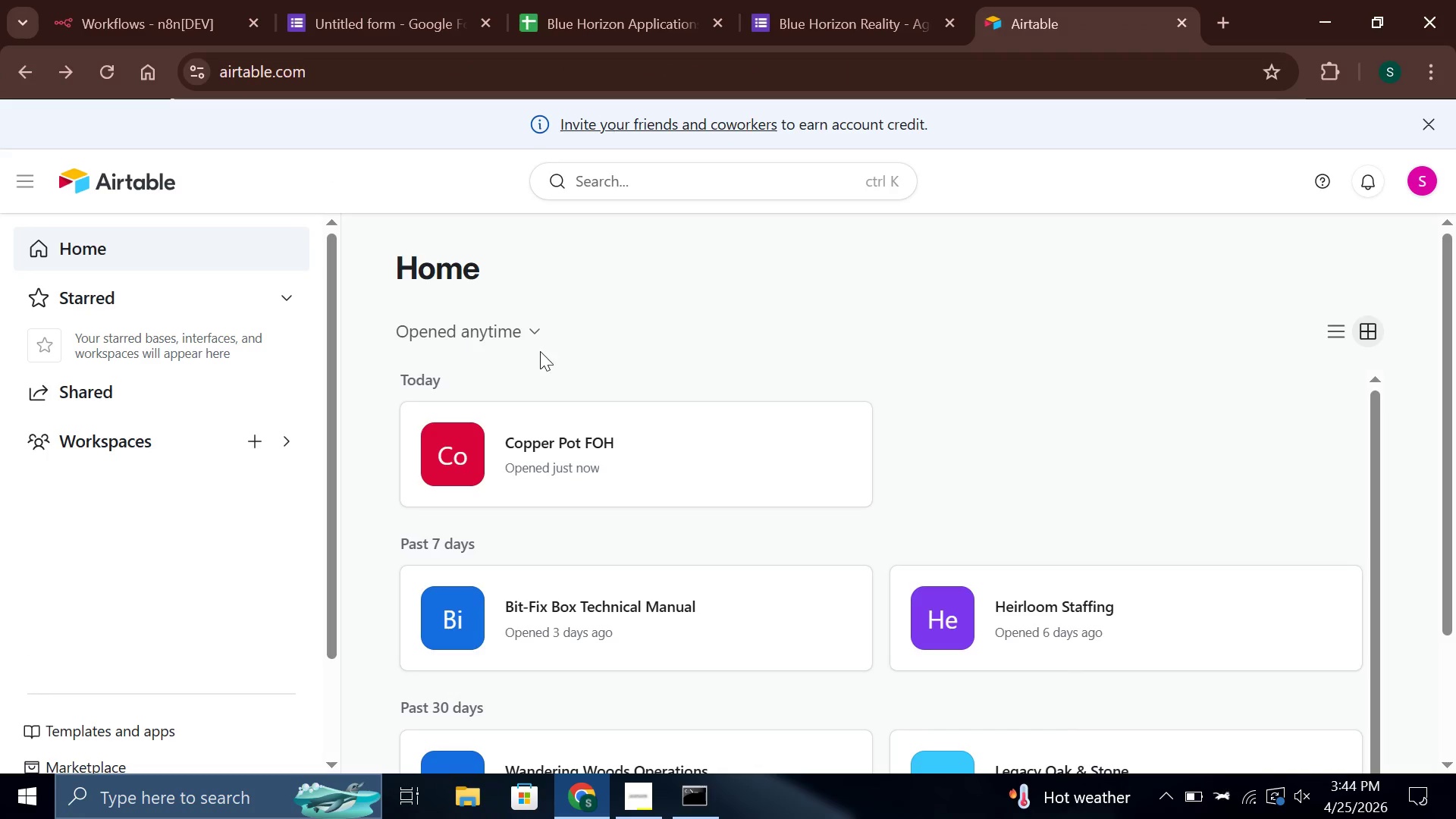 
scroll: coordinate [290, 377], scroll_direction: up, amount: 3.0
 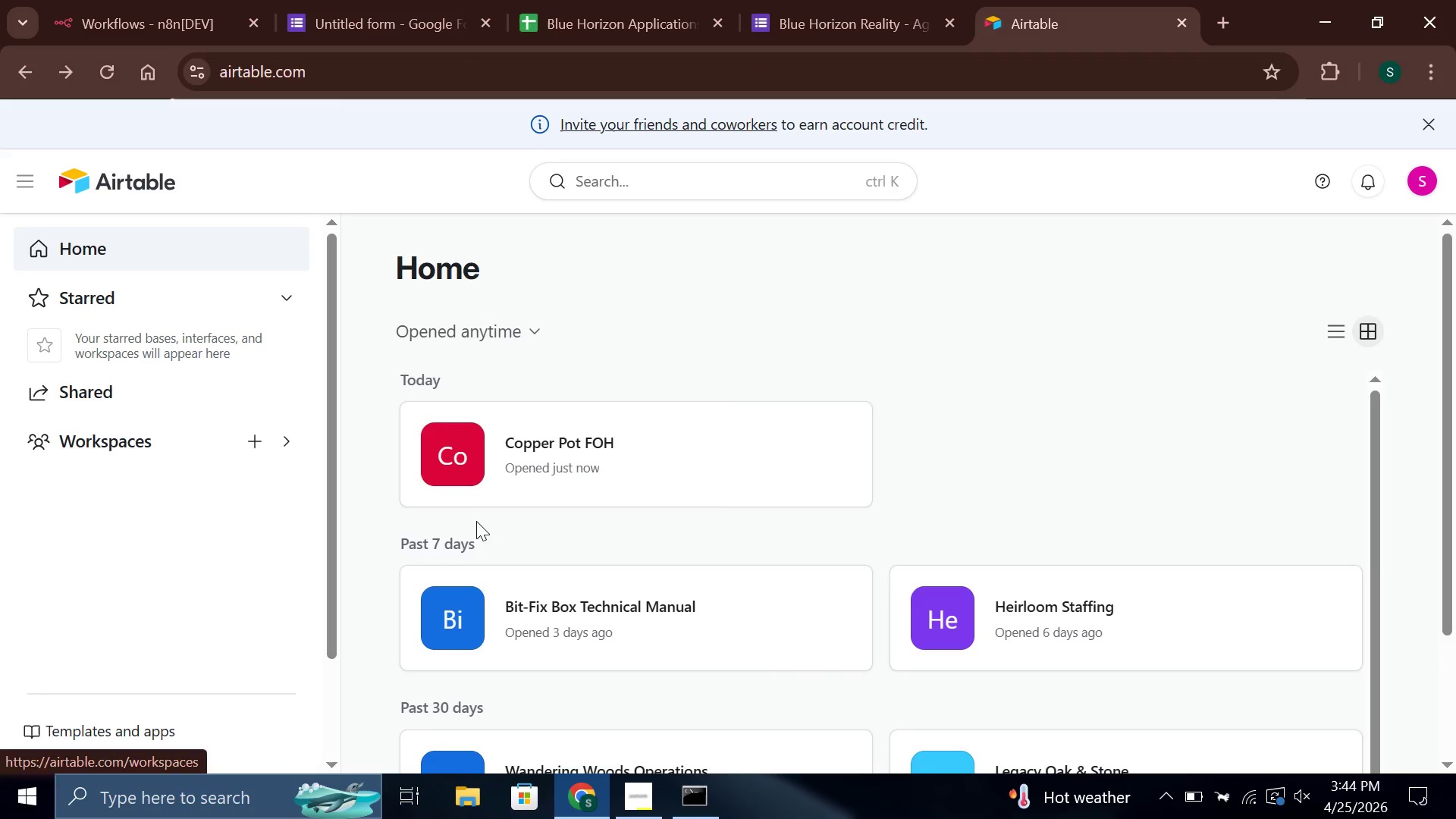 
scroll: coordinate [476, 522], scroll_direction: down, amount: 1.0
 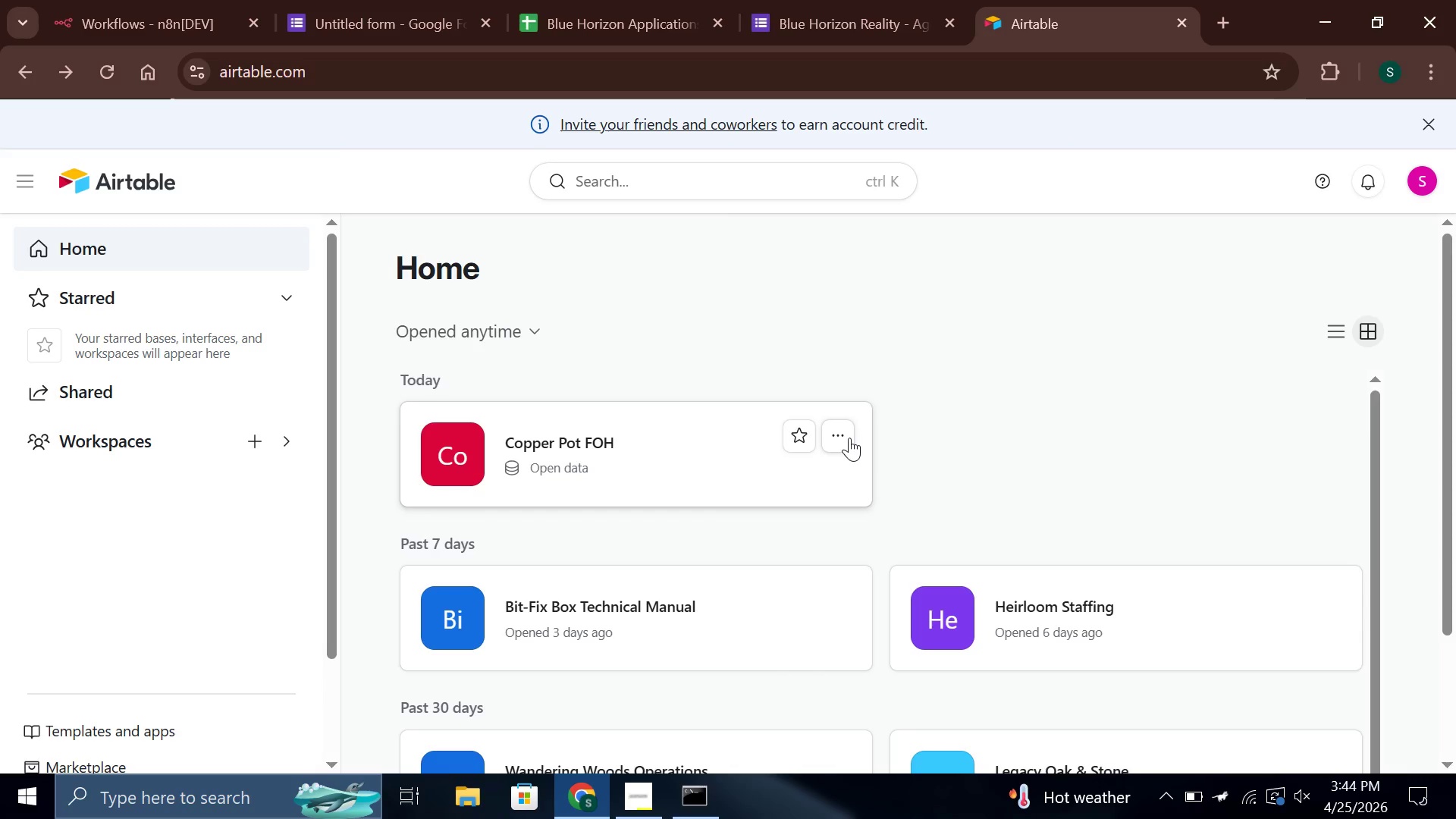 
wait(6.22)
 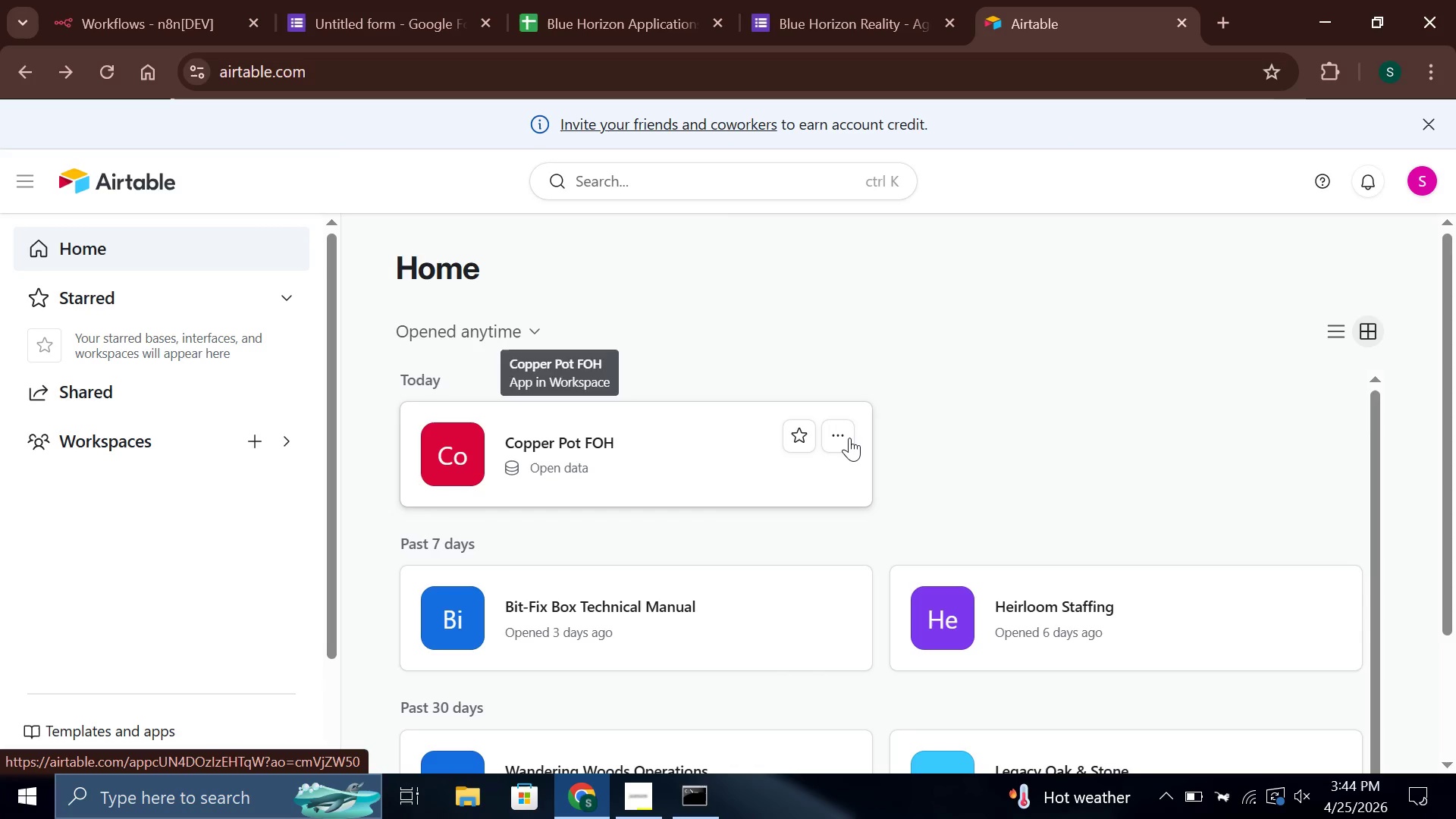 
left_click([286, 447])
 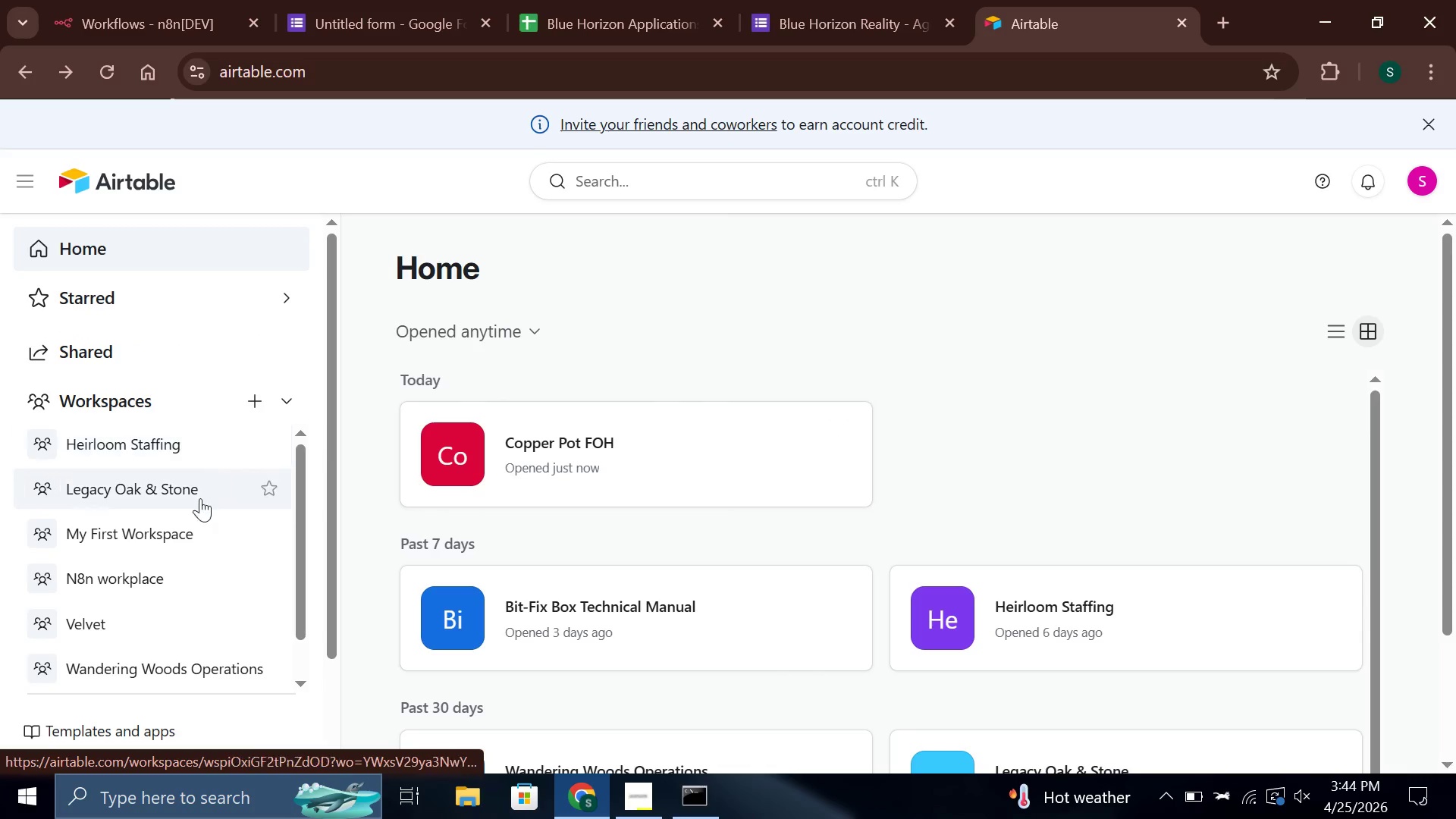 
scroll: coordinate [153, 593], scroll_direction: down, amount: 2.0
 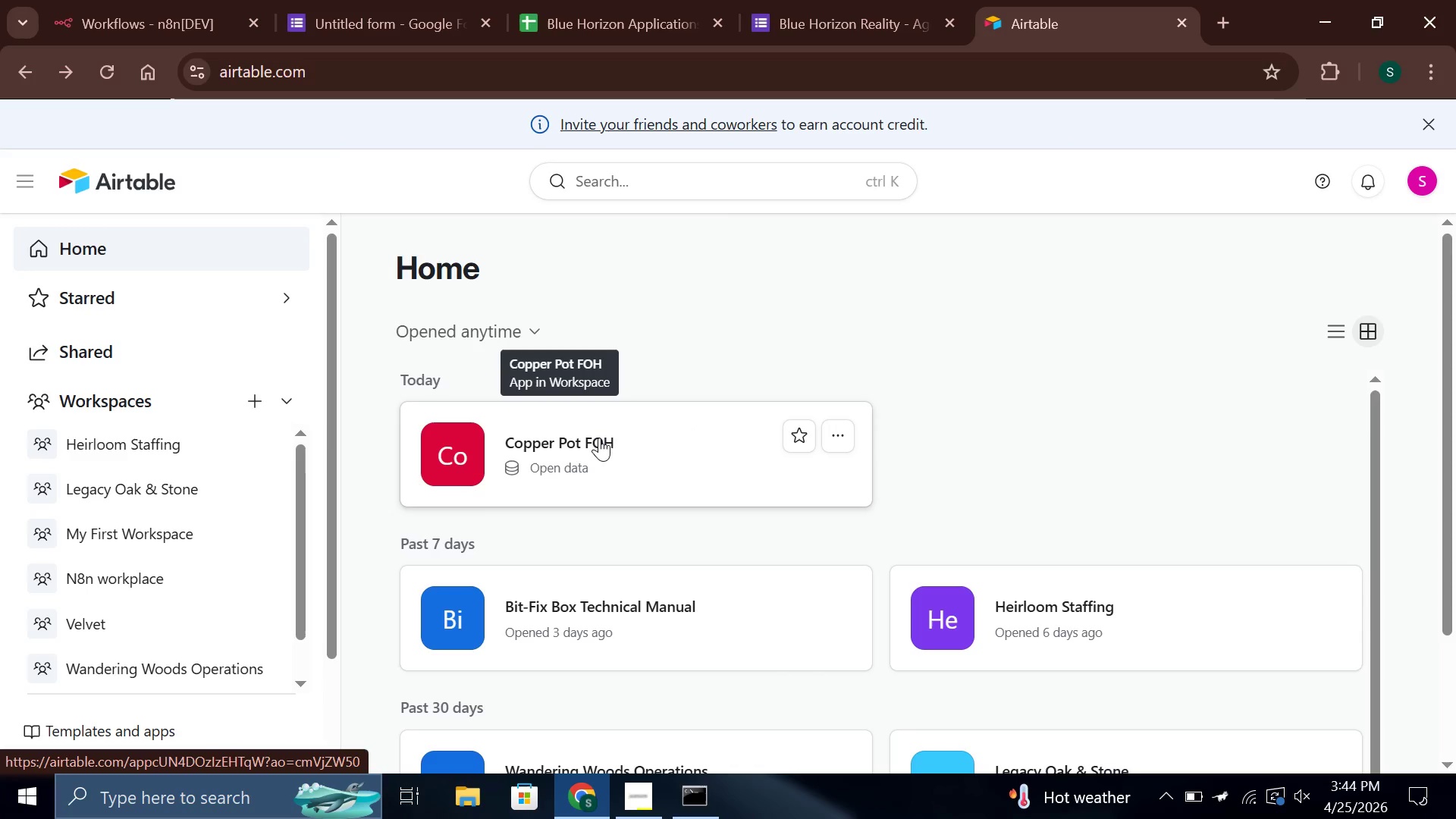 
left_click([599, 438])
 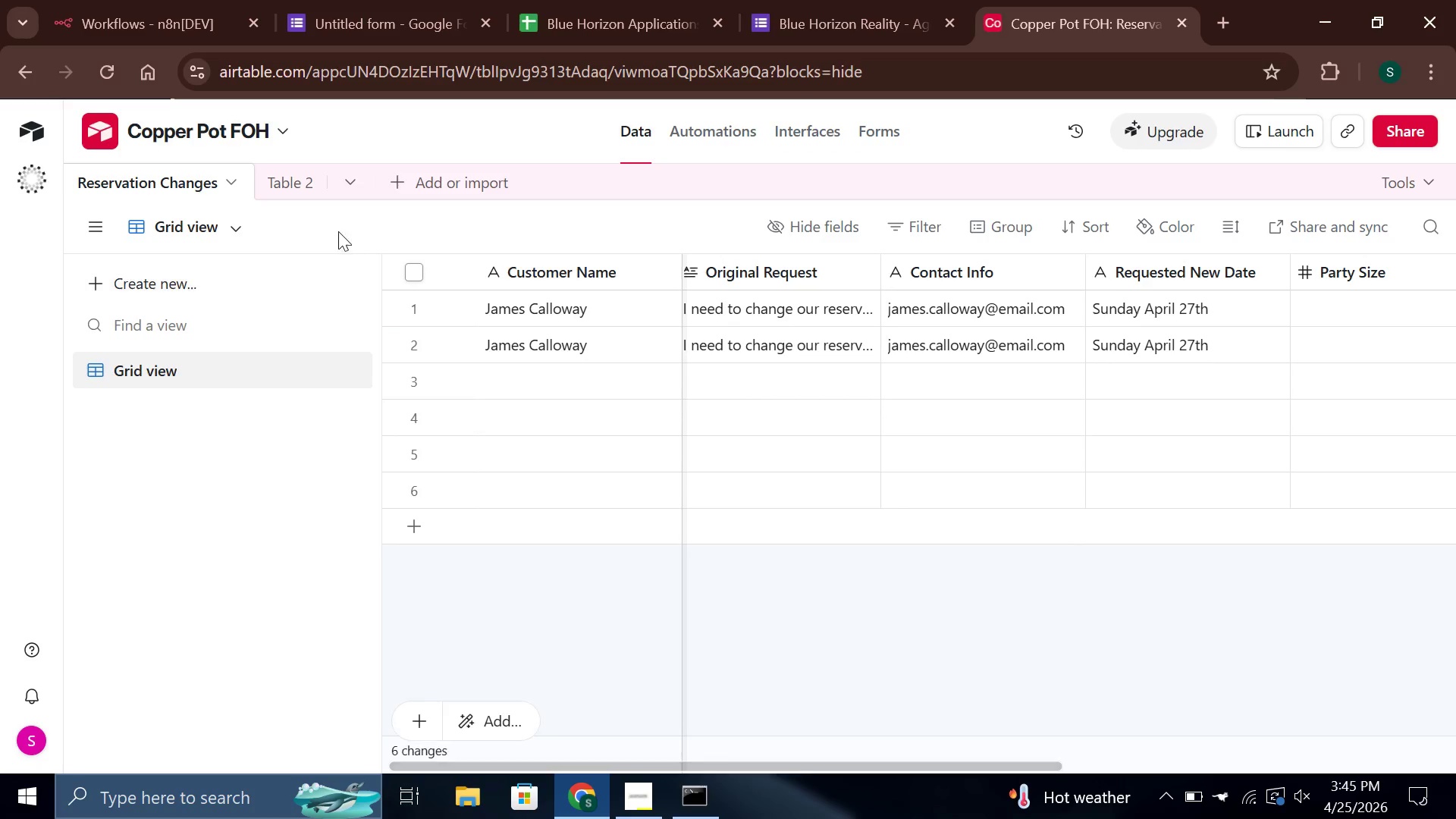 
left_click([290, 181])
 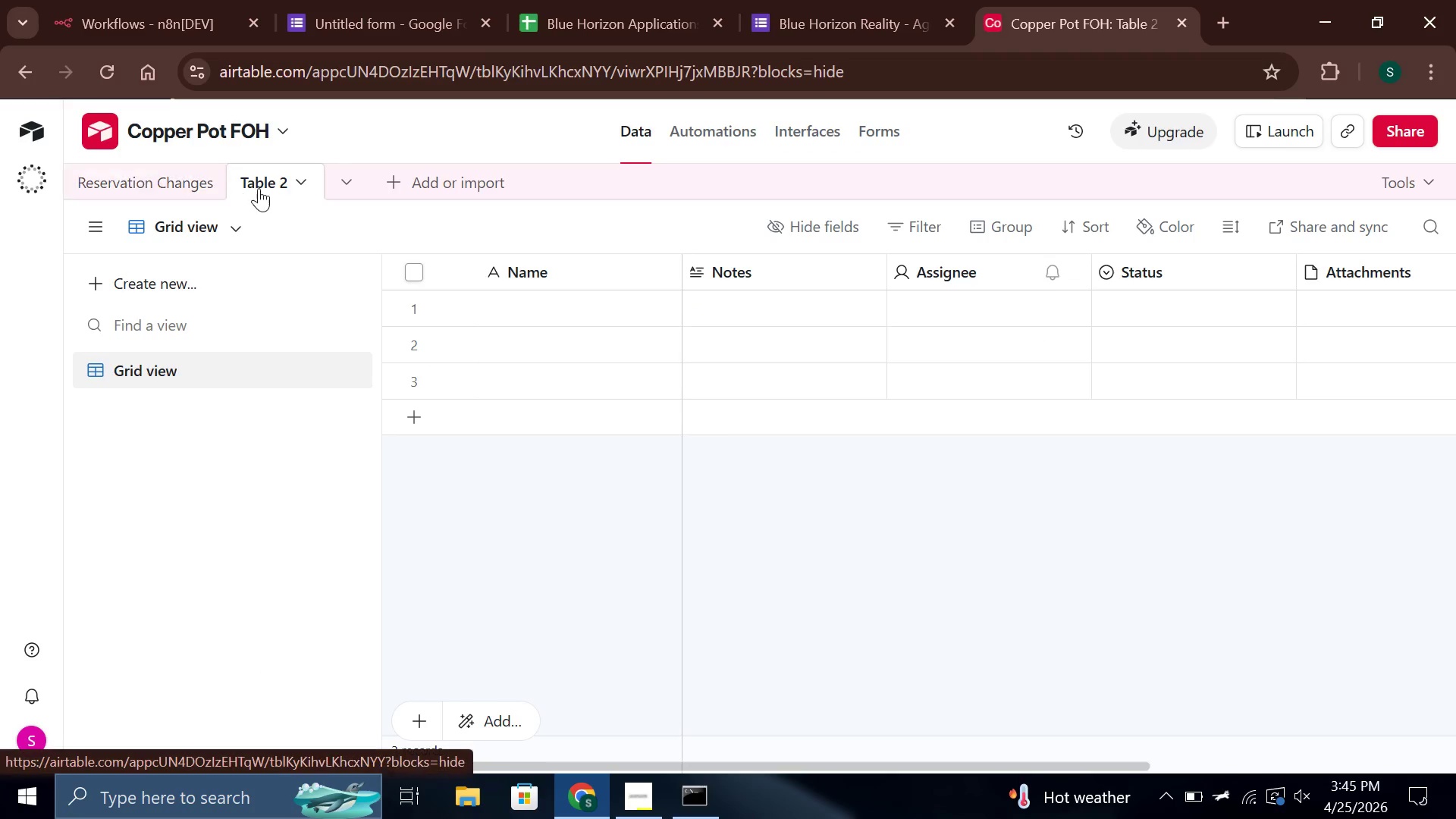 
double_click([263, 188])
 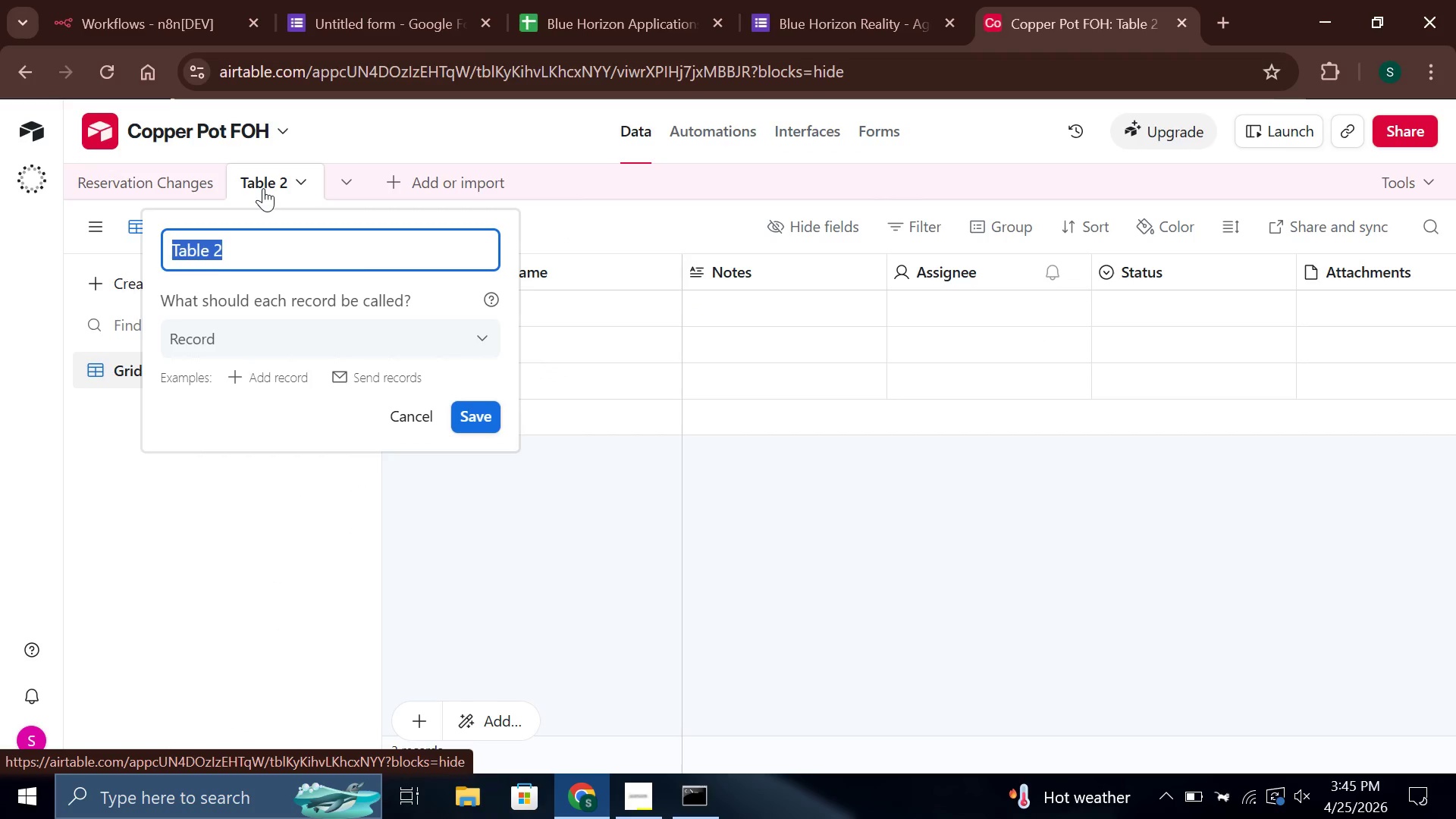 
key(Backspace)
type(Blue Horizon Recruitment CRM adn)
key(Backspace)
key(Backspace)
key(Backspace)
key(Backspace)
 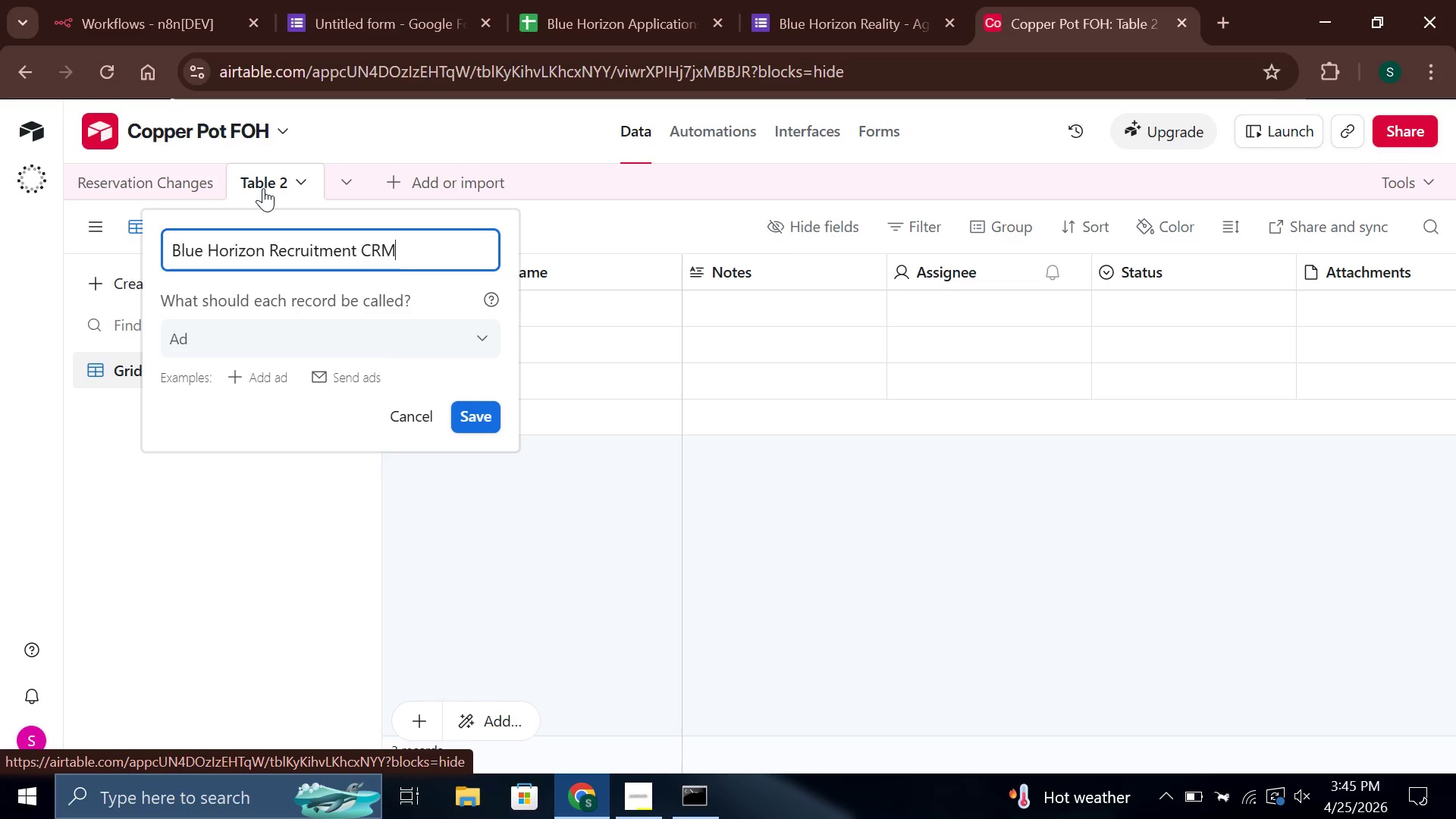 
left_click([479, 426])
 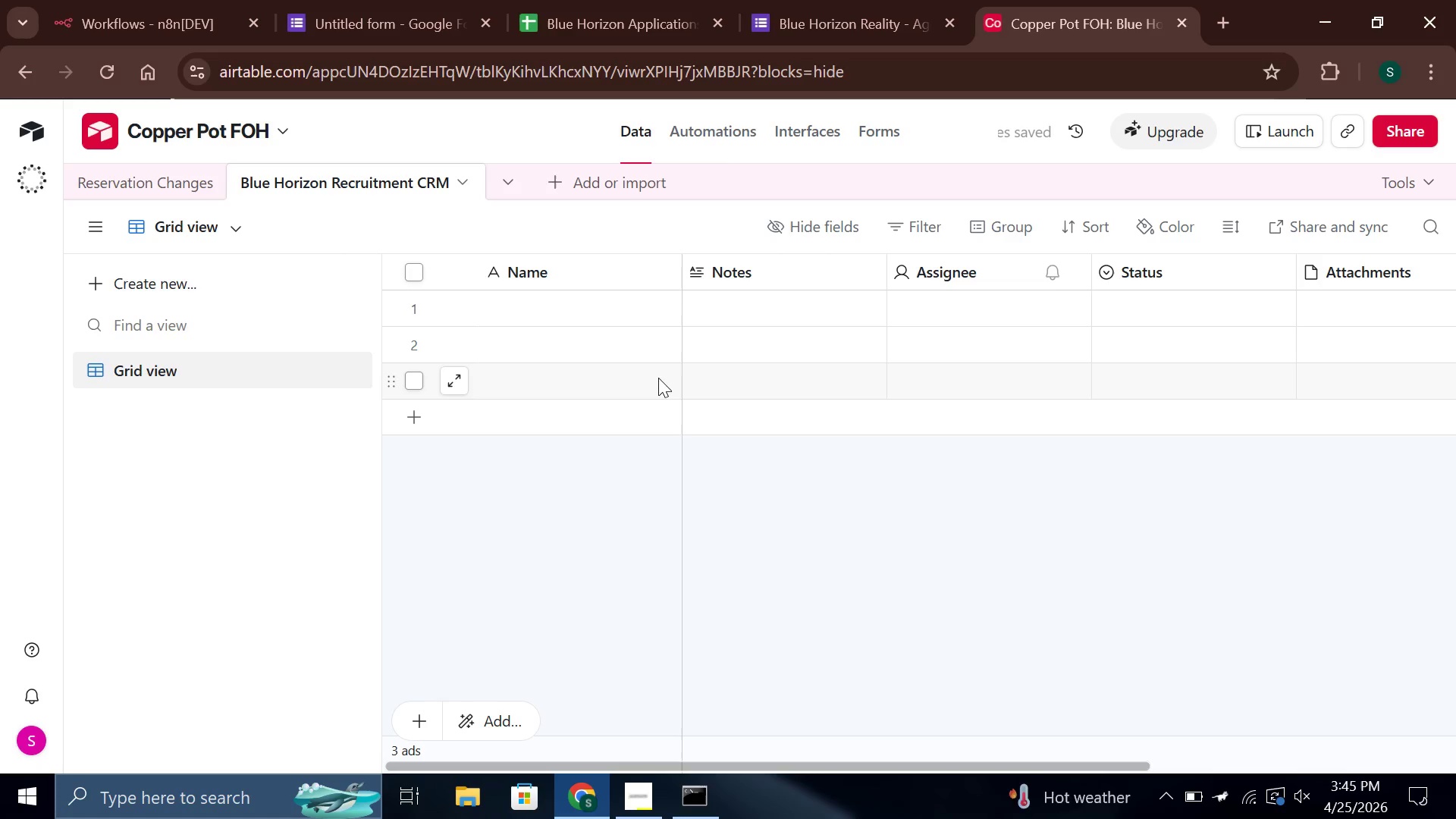 
wait(11.22)
 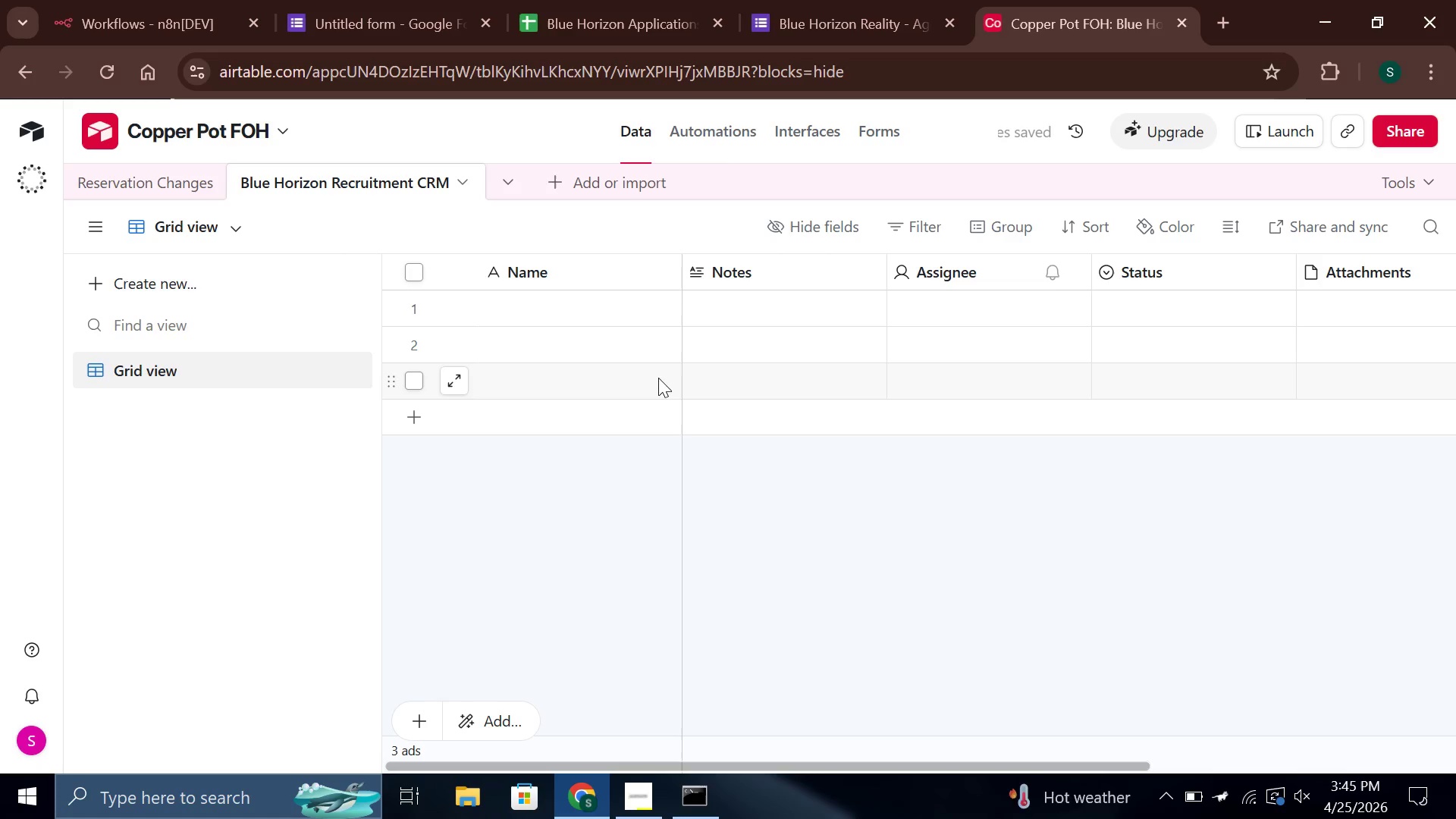 
double_click([556, 266])
 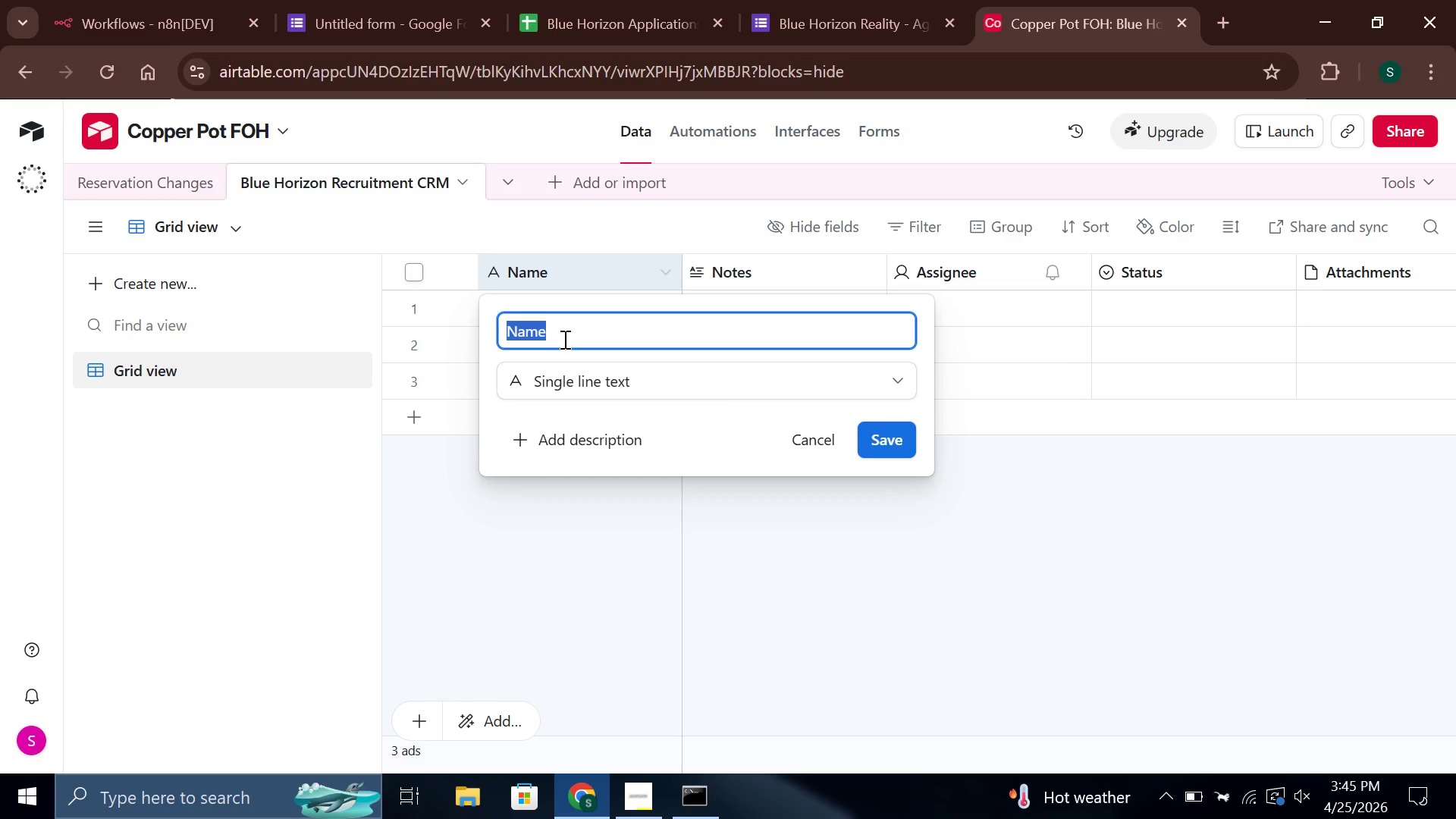 
type(Ull)
key(Backspace)
key(Backspace)
key(Backspace)
type(Full Name)
 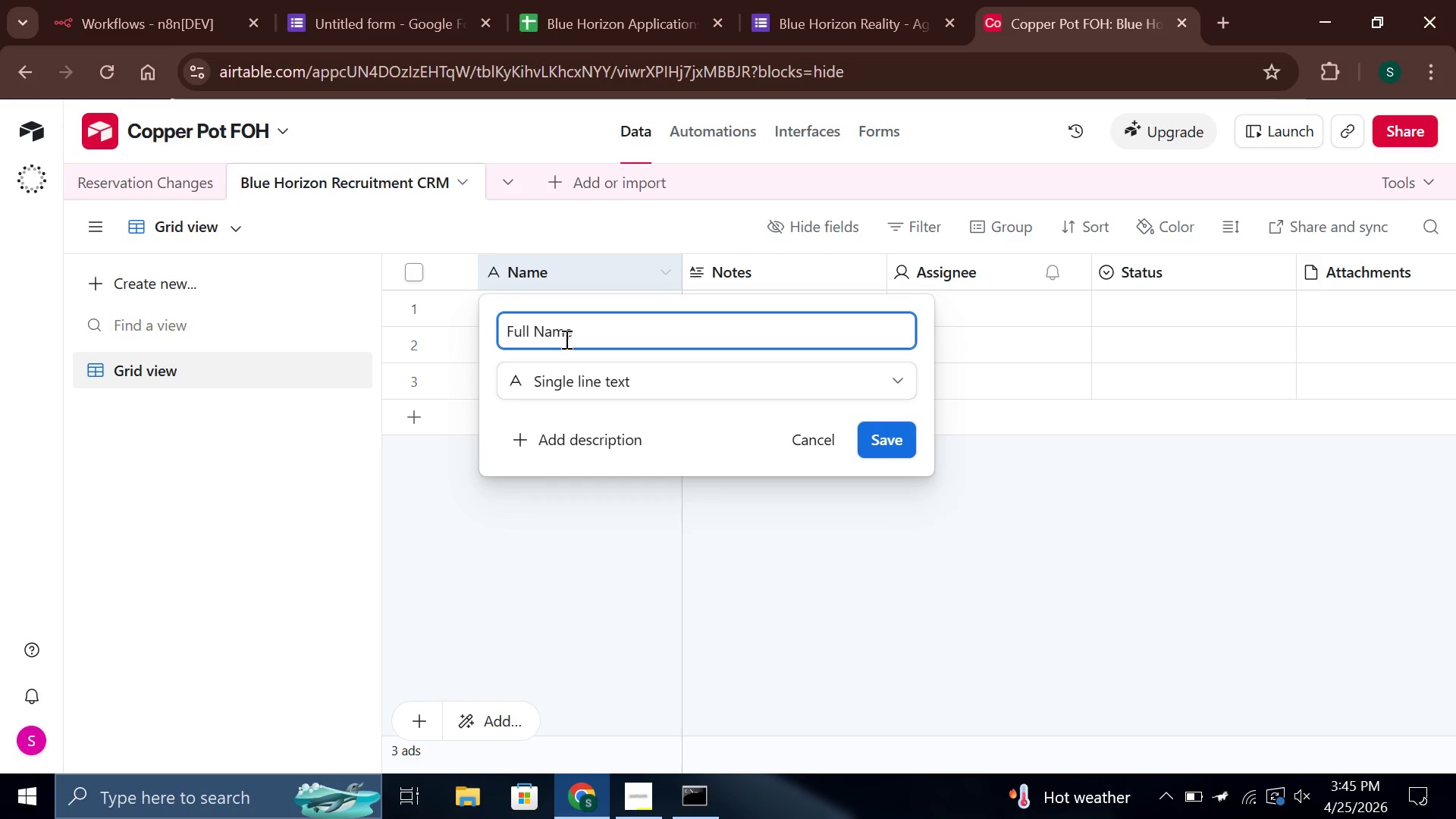 
left_click([946, 482])
 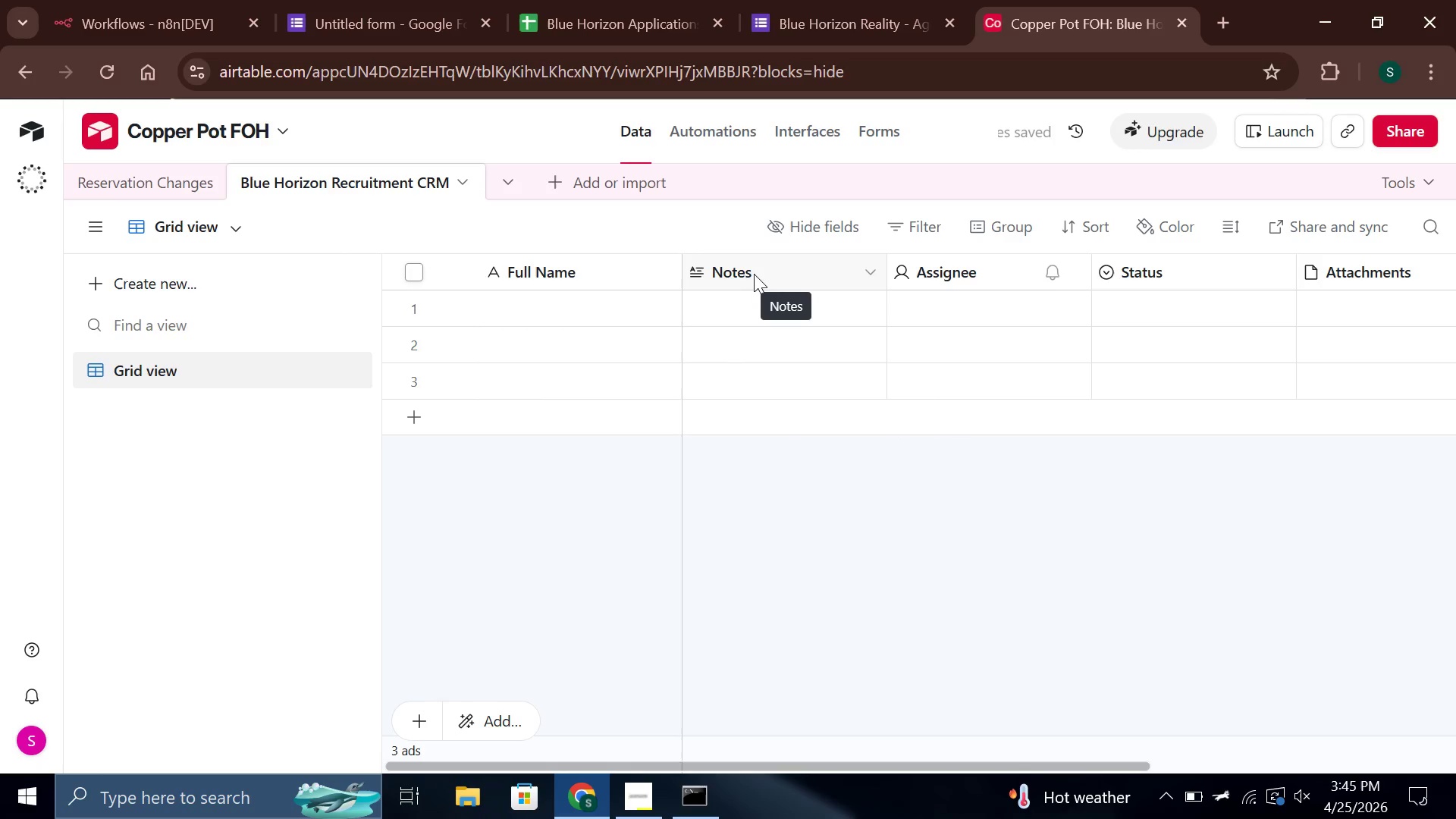 
wait(5.33)
 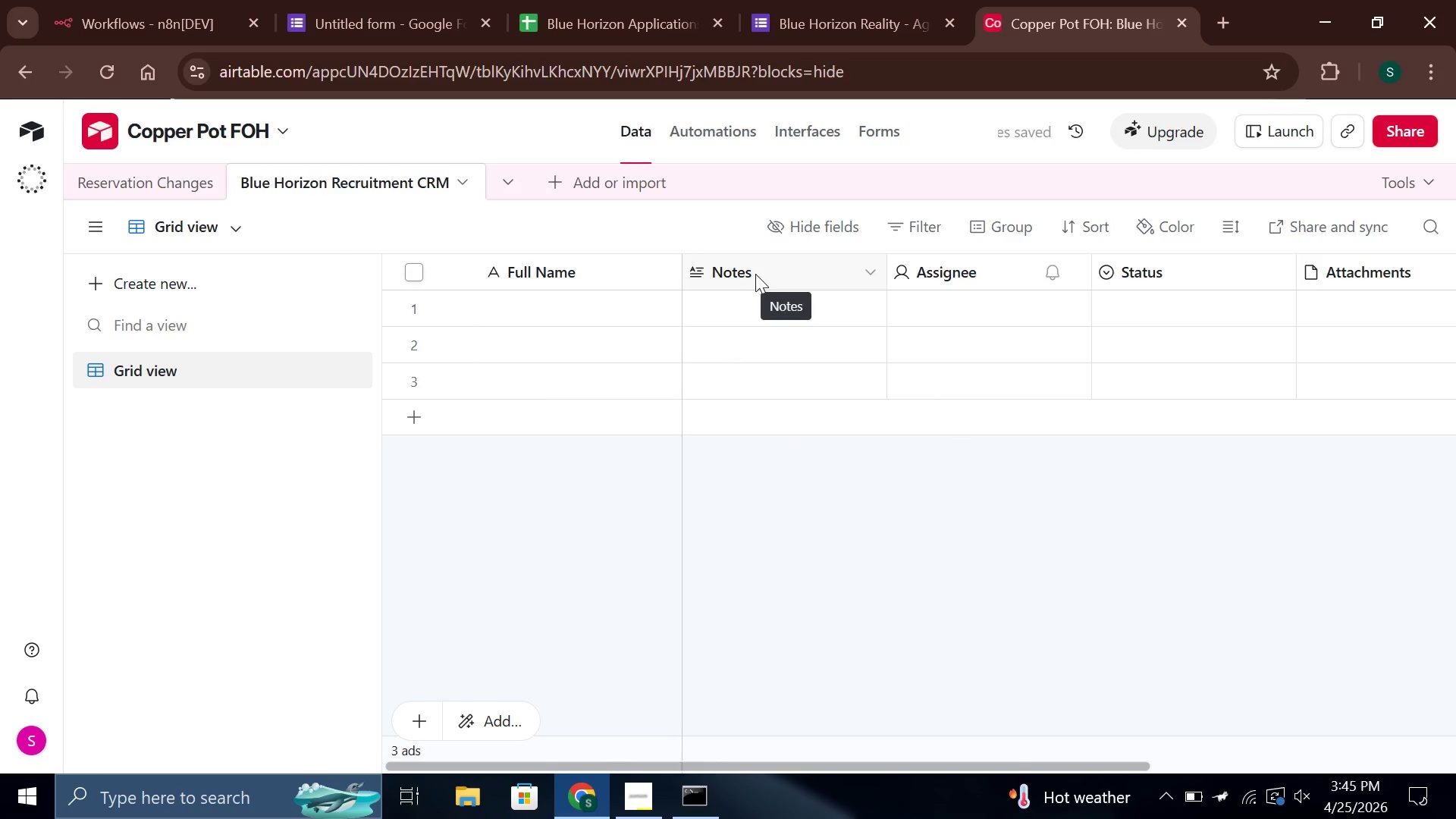 
double_click([754, 274])
 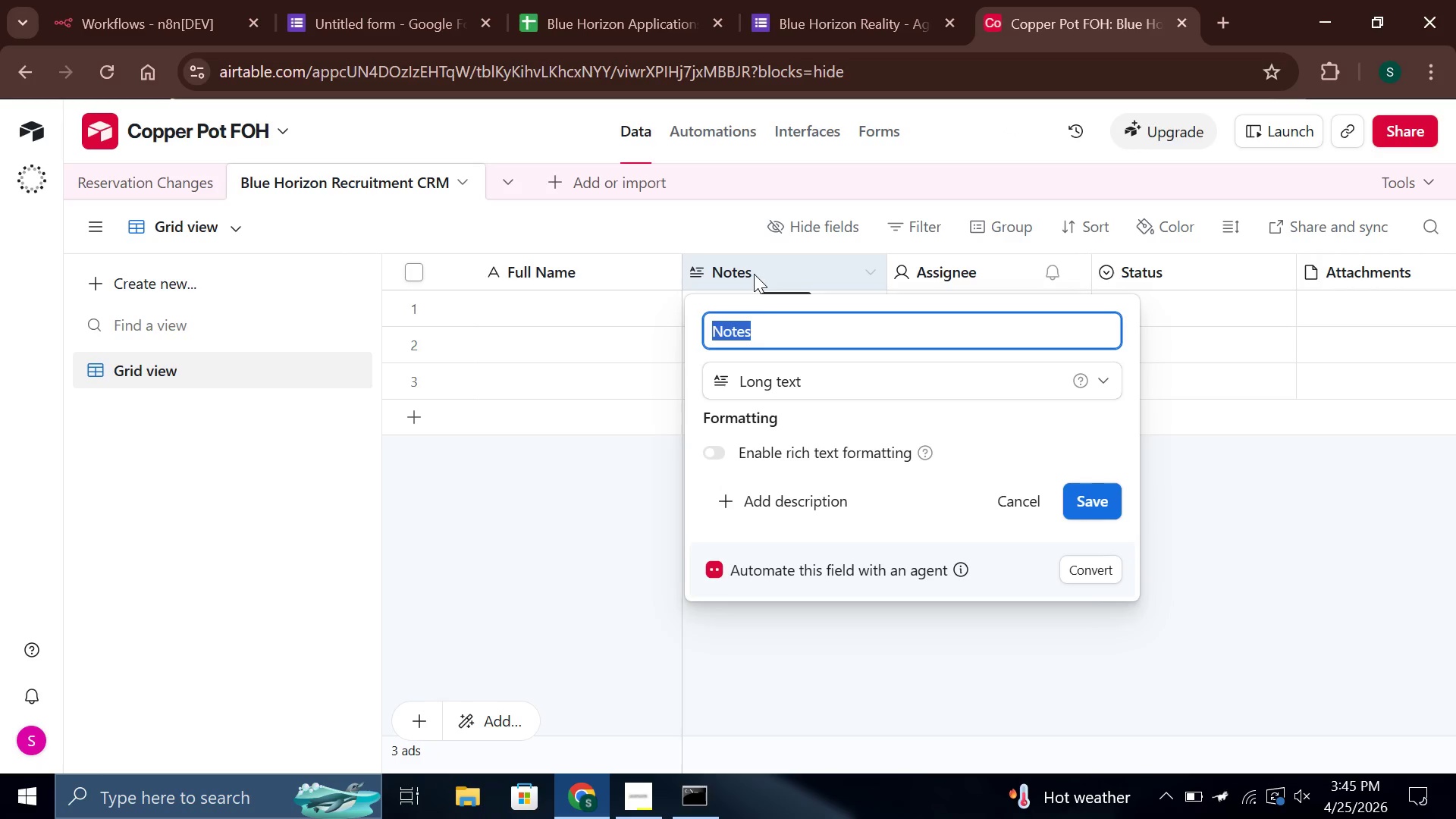 
left_click([775, 320])
 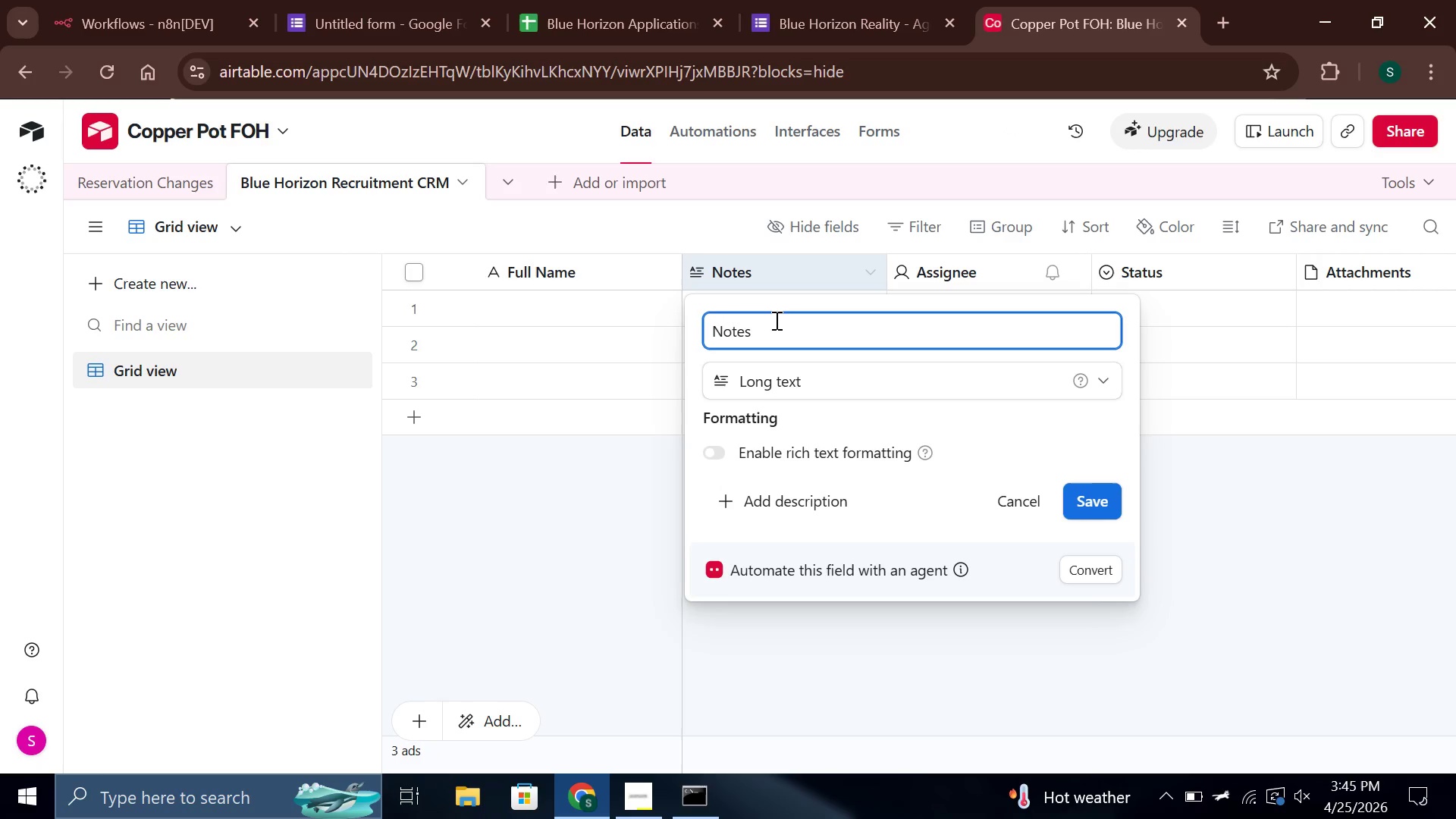 
hold_key(key=ArrowLeft, duration=0.83)
 